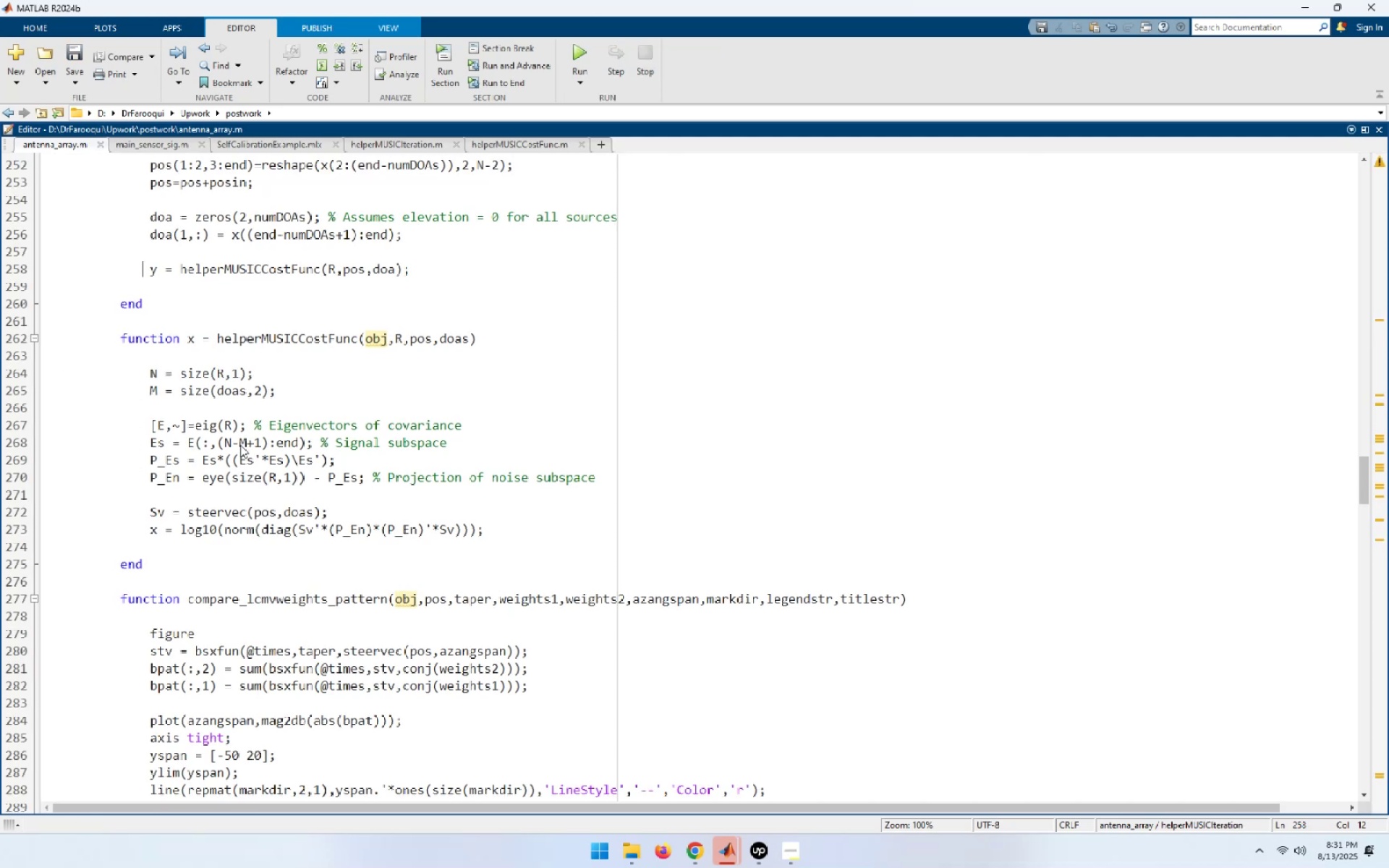 
hold_key(key=ArrowRight, duration=0.62)
 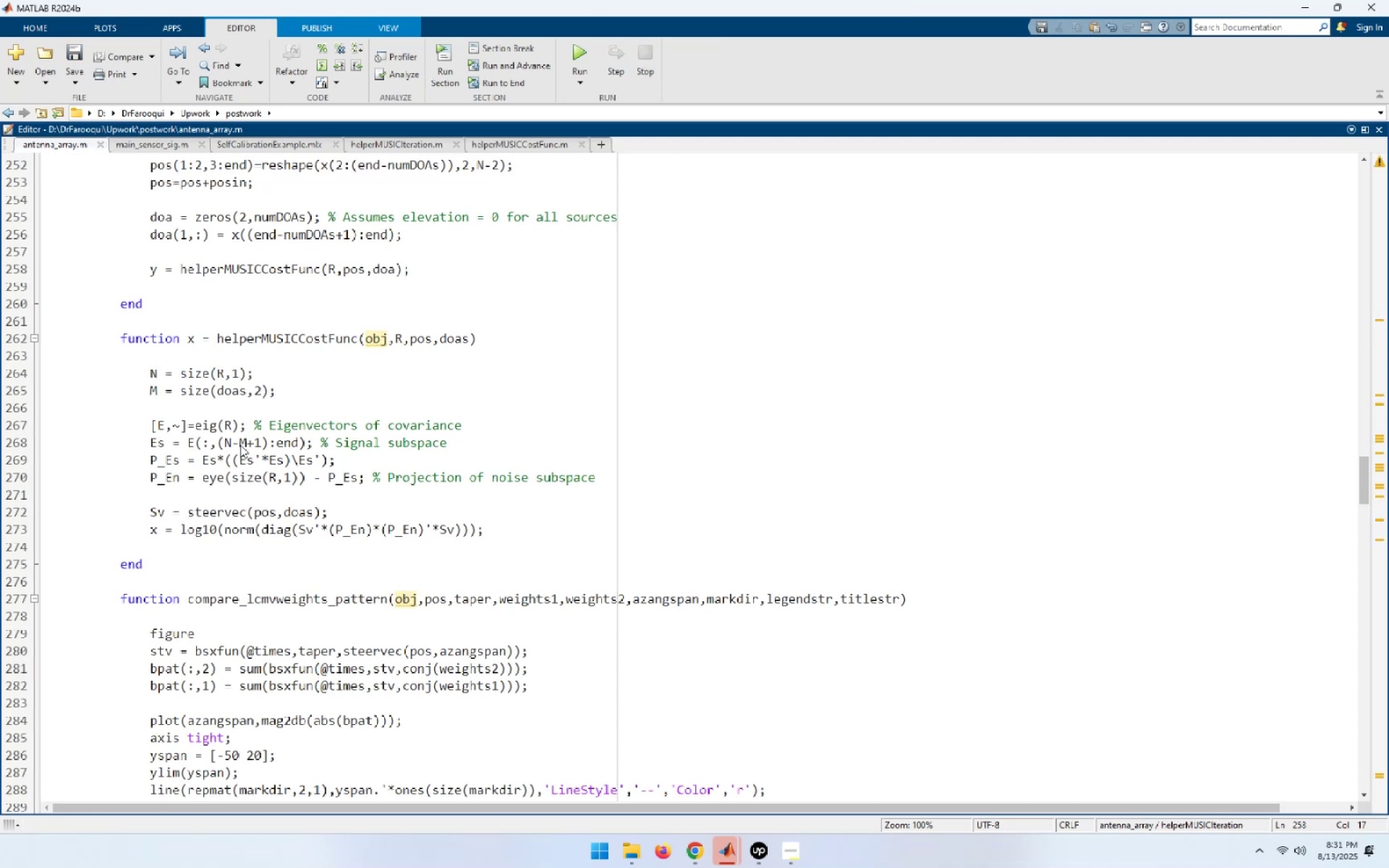 
type(obj.)
key(Escape)
 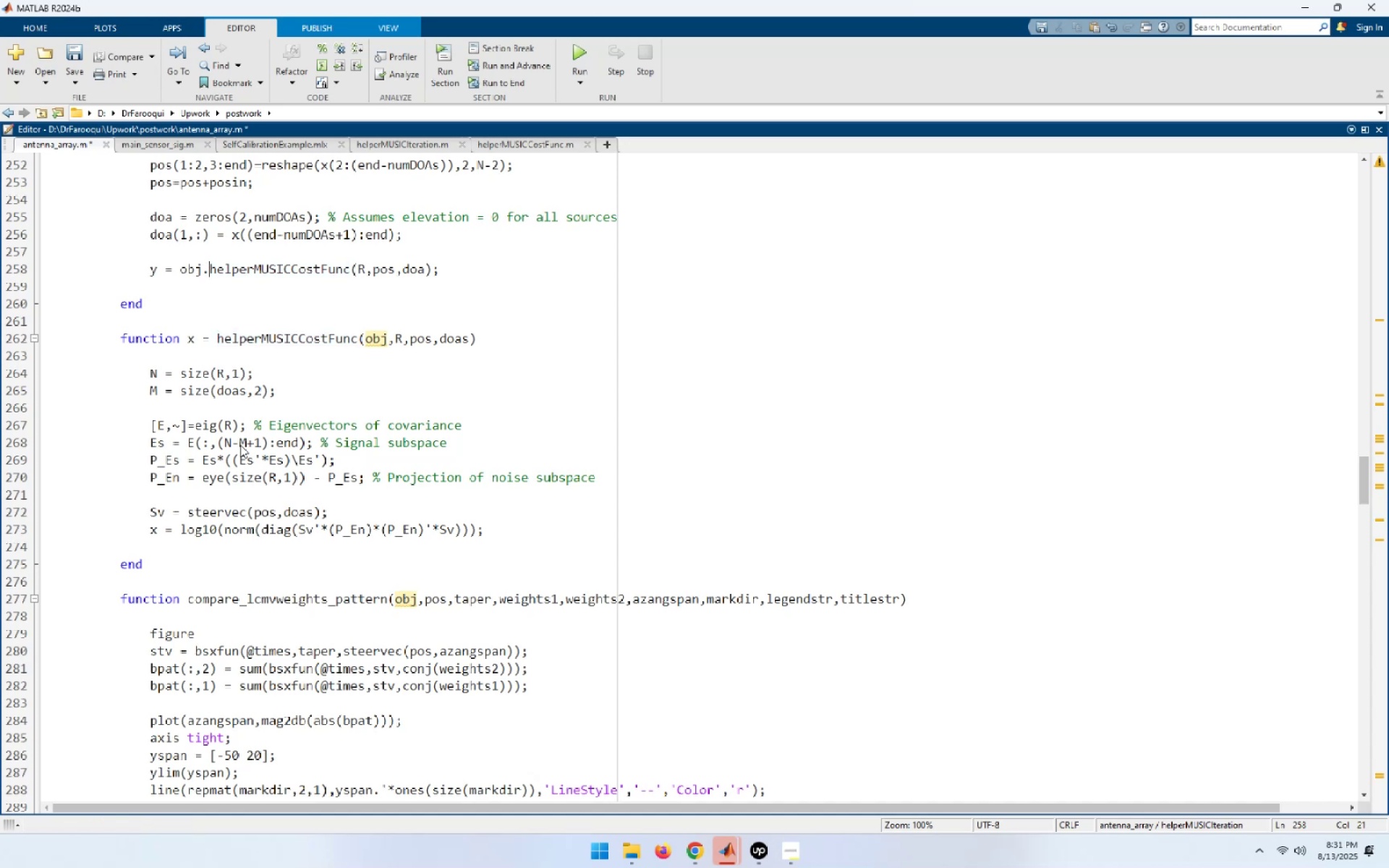 
key(Control+S)
 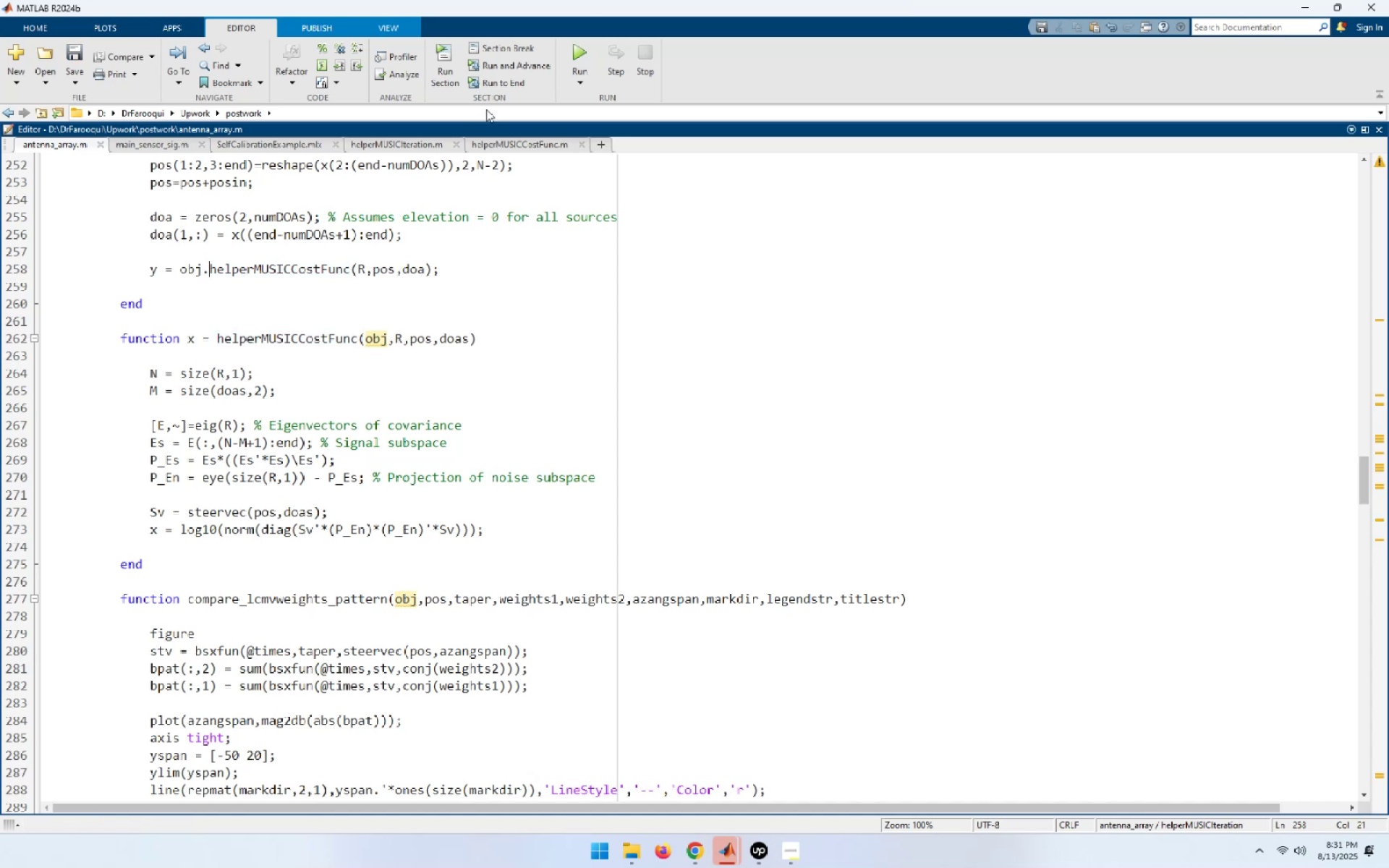 
double_click([490, 131])
 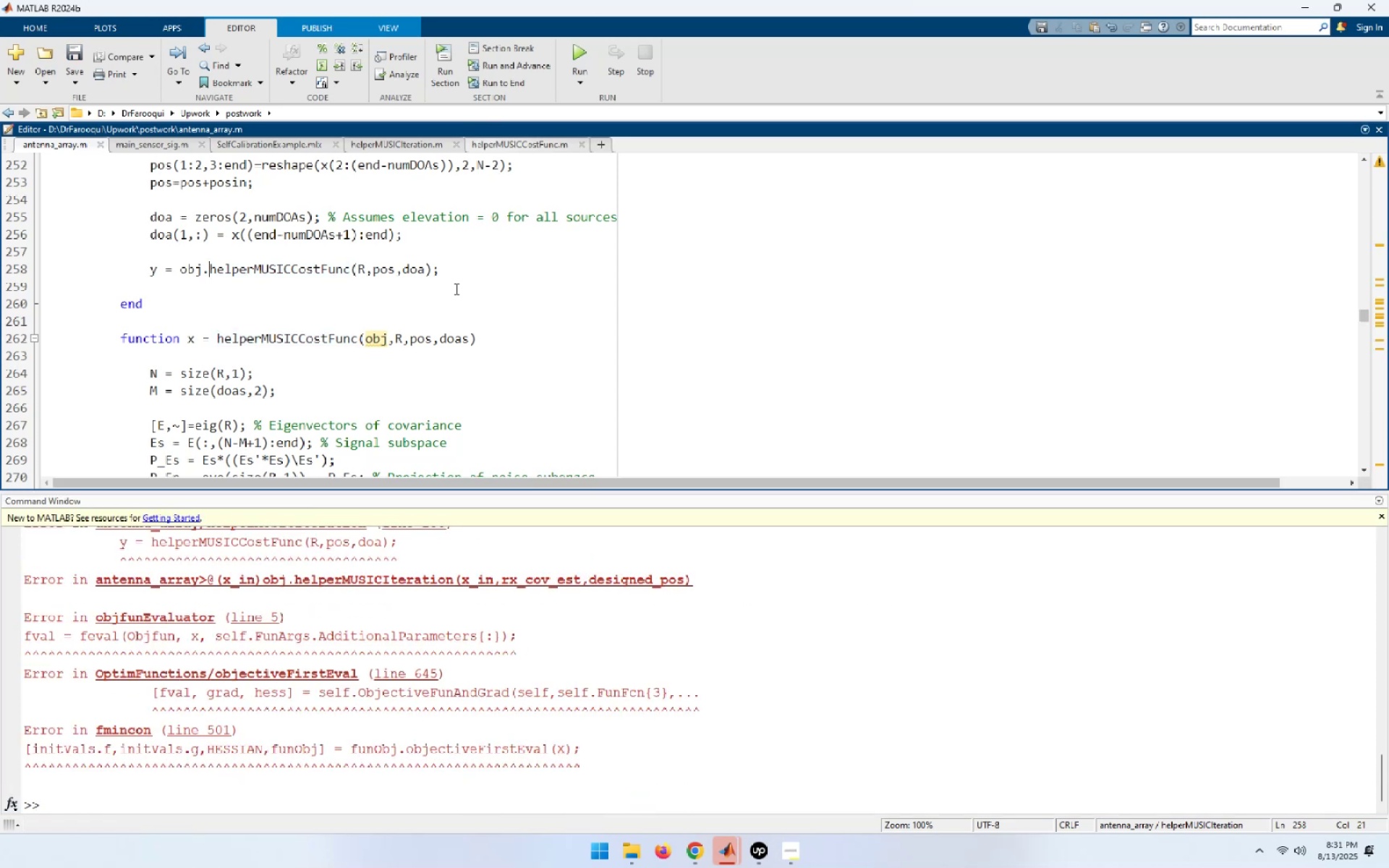 
scroll: coordinate [497, 380], scroll_direction: up, amount: 7.0
 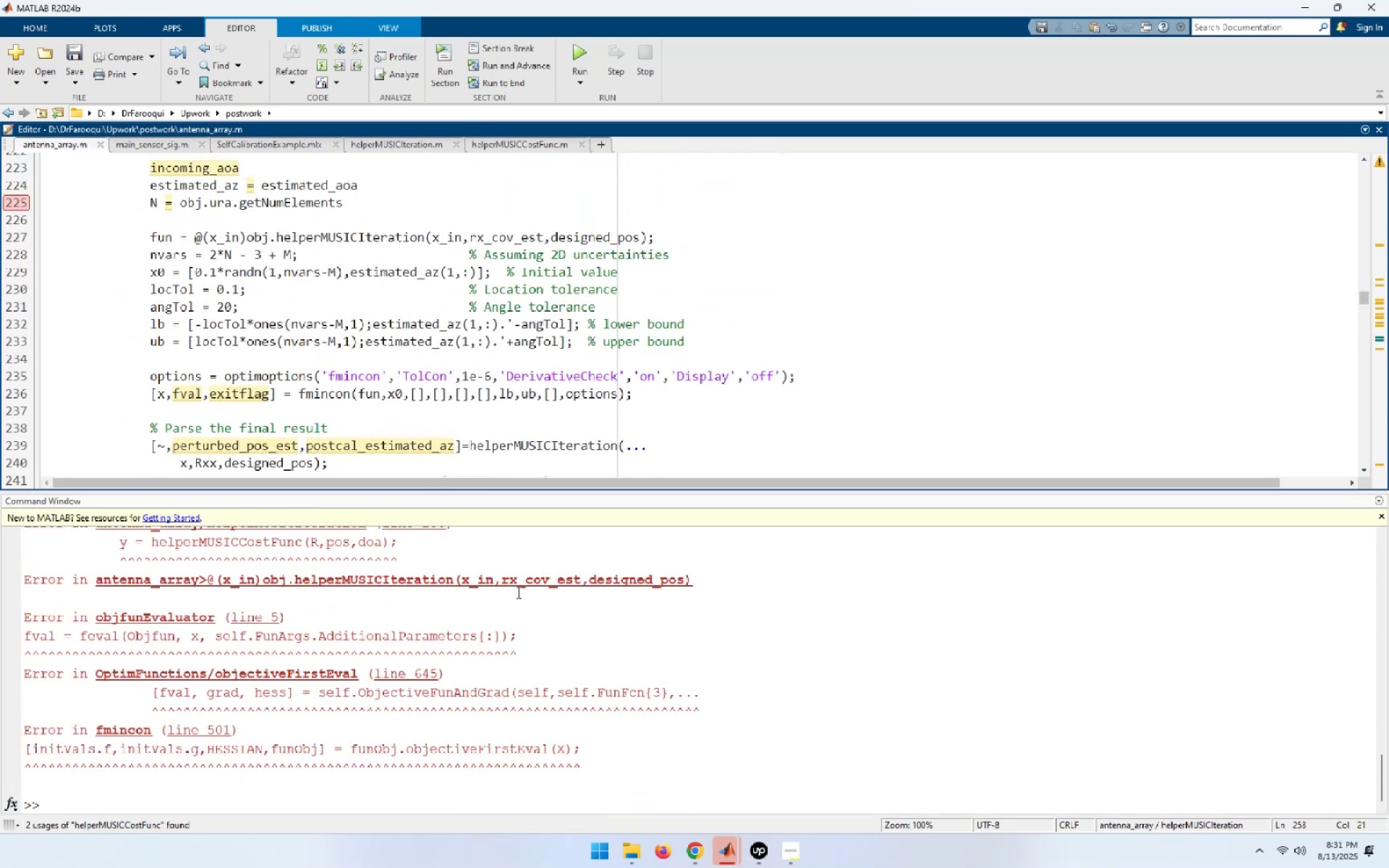 
left_click([812, 741])
 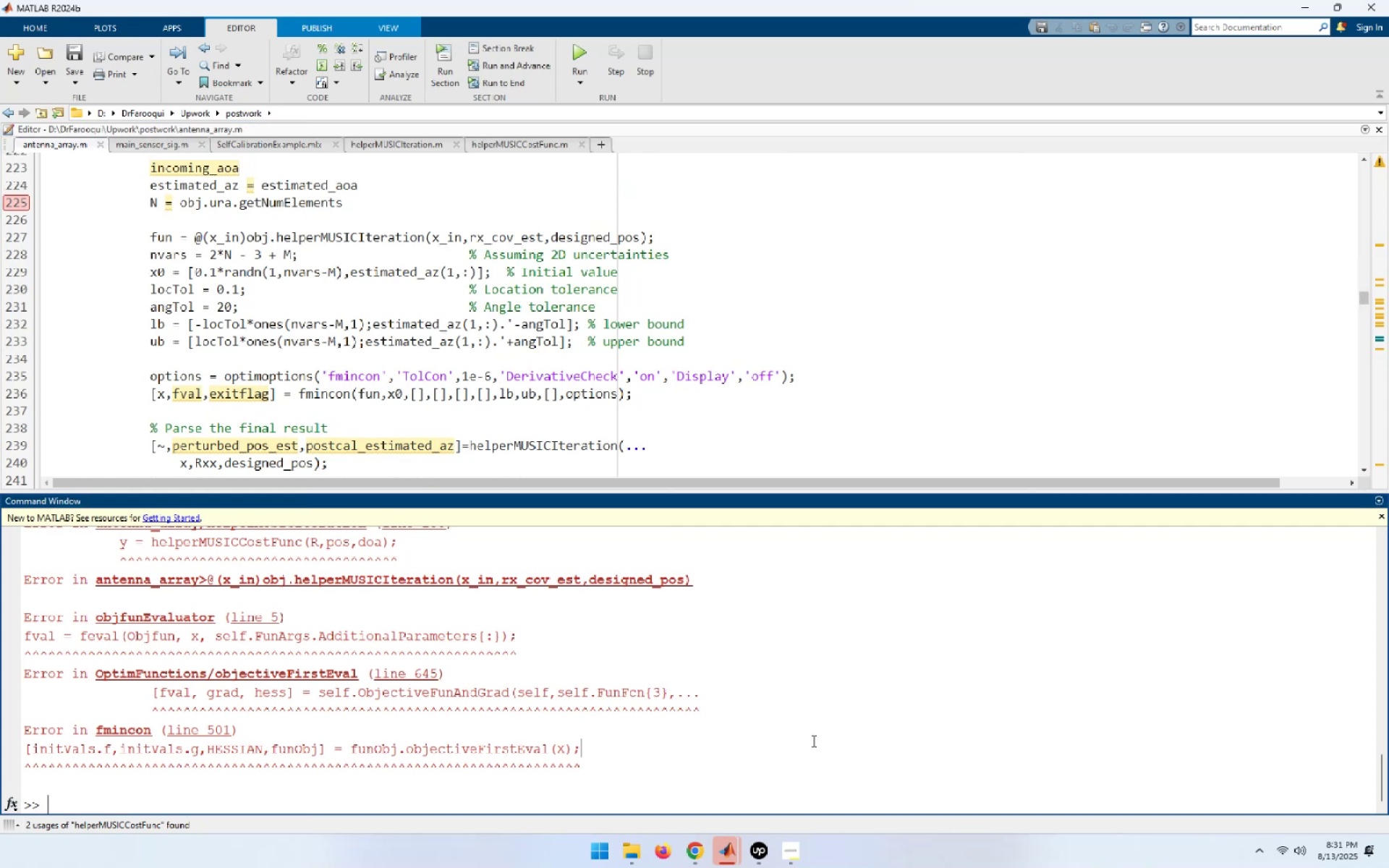 
type(close)
 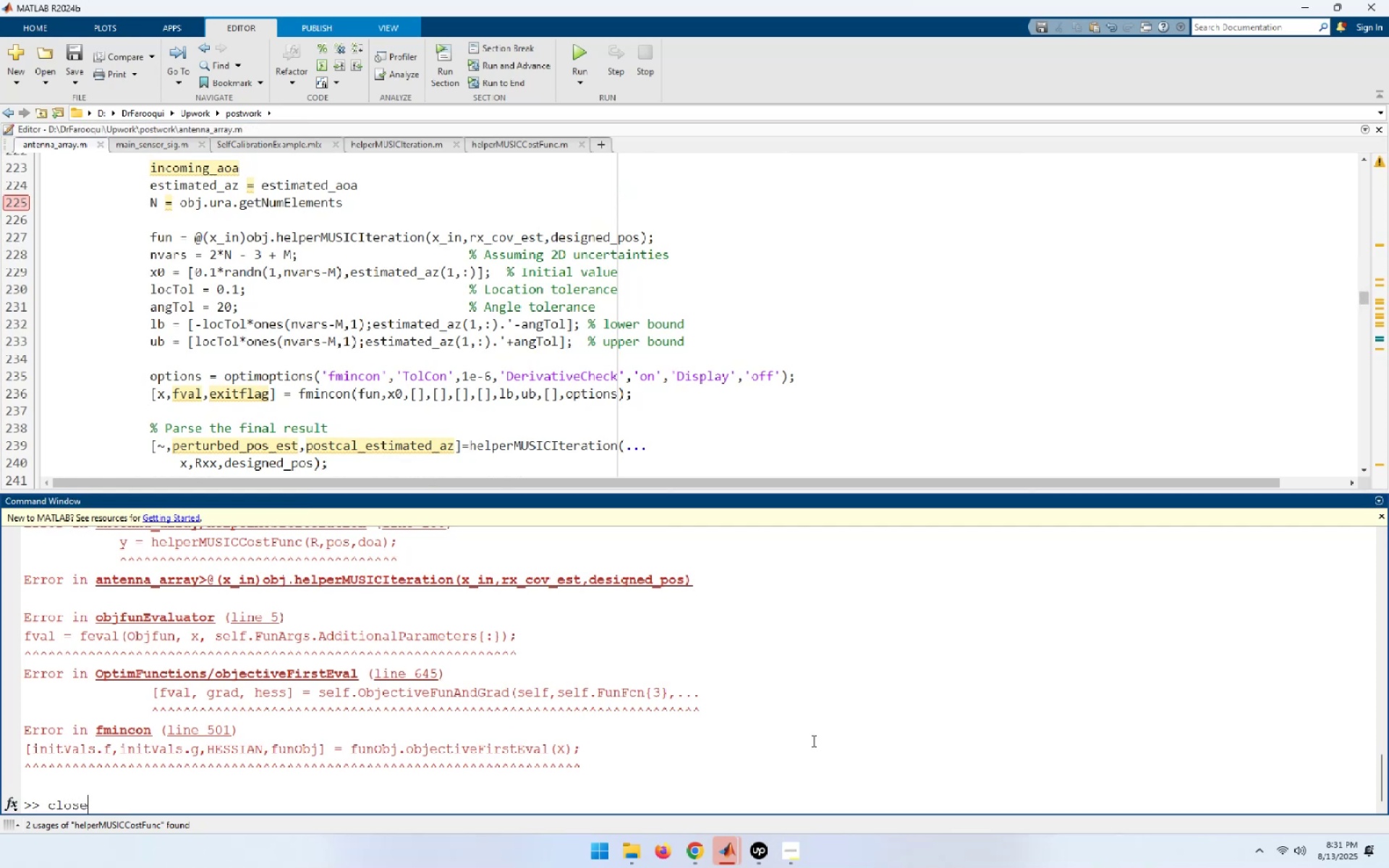 
key(ArrowUp)
 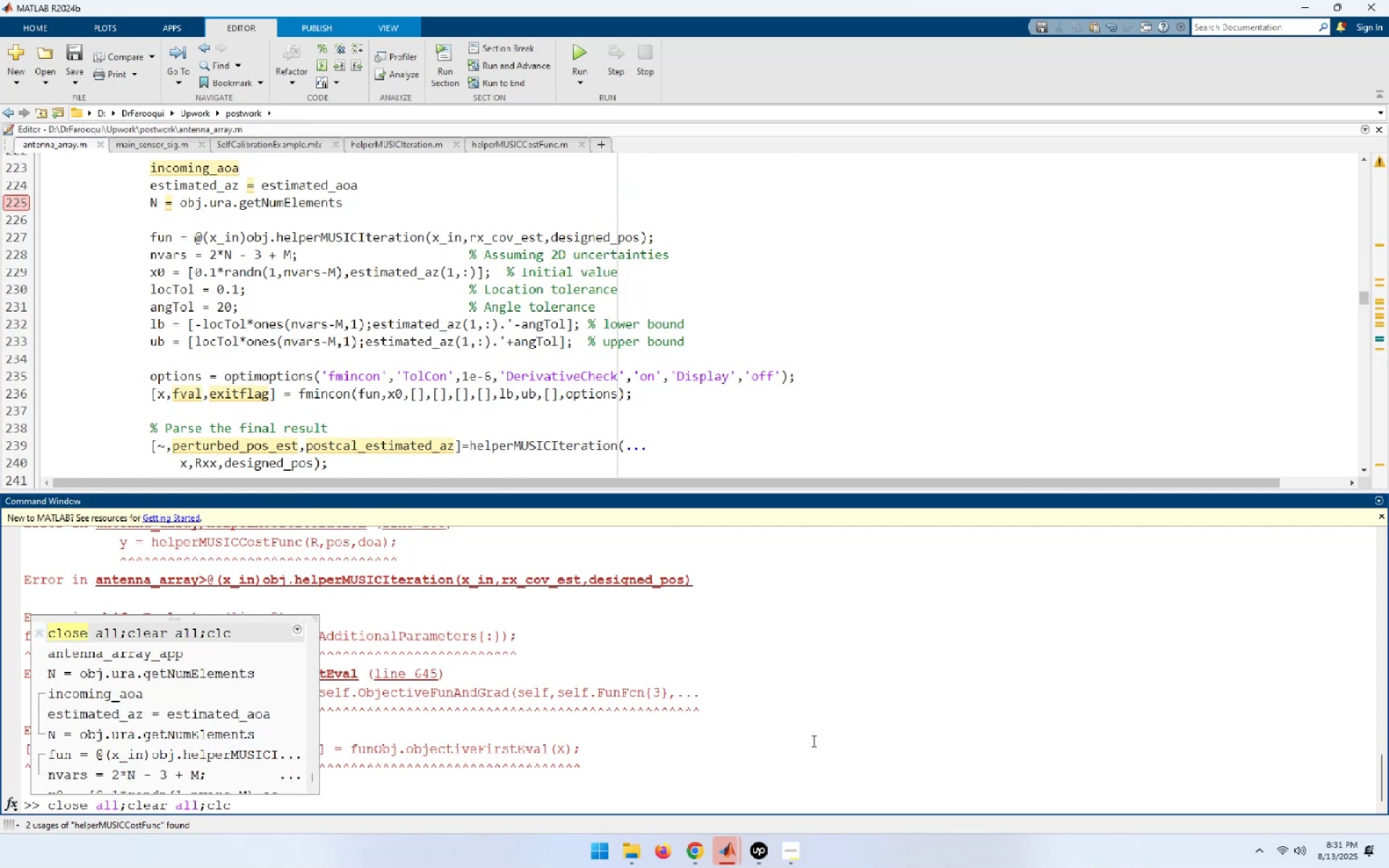 
key(Enter)
 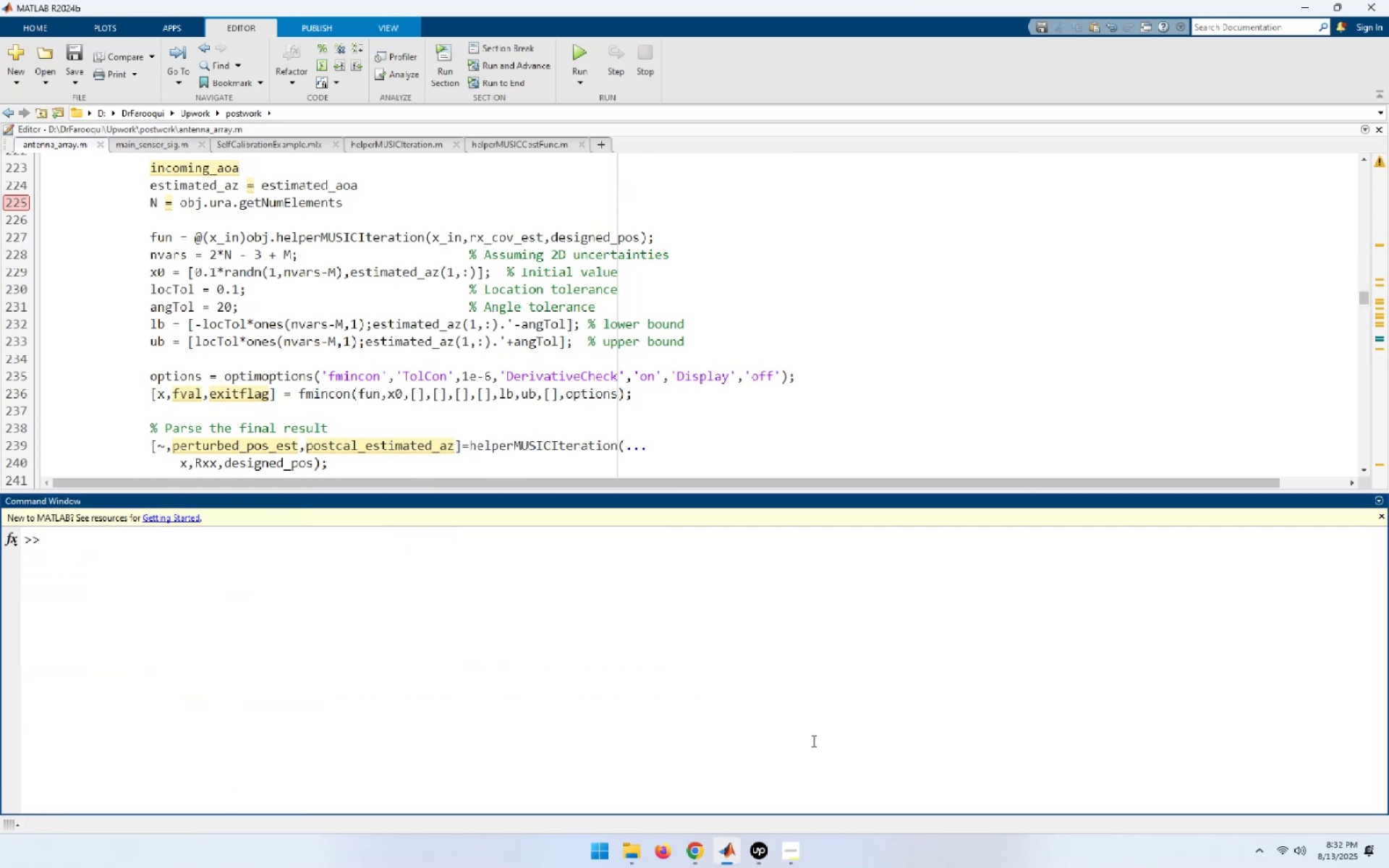 
wait(7.59)
 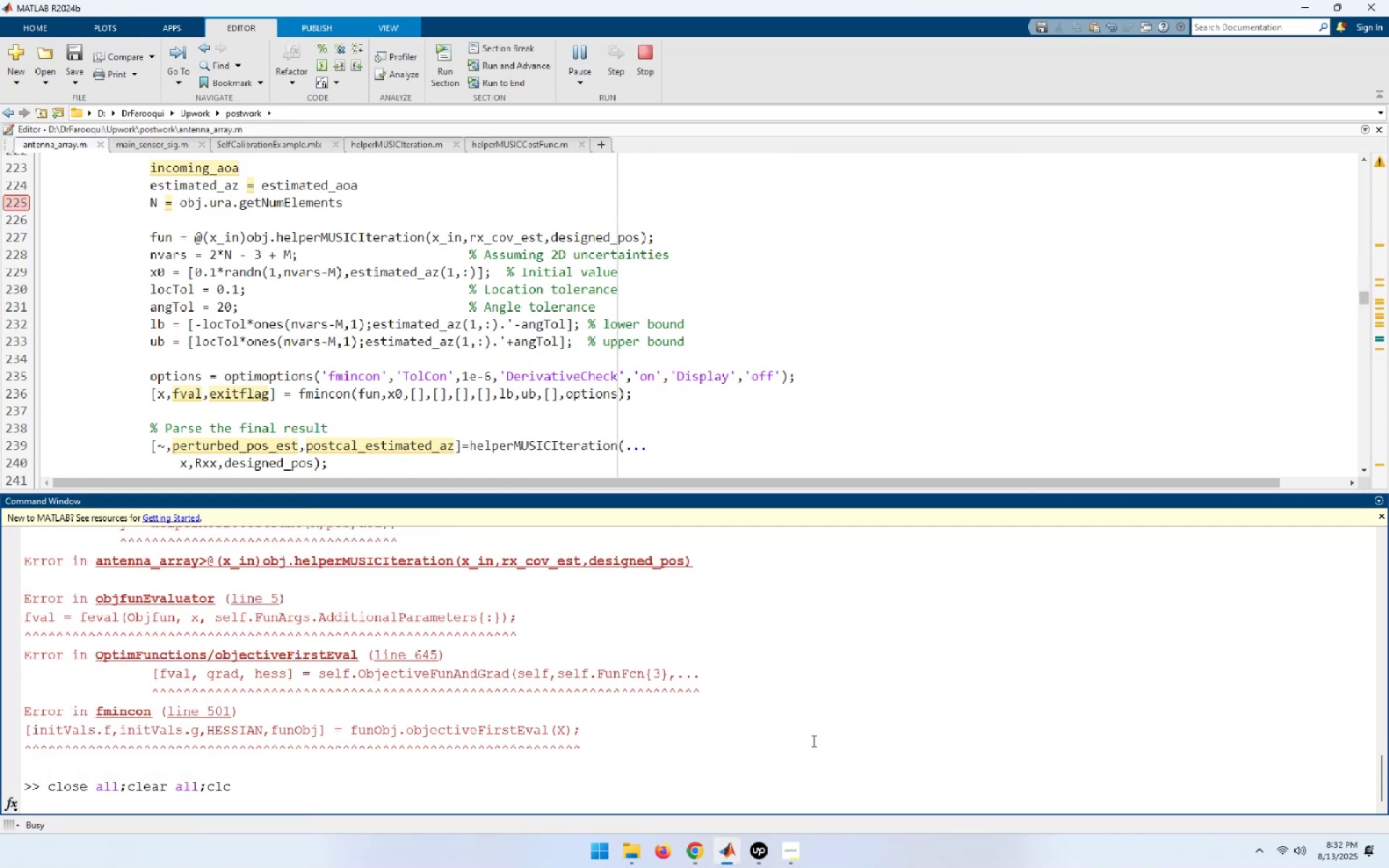 
left_click([914, 782])
 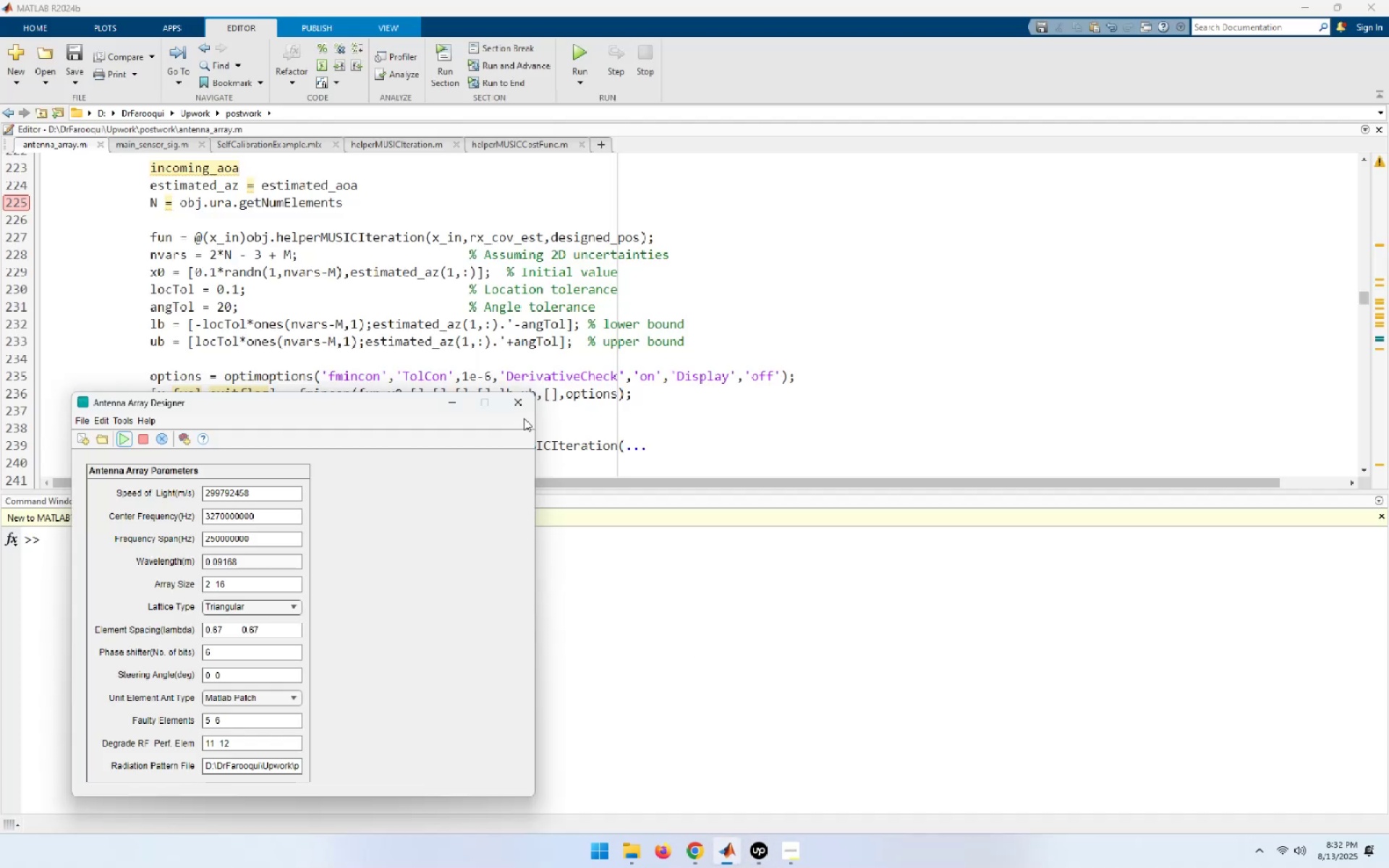 
left_click([518, 404])
 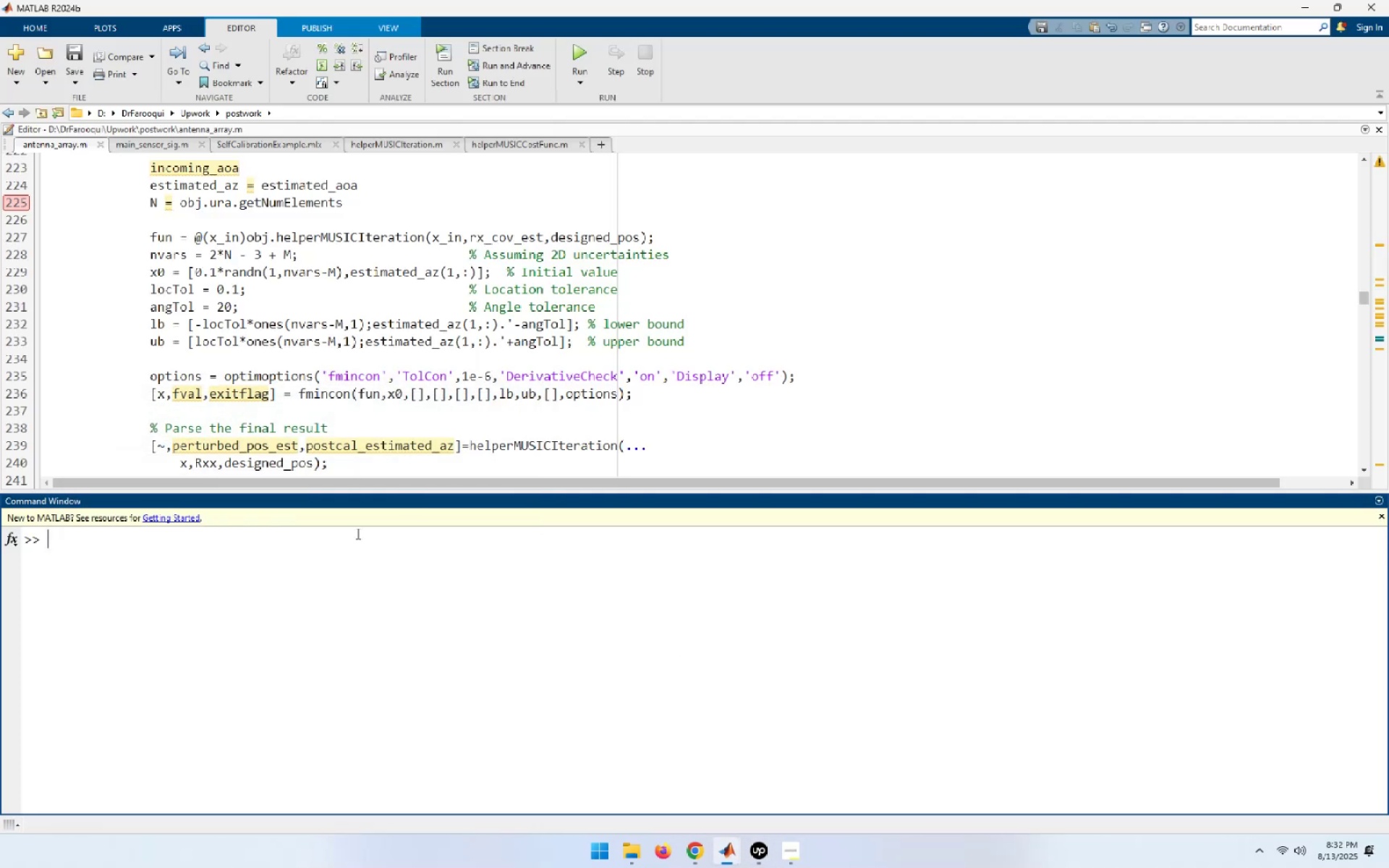 
left_click([271, 621])
 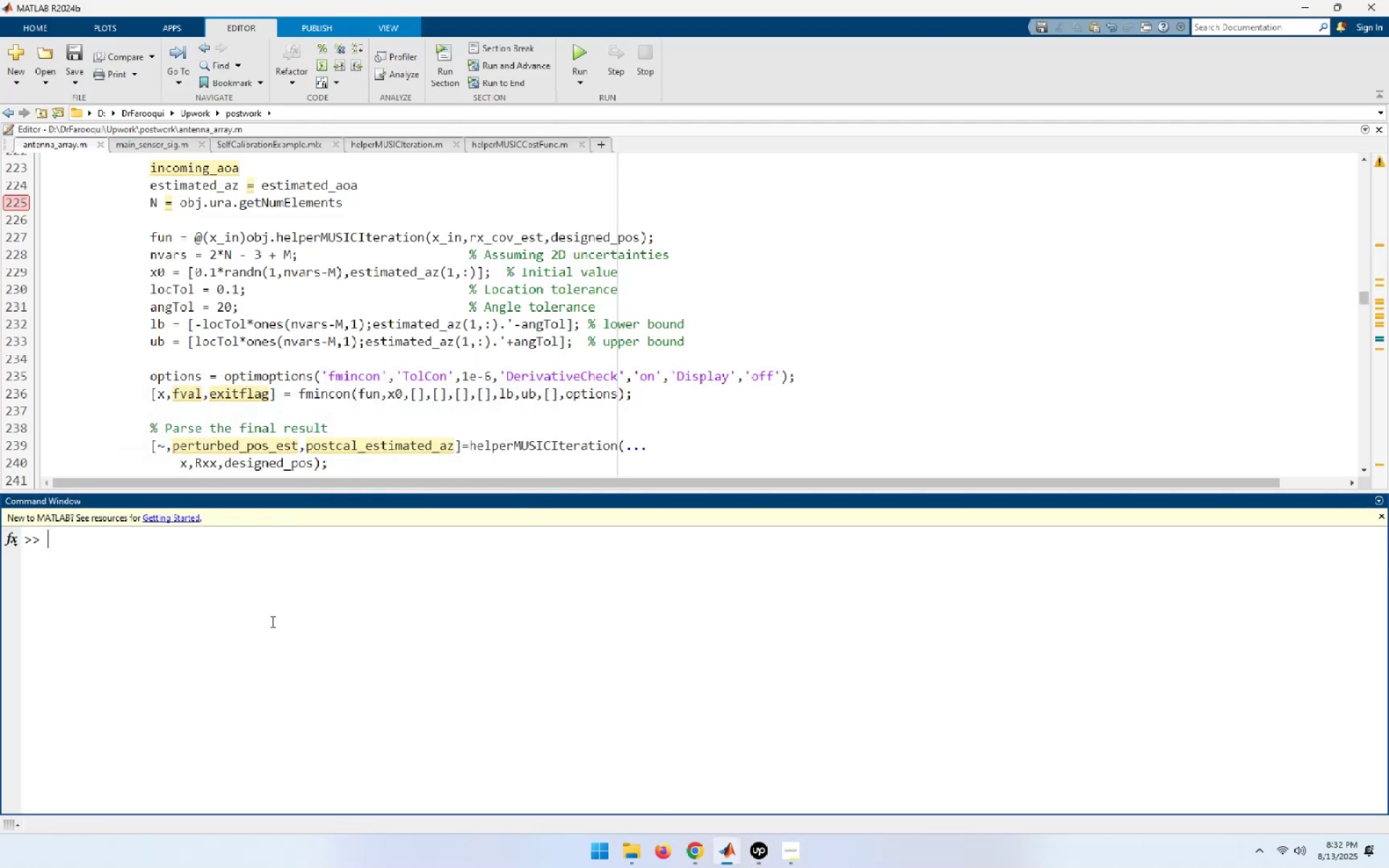 
type(antenn)
key(Tab)
 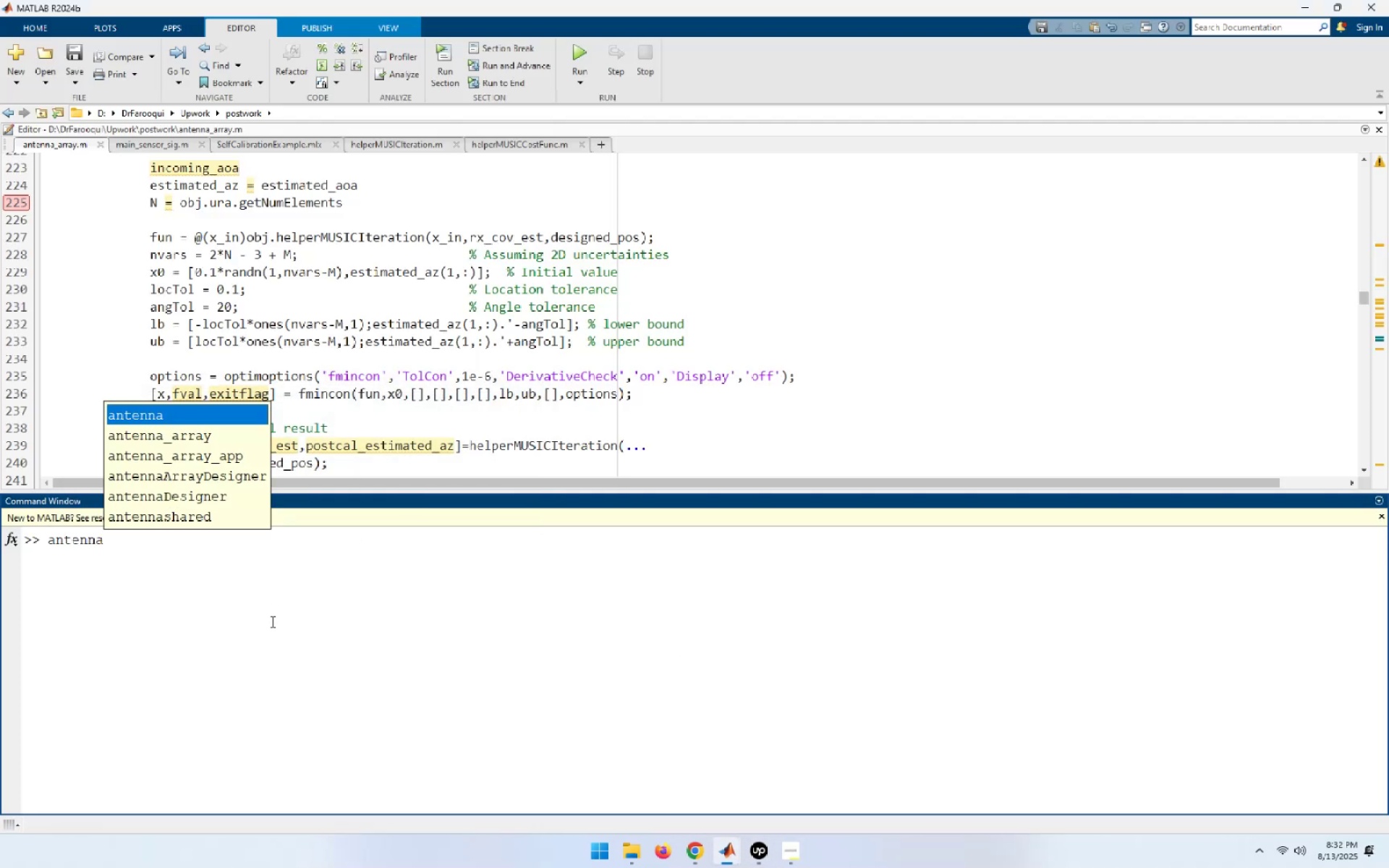 
key(ArrowDown)
 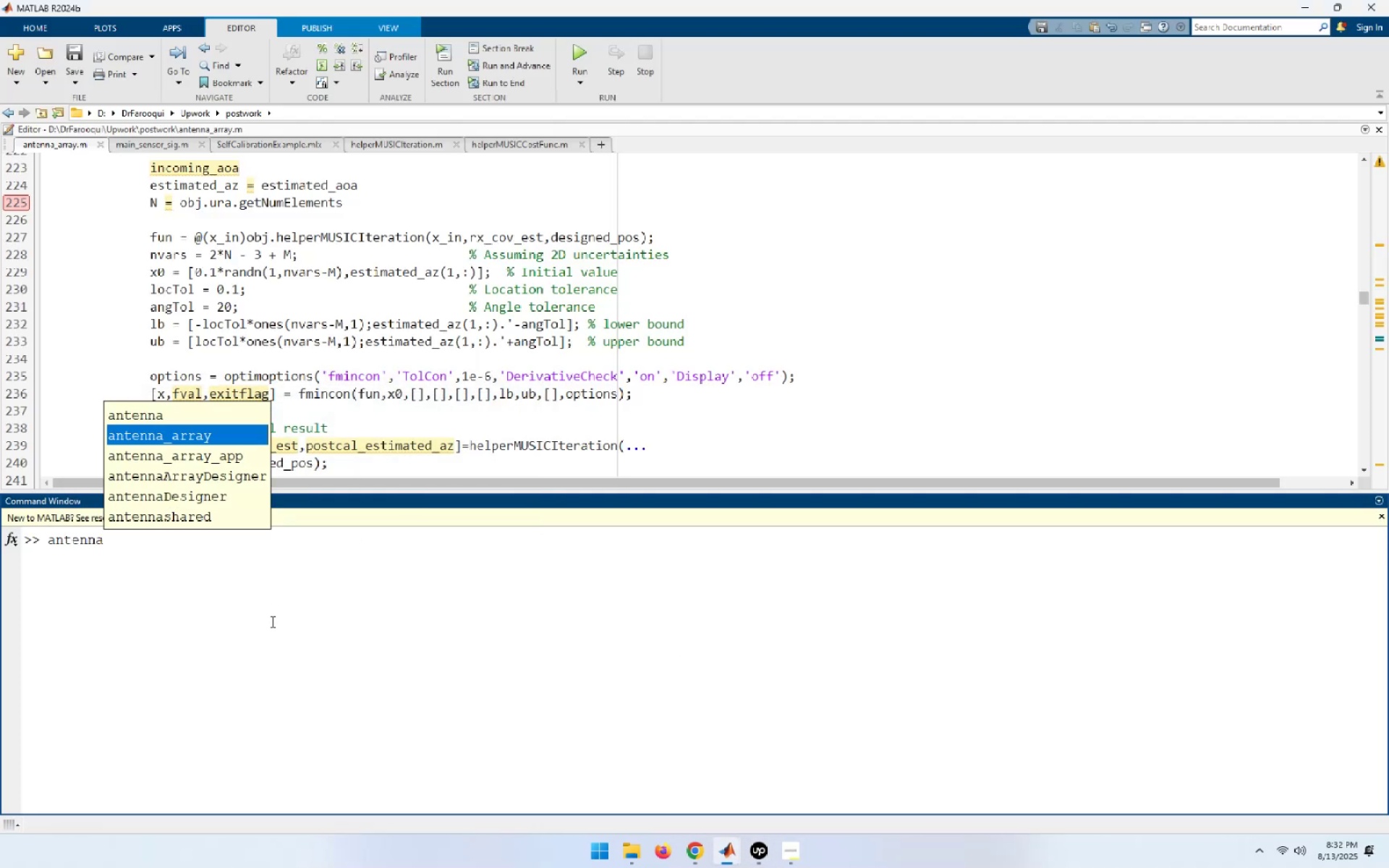 
key(ArrowDown)
 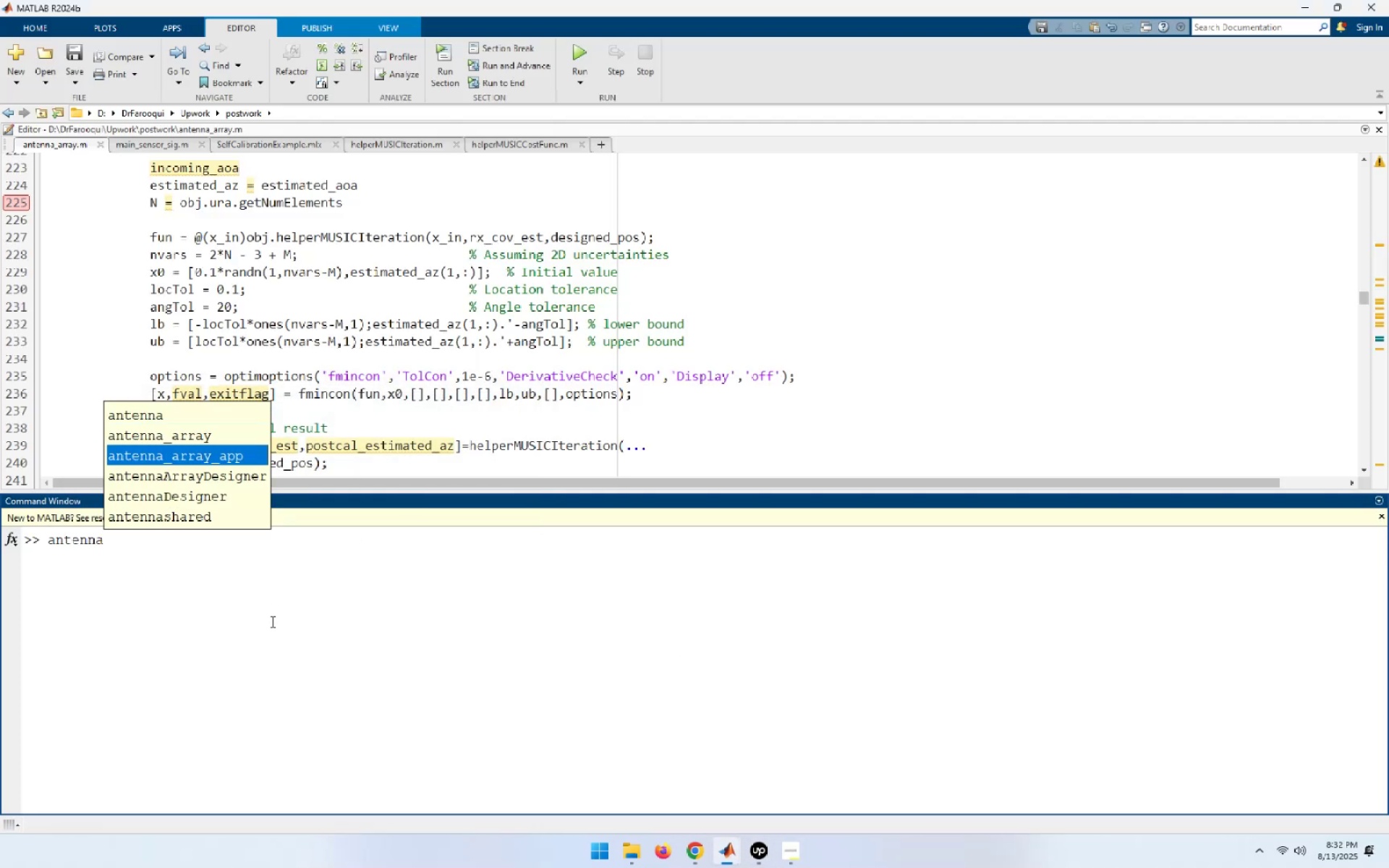 
key(NumpadEnter)
 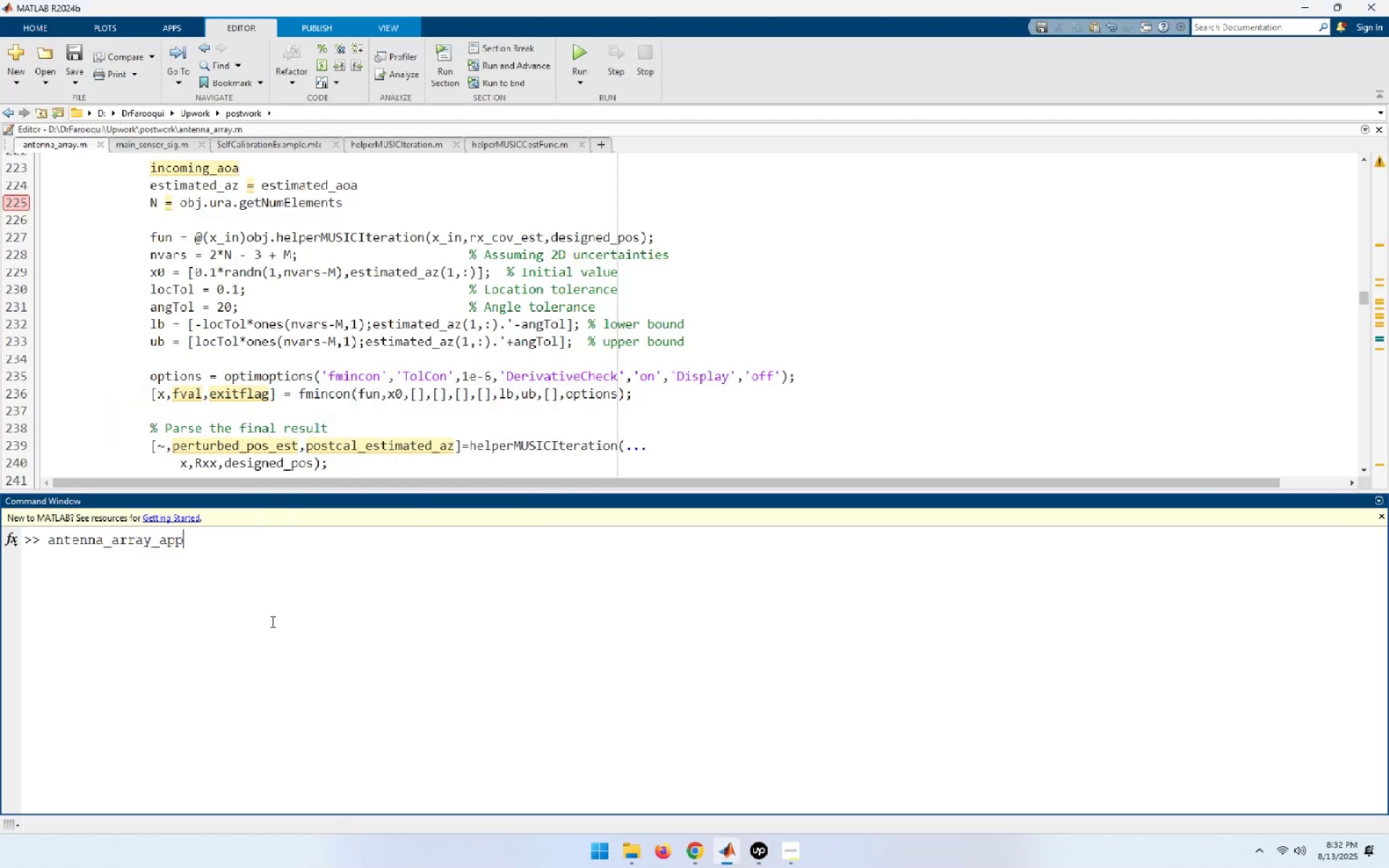 
key(NumpadEnter)
 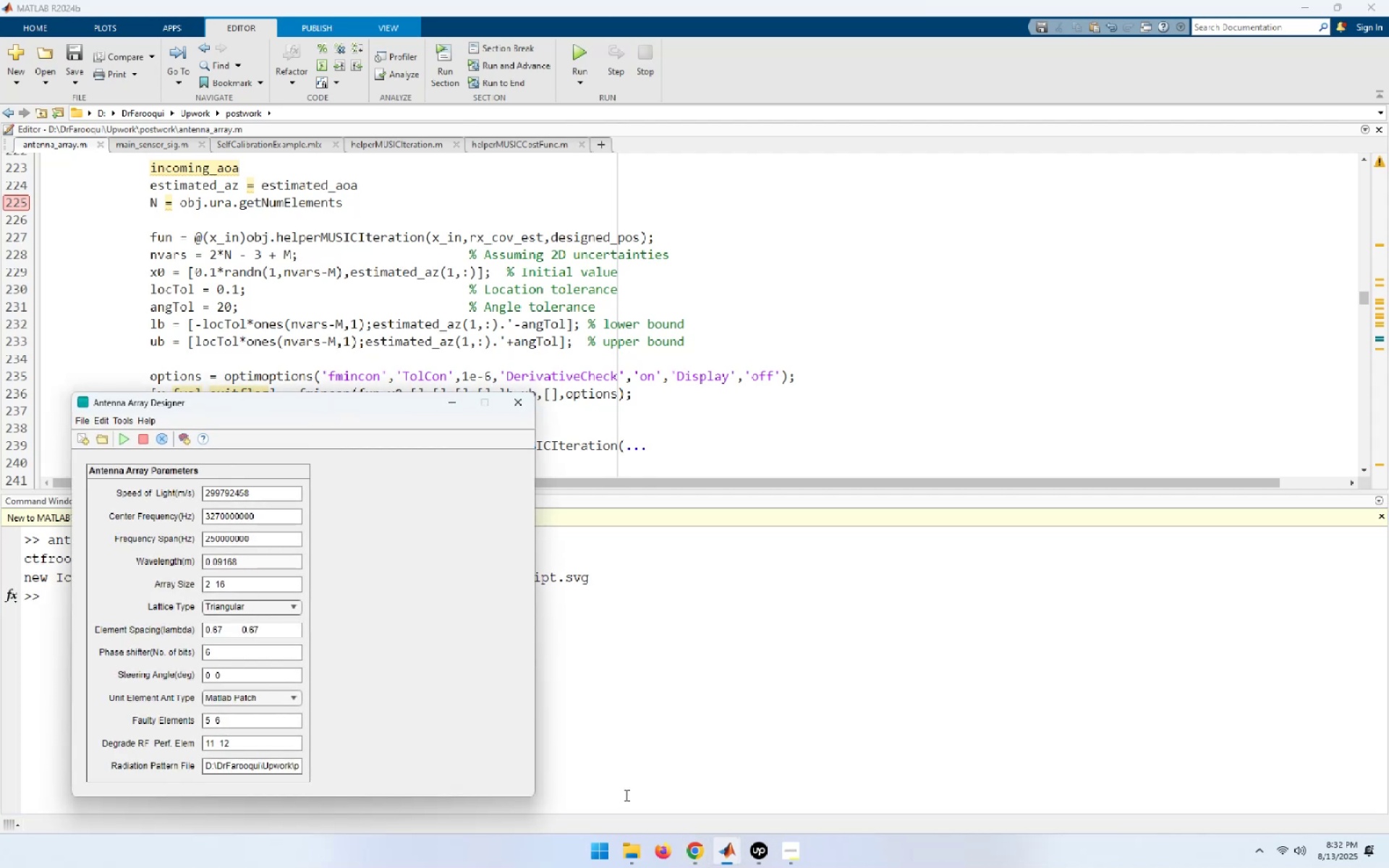 
wait(12.31)
 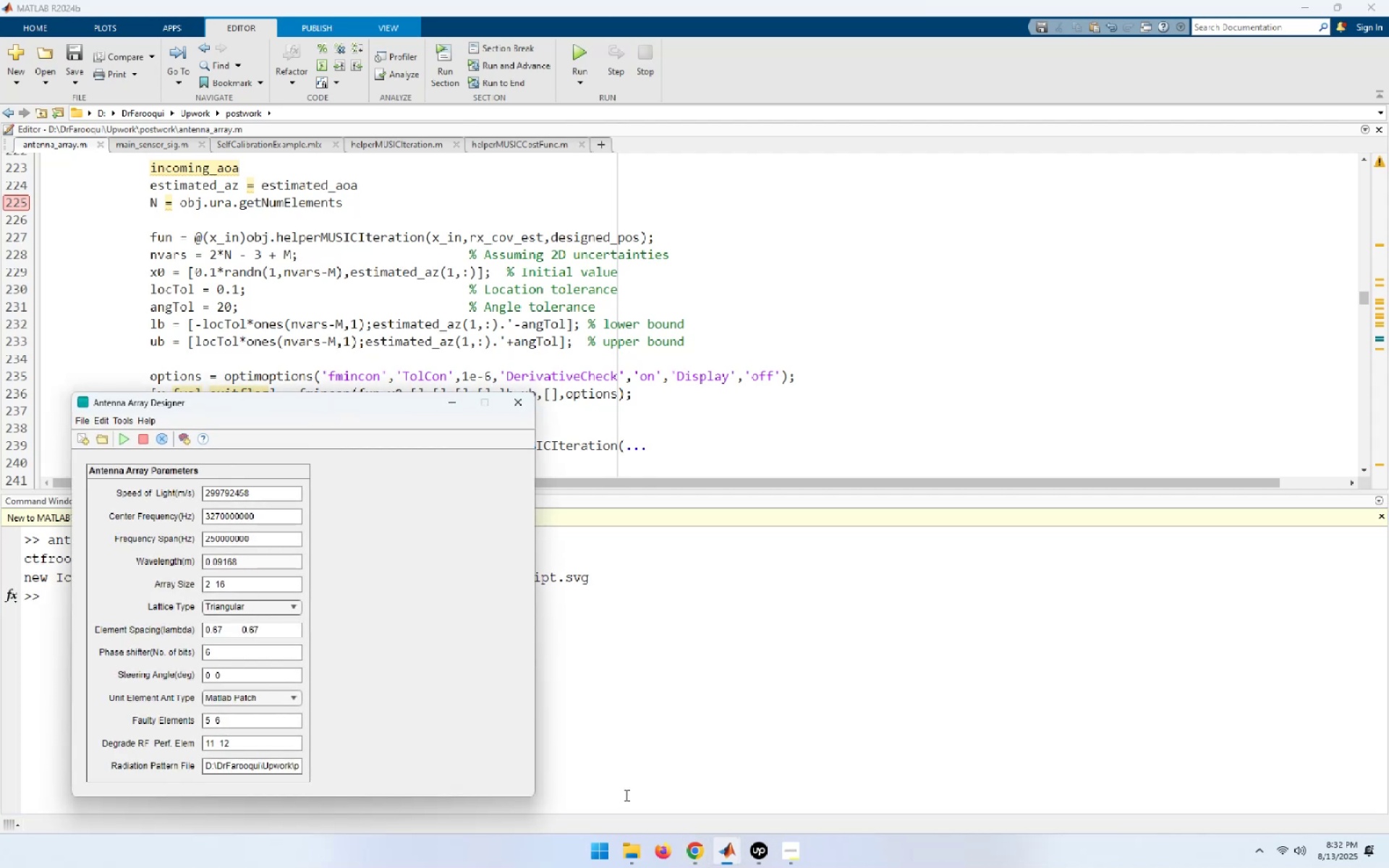 
left_click([120, 443])
 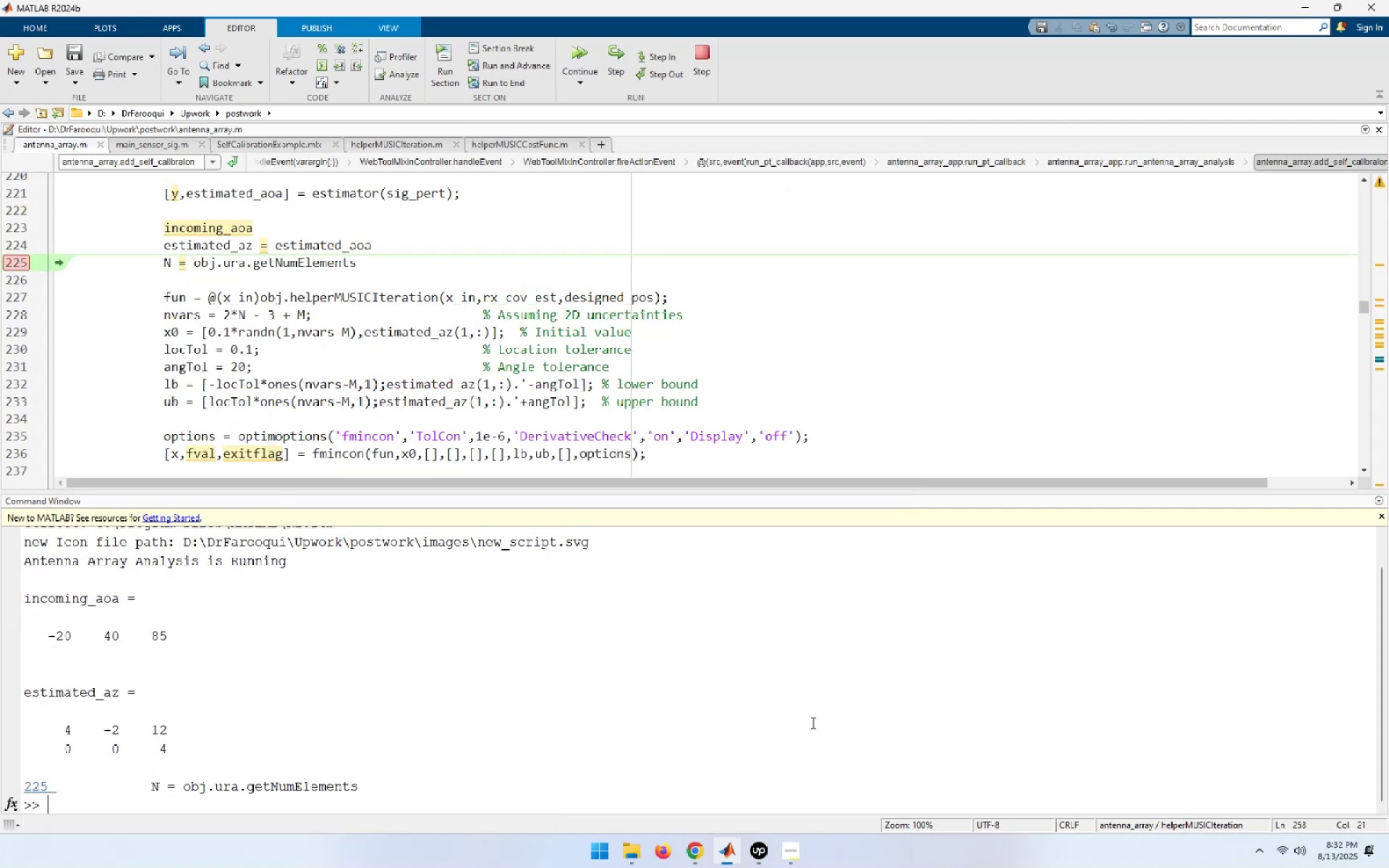 
wait(21.18)
 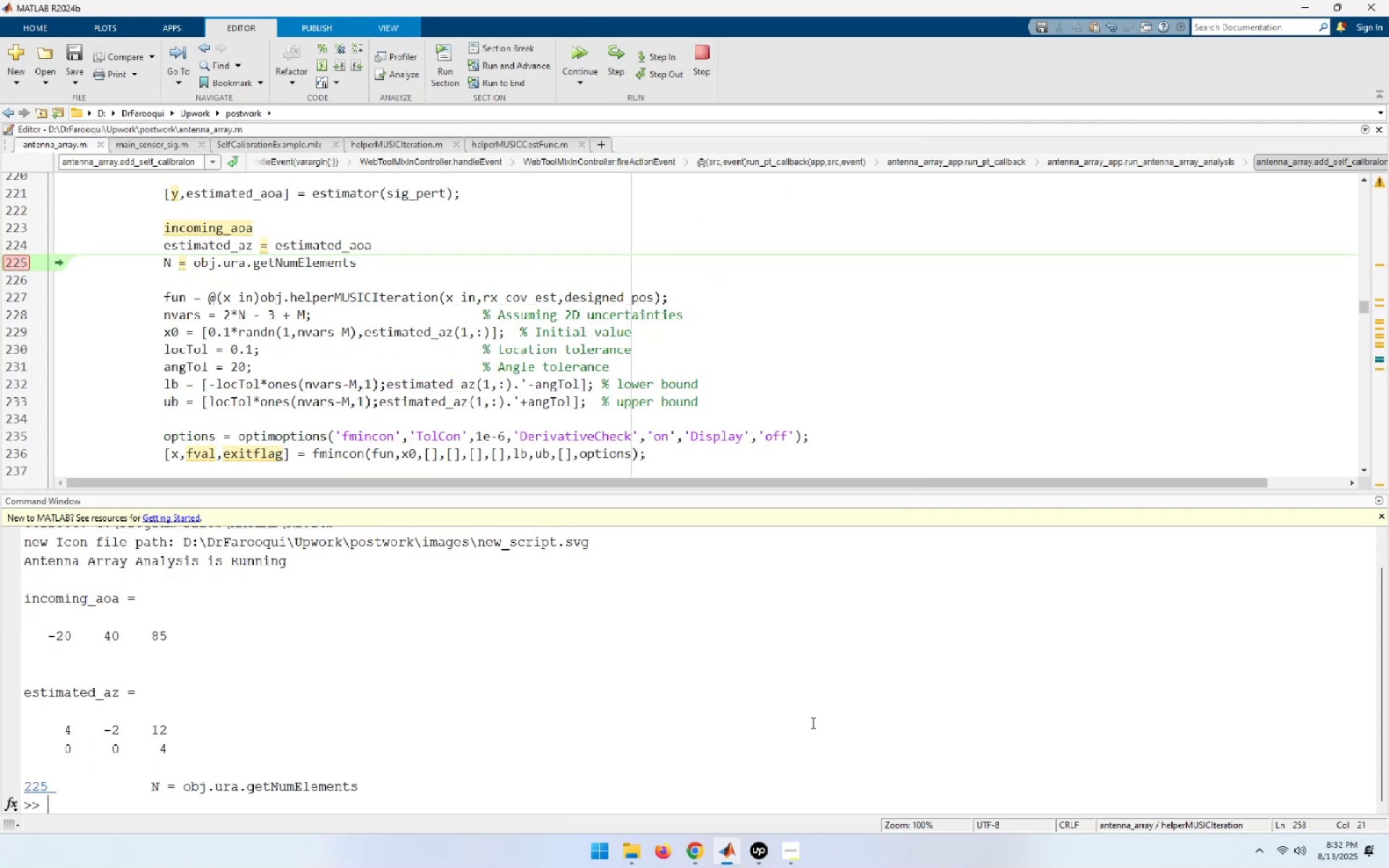 
left_click([200, 273])
 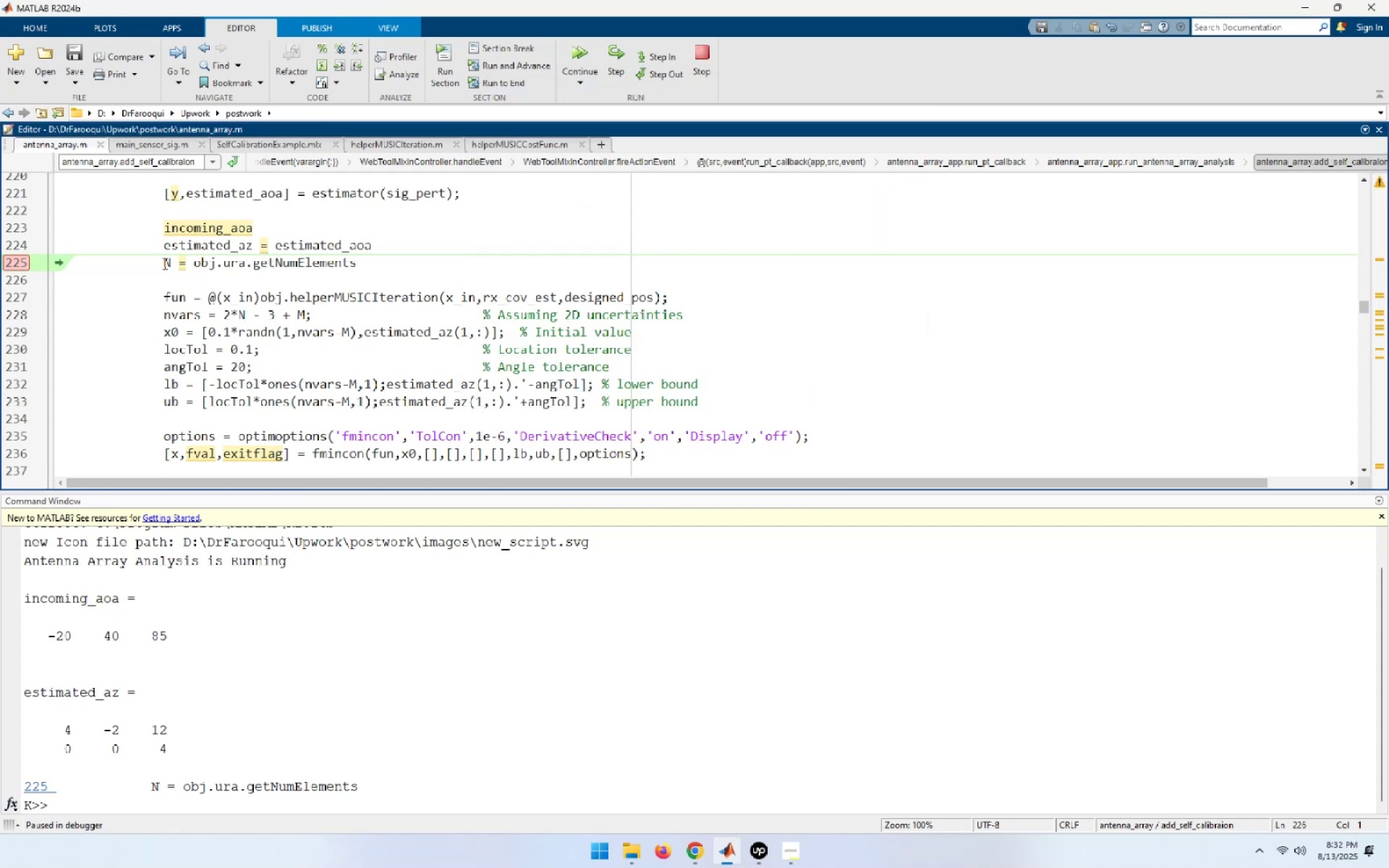 
left_click_drag(start_coordinate=[162, 263], to_coordinate=[412, 273])
 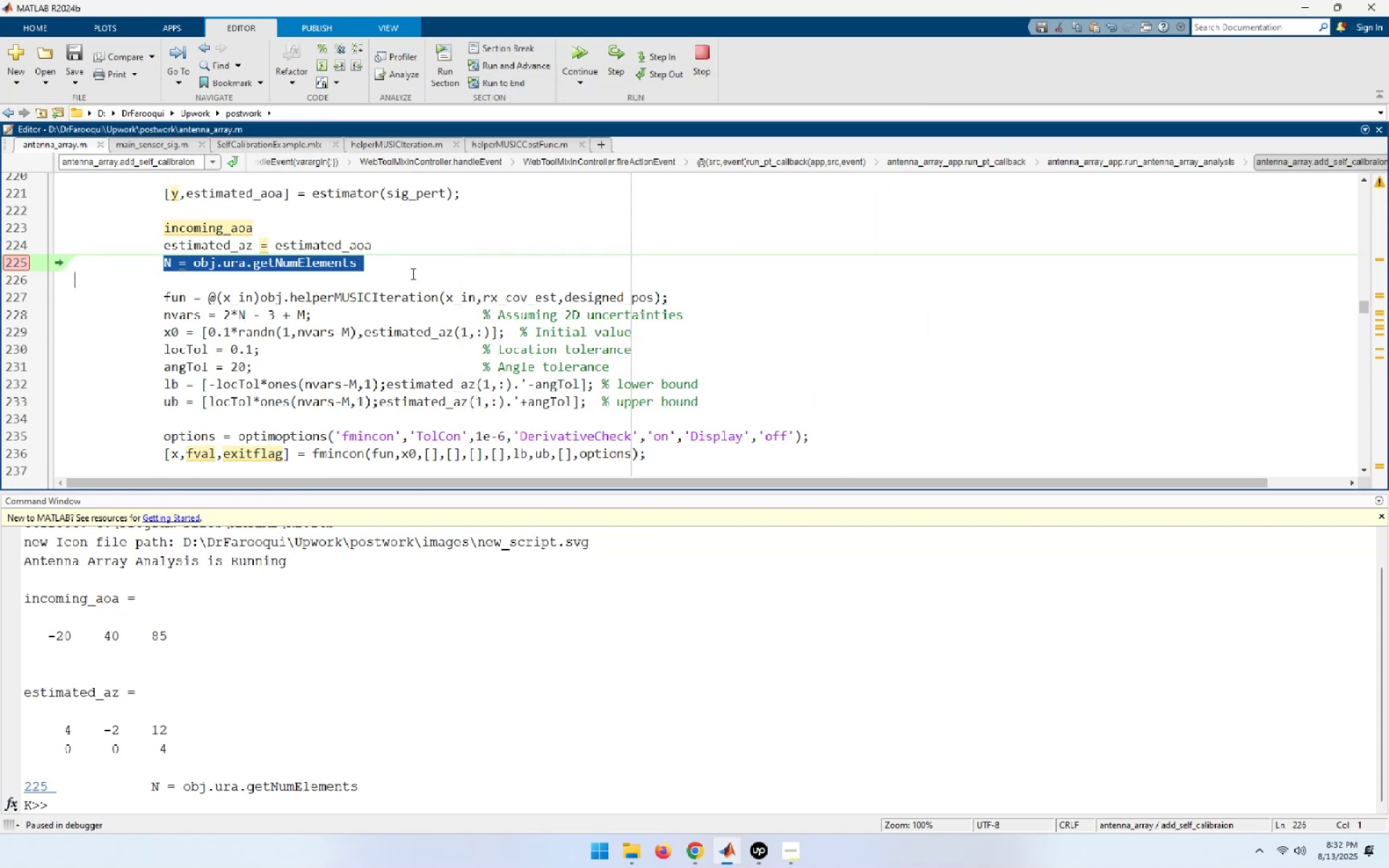 
key(F9)
 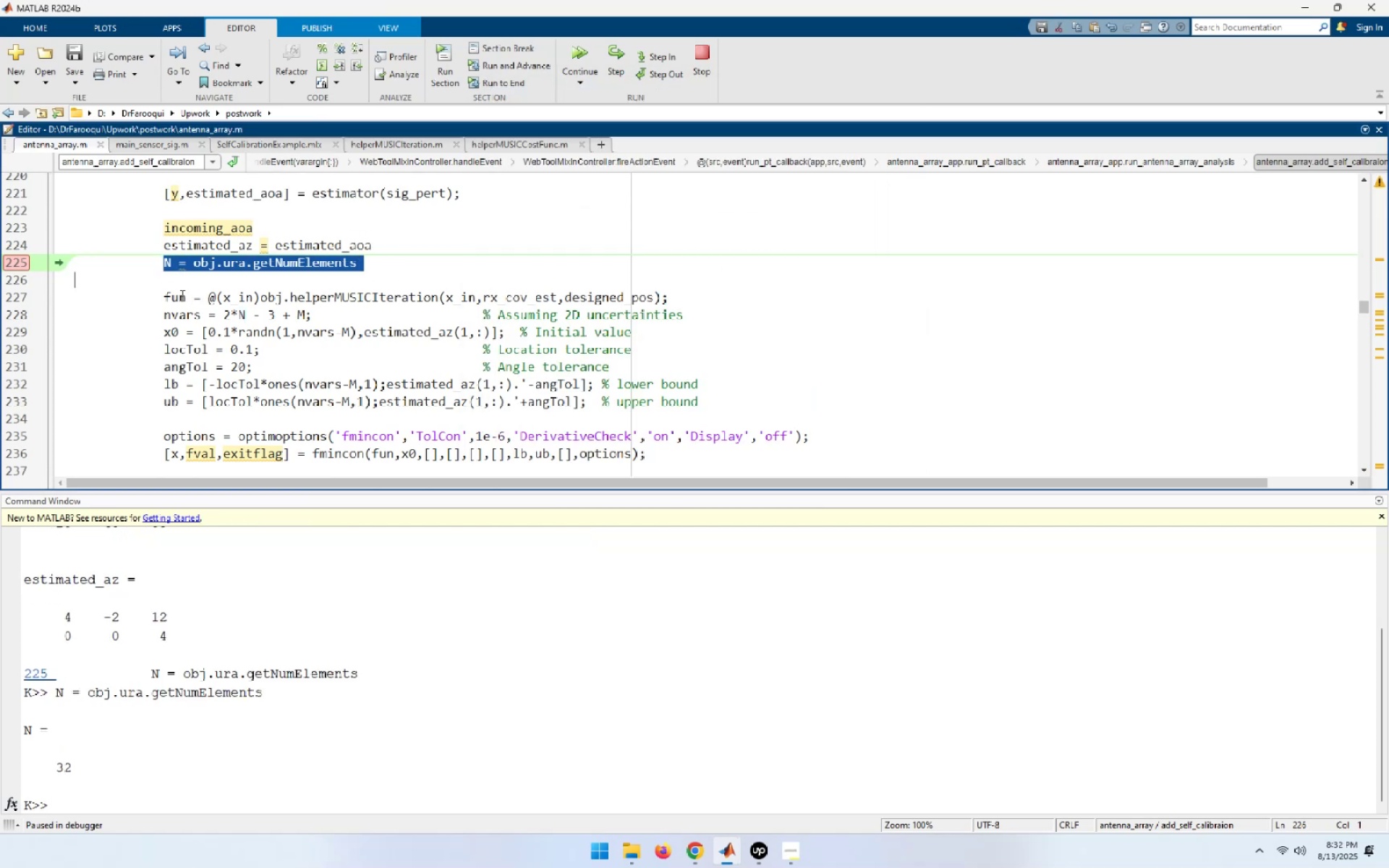 
left_click_drag(start_coordinate=[154, 297], to_coordinate=[878, 401])
 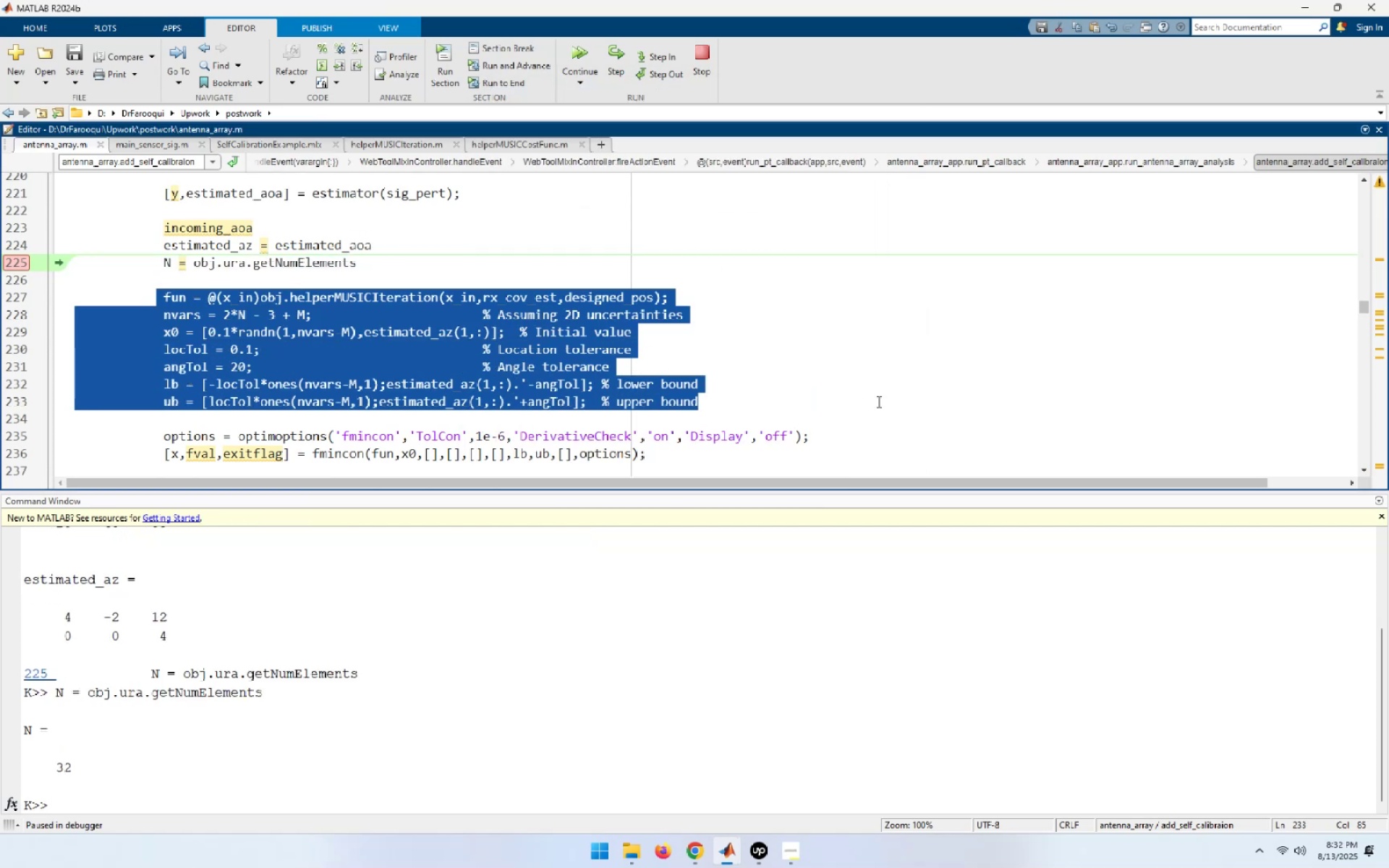 
key(F9)
 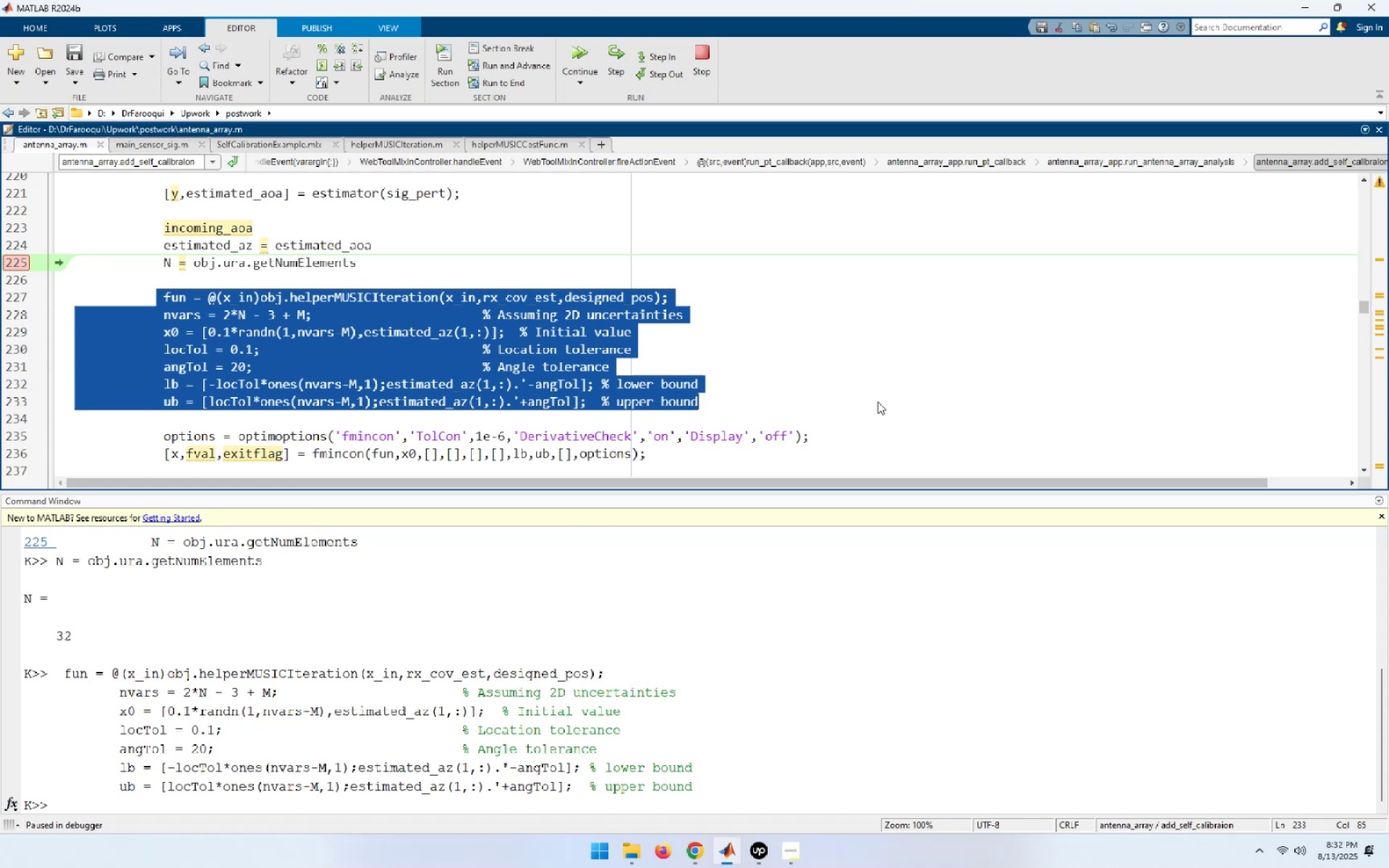 
scroll: coordinate [878, 401], scroll_direction: down, amount: 2.0
 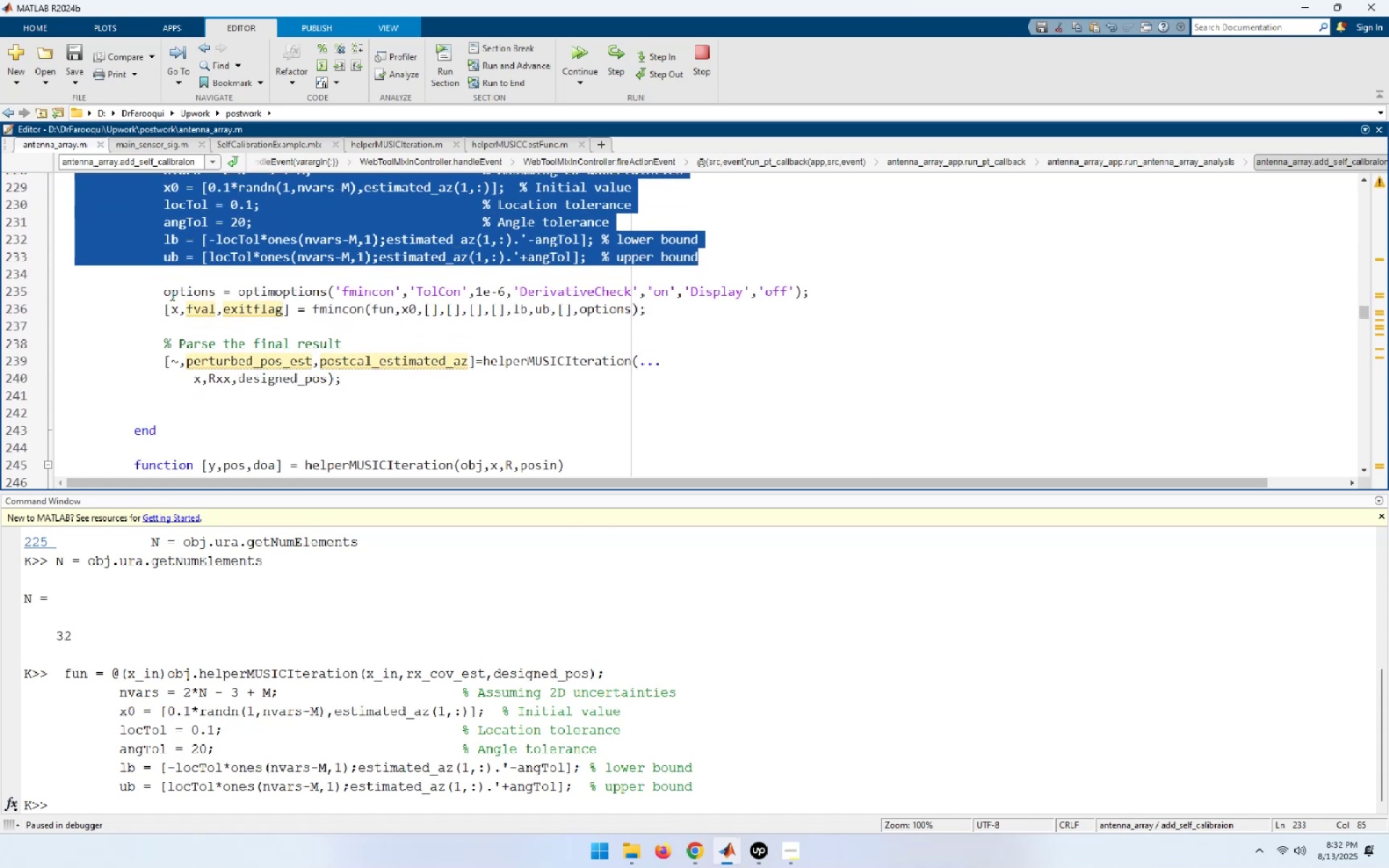 
left_click_drag(start_coordinate=[160, 293], to_coordinate=[885, 285])
 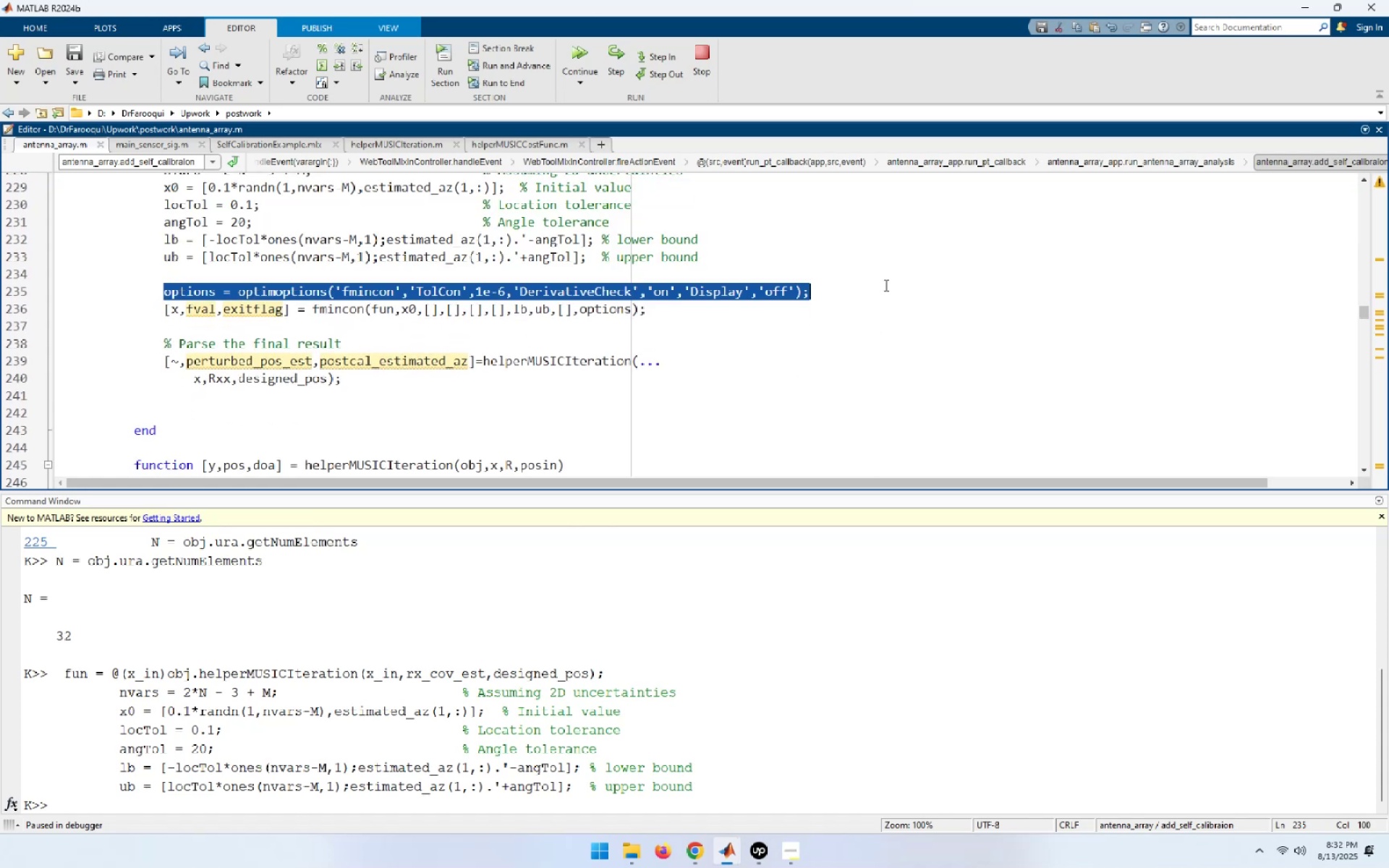 
key(F9)
 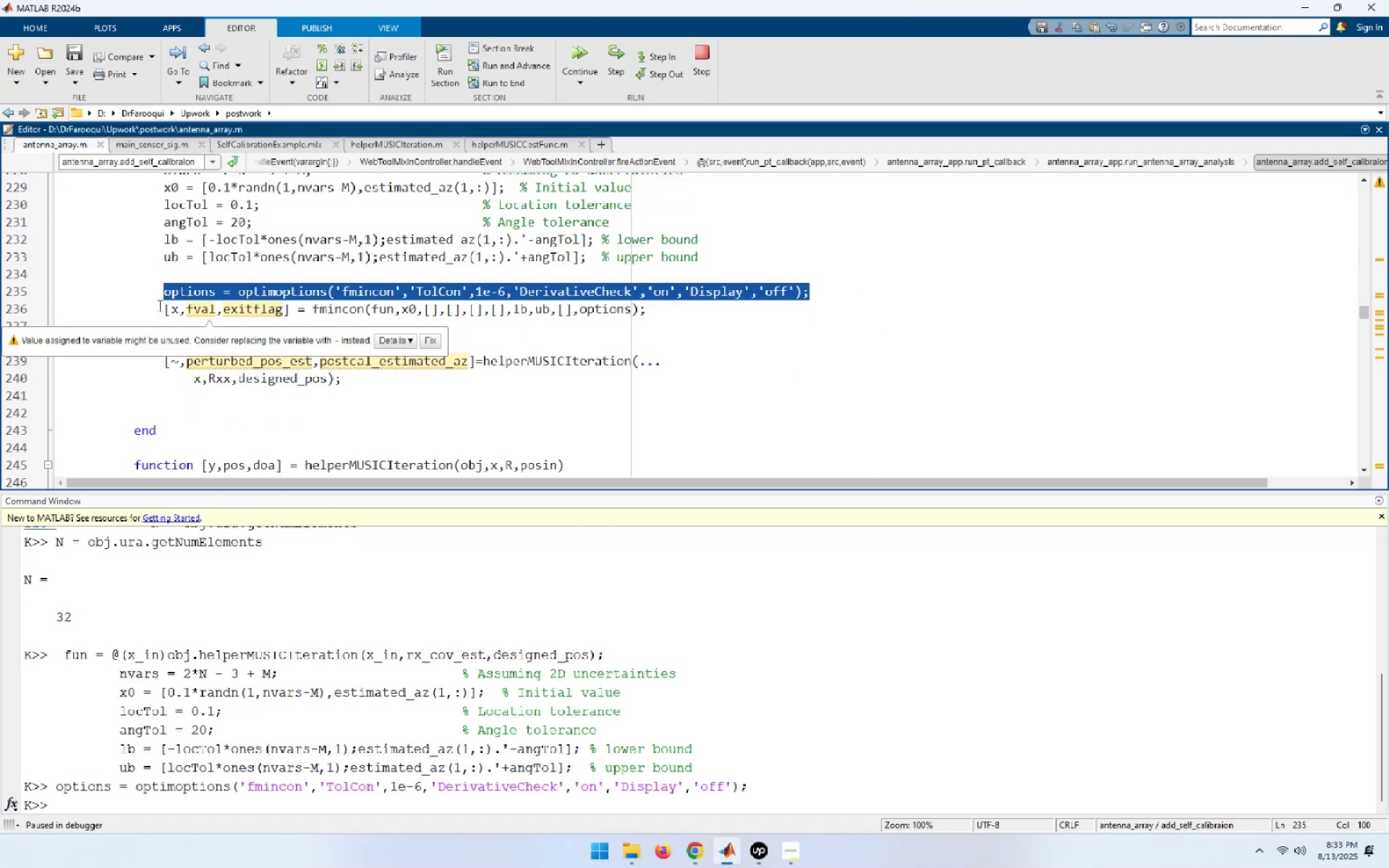 
left_click_drag(start_coordinate=[153, 307], to_coordinate=[713, 305])
 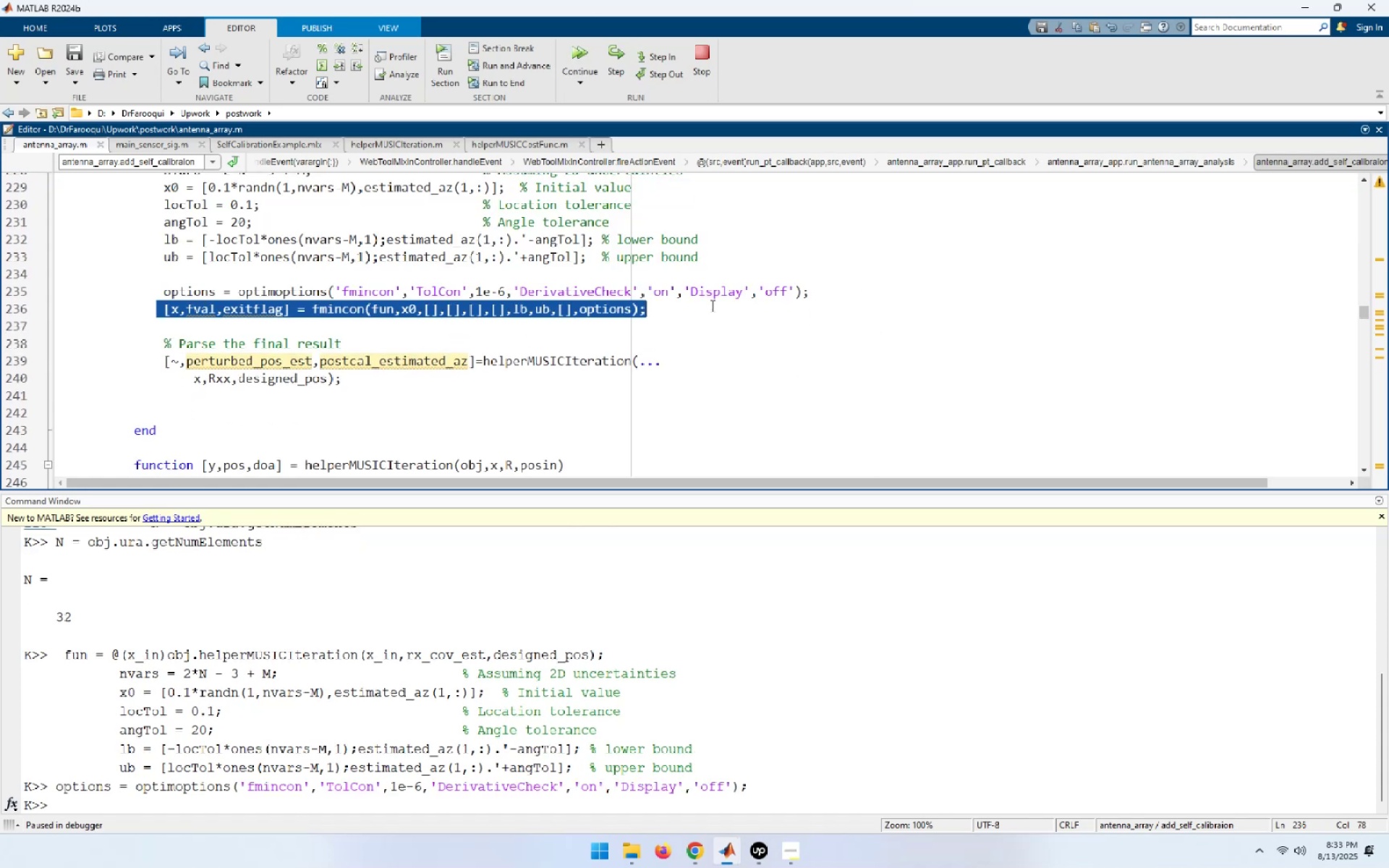 
key(F9)
 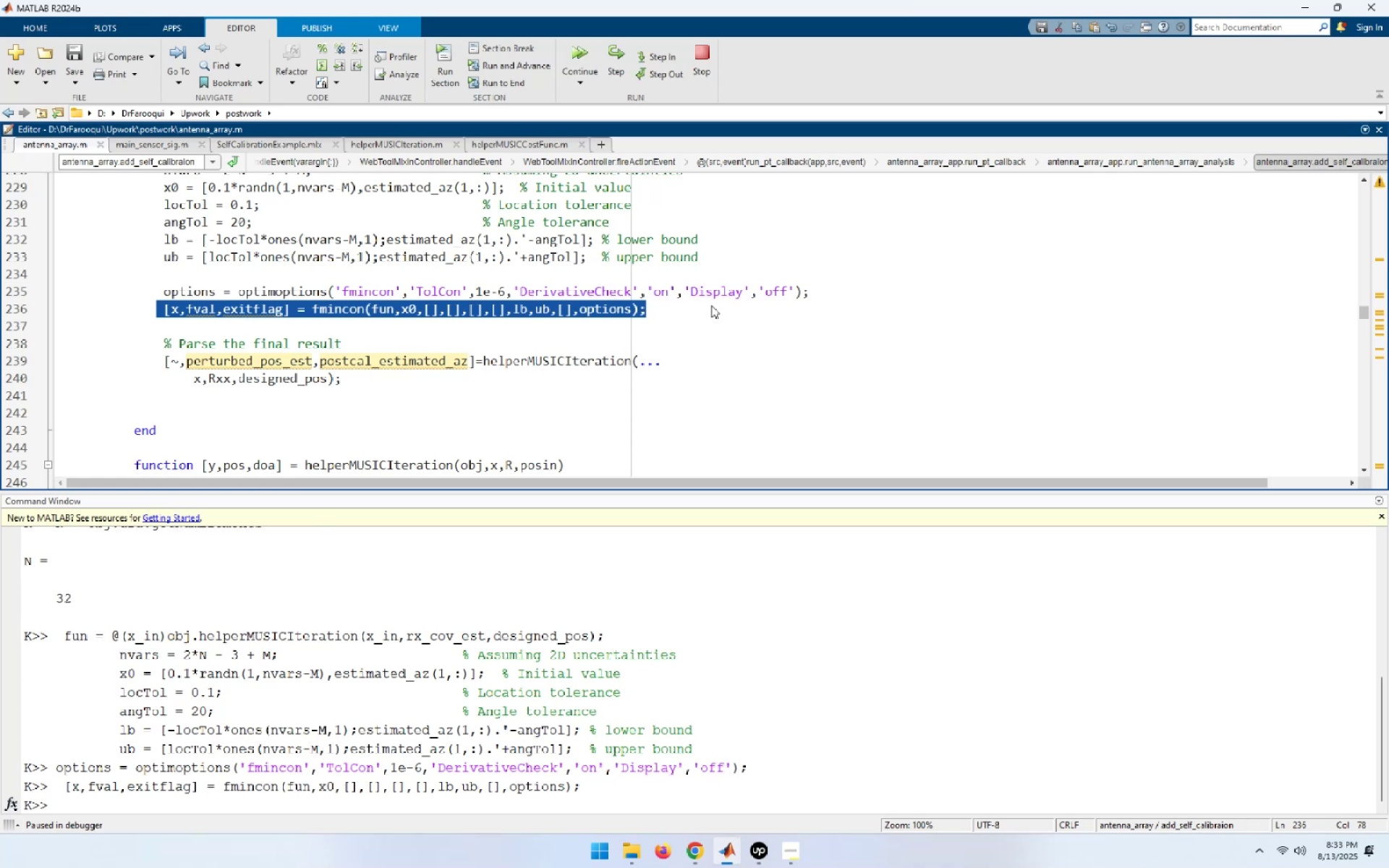 
wait(9.03)
 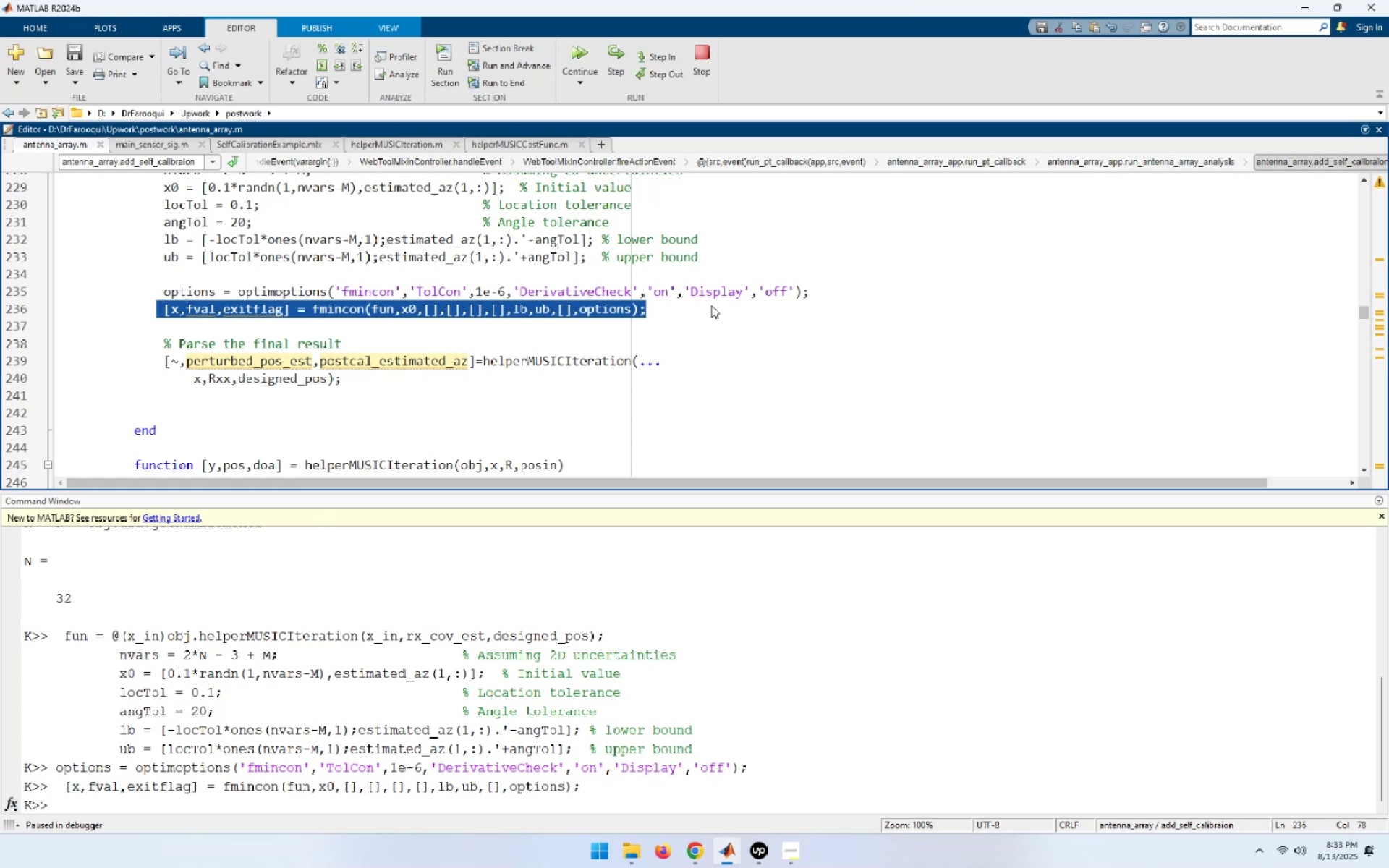 
left_click([483, 360])
 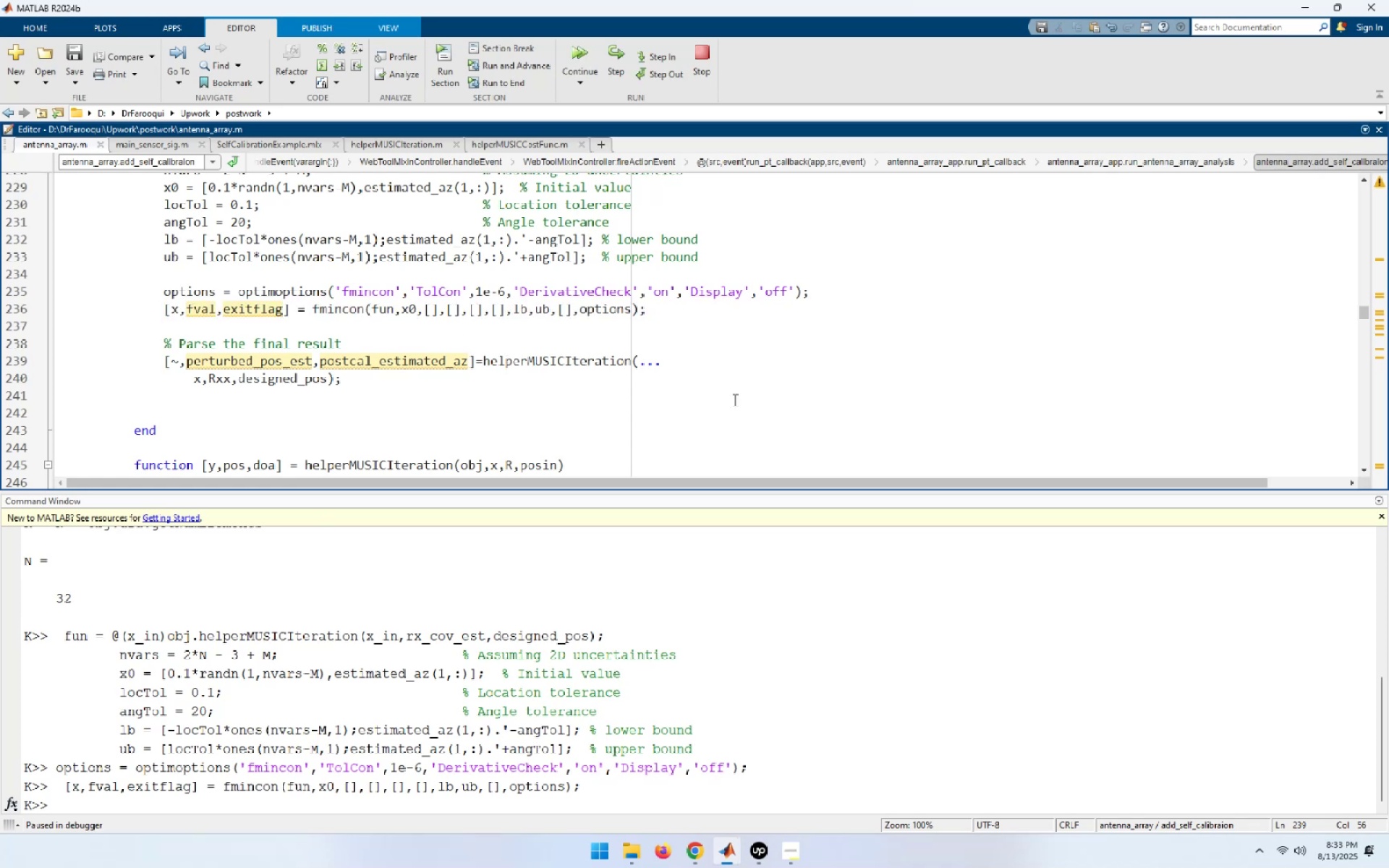 
type(obj.[End][Delete][Delete][Delete][Delete][Delete][Delete][Delete][Delete][Delete][Delete][Delete][Delete][Delete][Delete][Delete])
key(Backspace)
key(Backspace)
key(Backspace)
type([Delete][Delete][Home][End])
 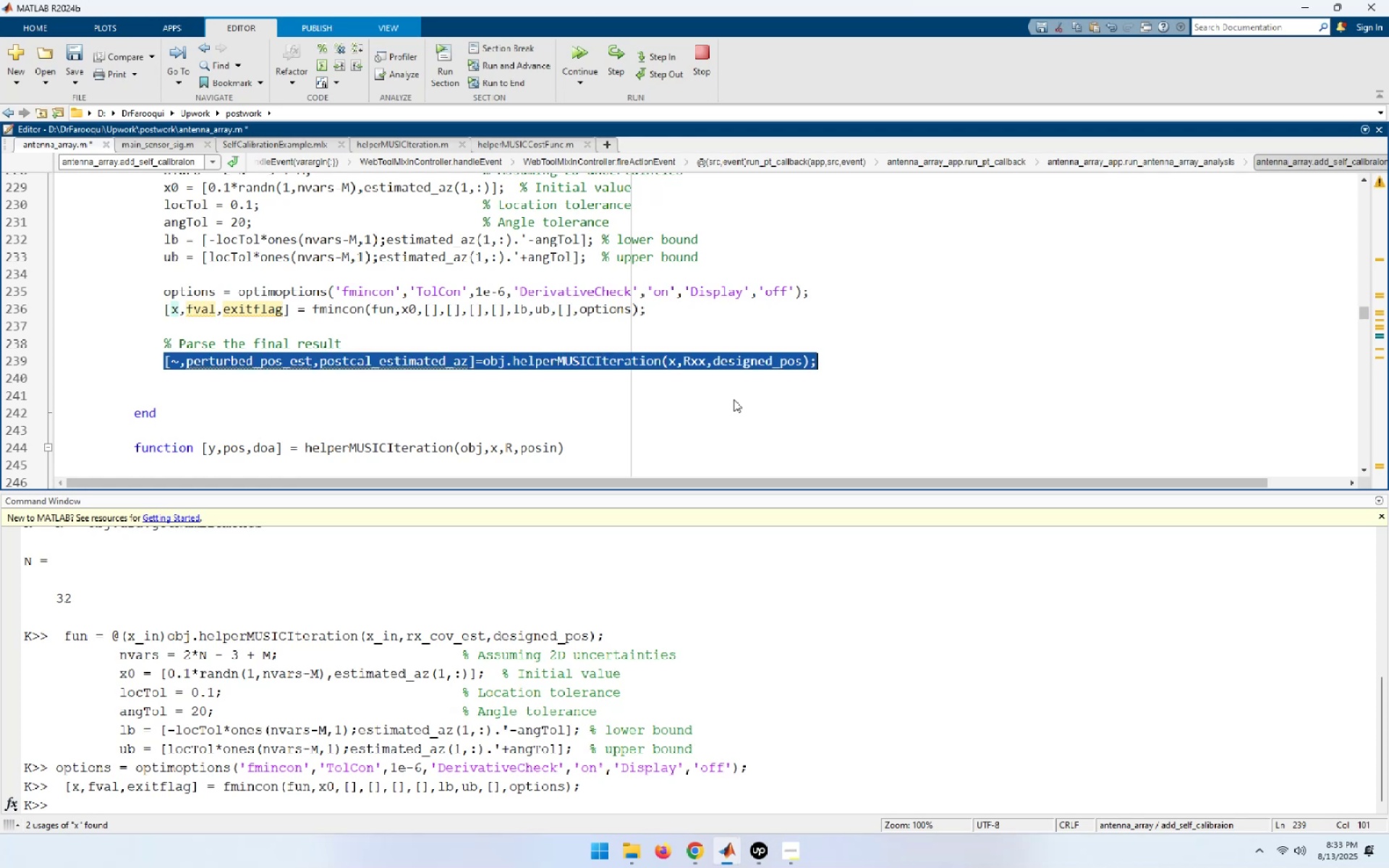 
wait(5.65)
 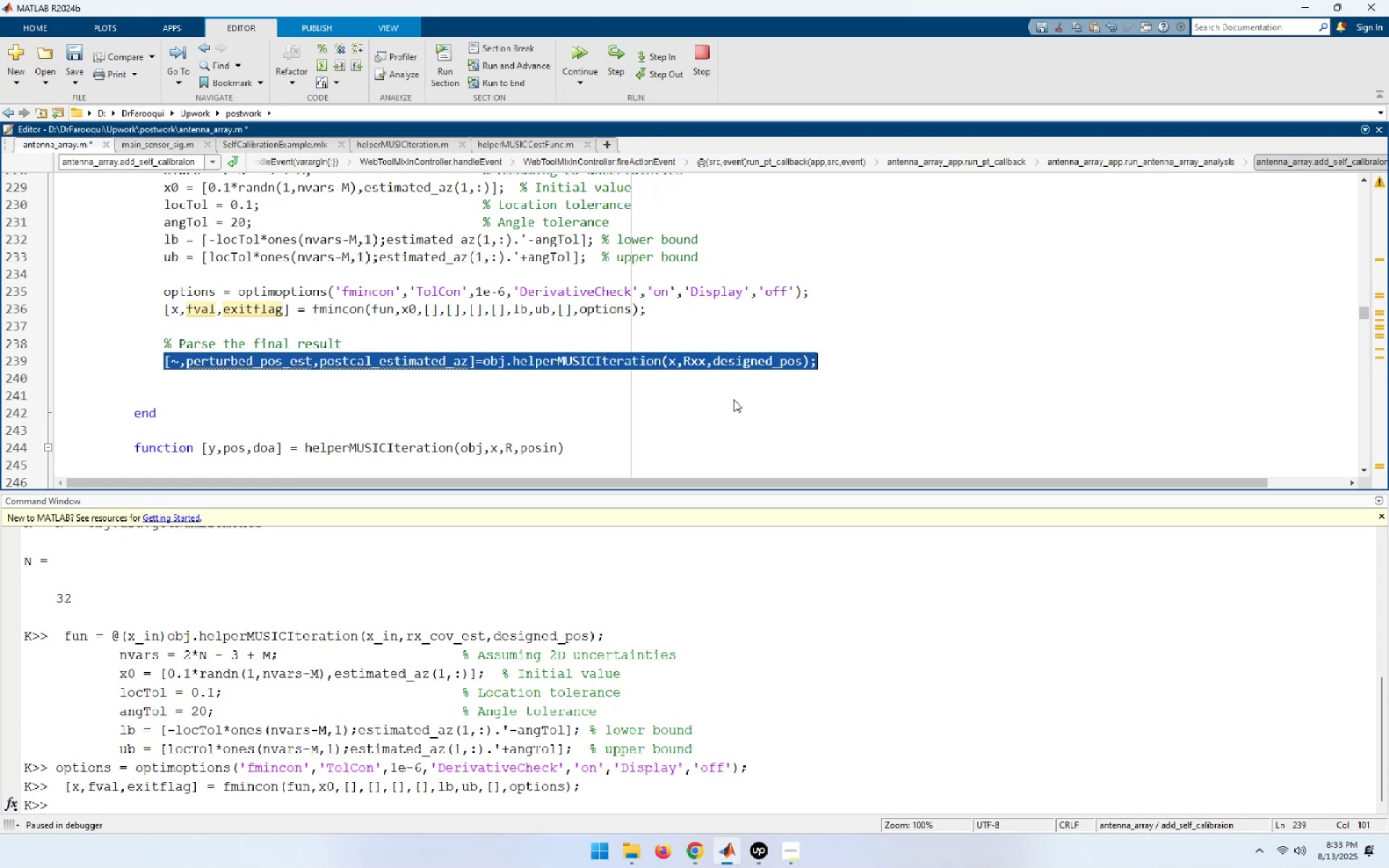 
scroll: coordinate [734, 399], scroll_direction: up, amount: 1.0
 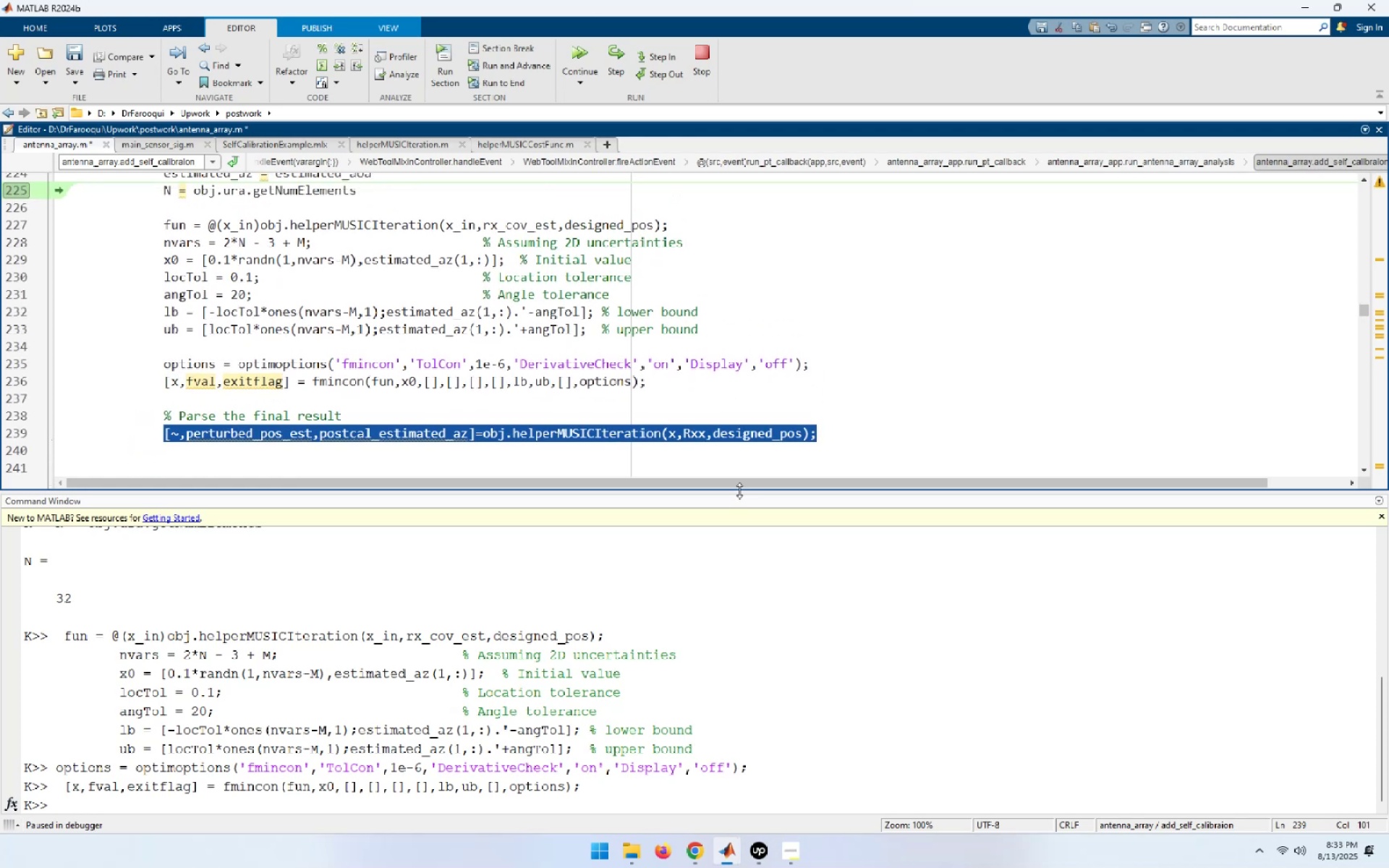 
left_click_drag(start_coordinate=[739, 491], to_coordinate=[734, 653])
 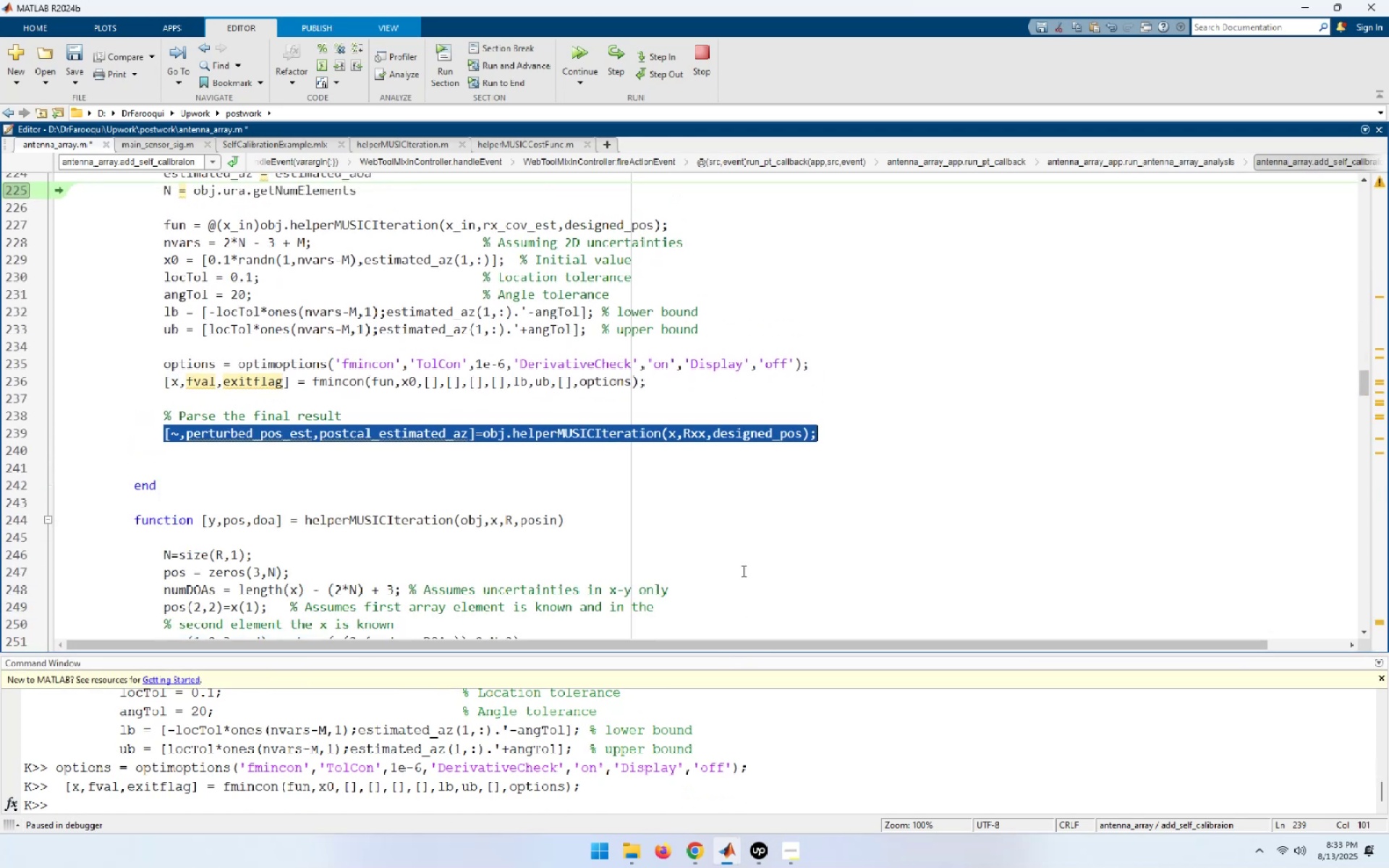 
scroll: coordinate [742, 524], scroll_direction: up, amount: 4.0
 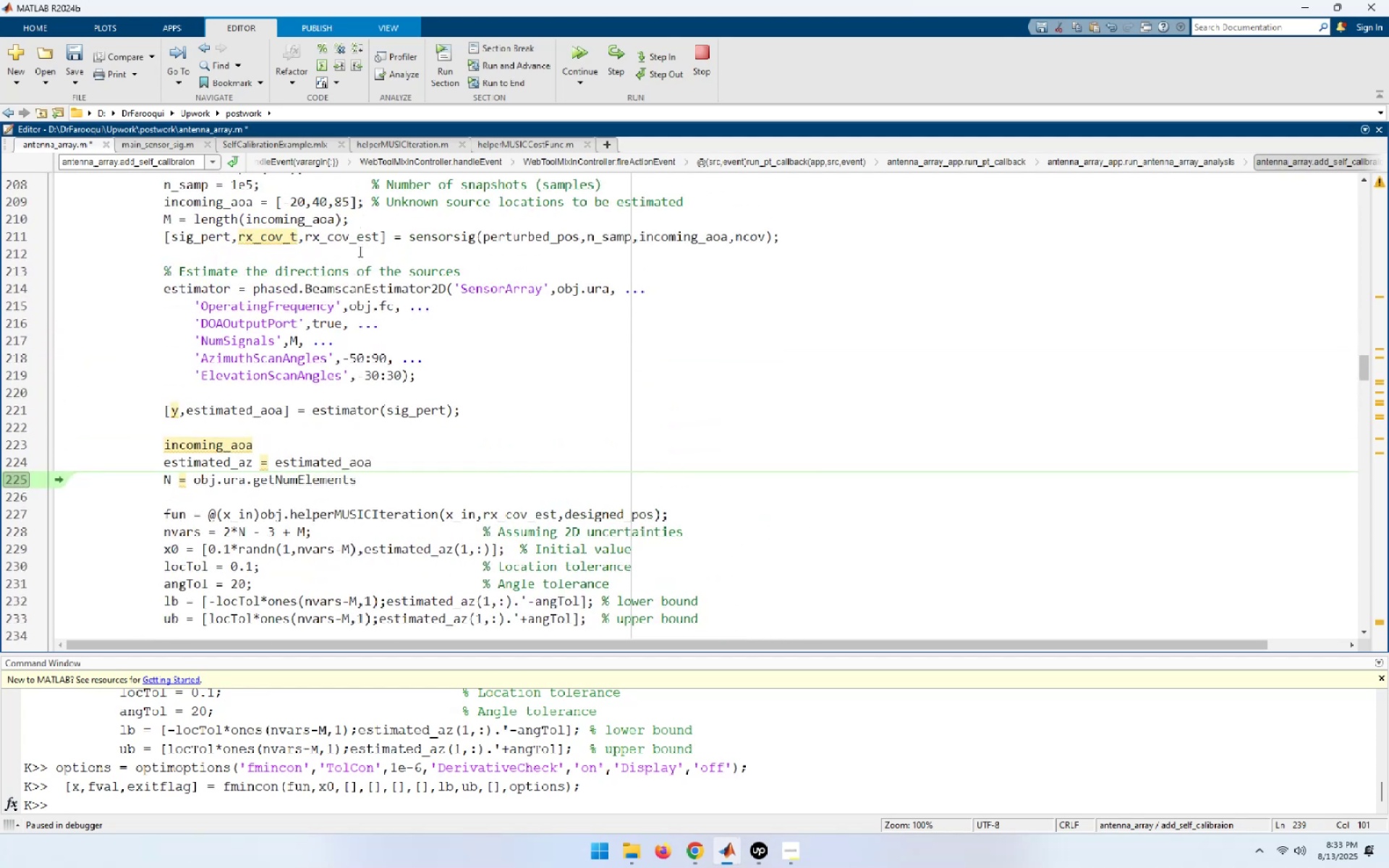 
double_click([361, 239])
 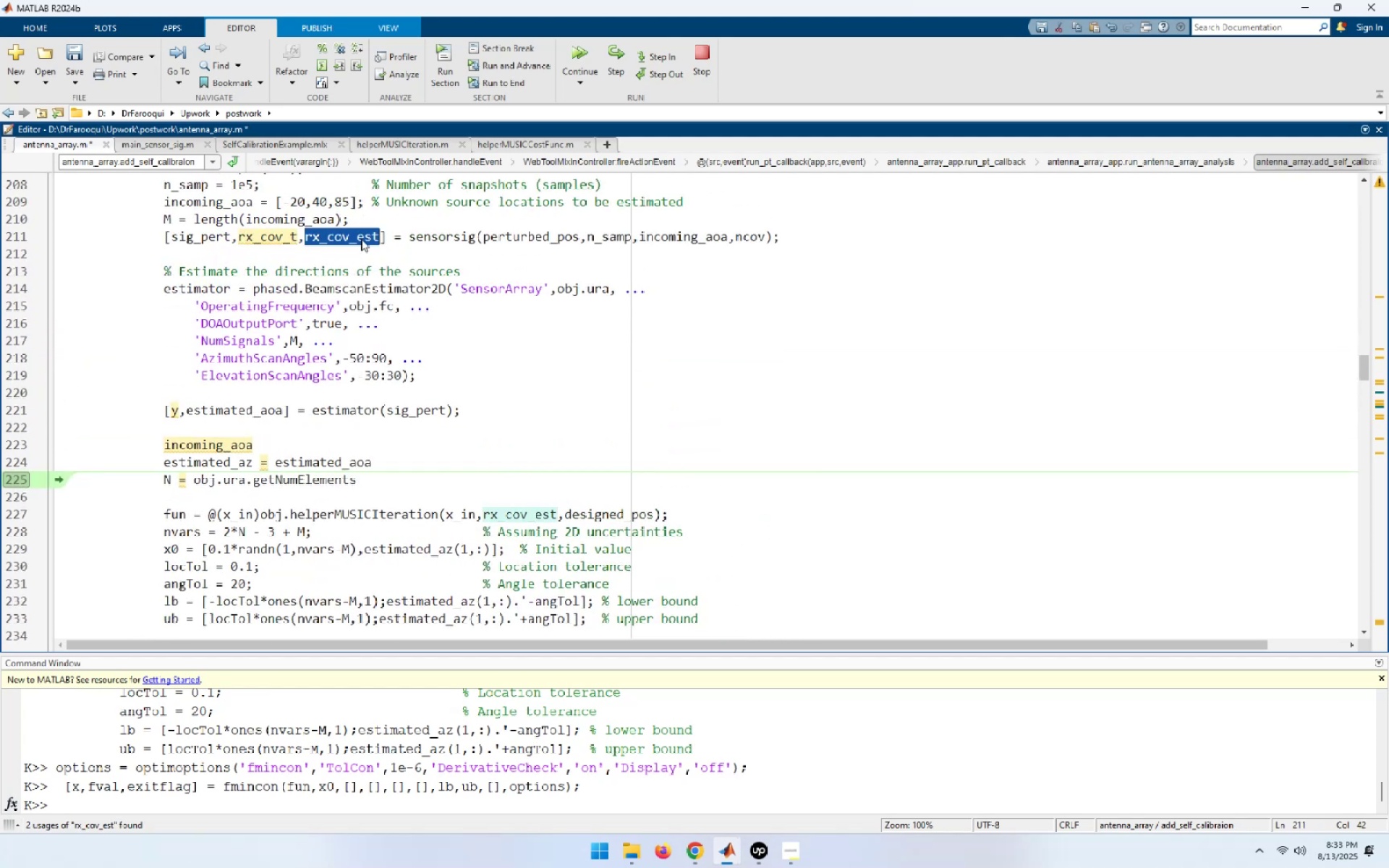 
key(Control+C)
 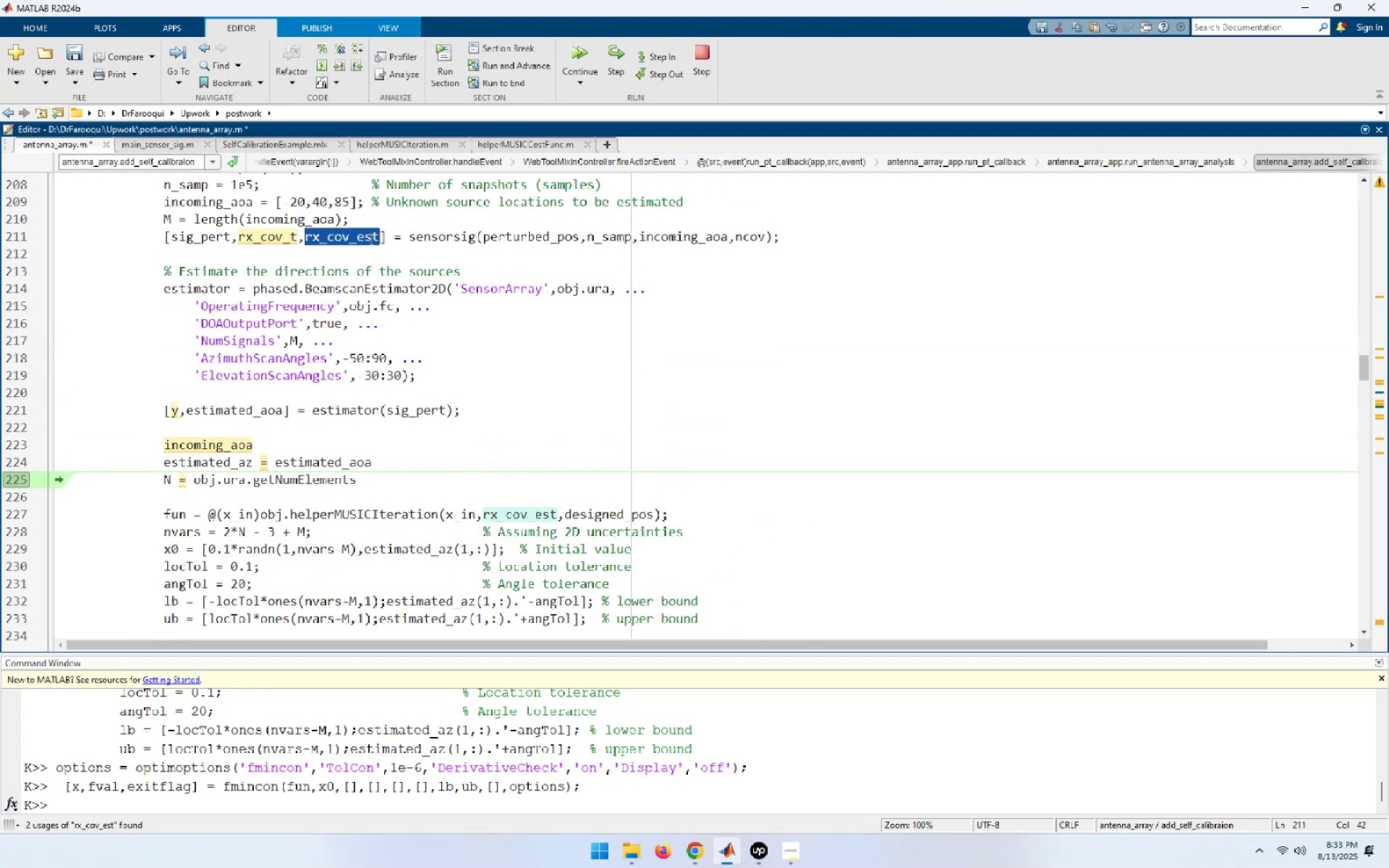 
scroll: coordinate [707, 362], scroll_direction: down, amount: 3.0
 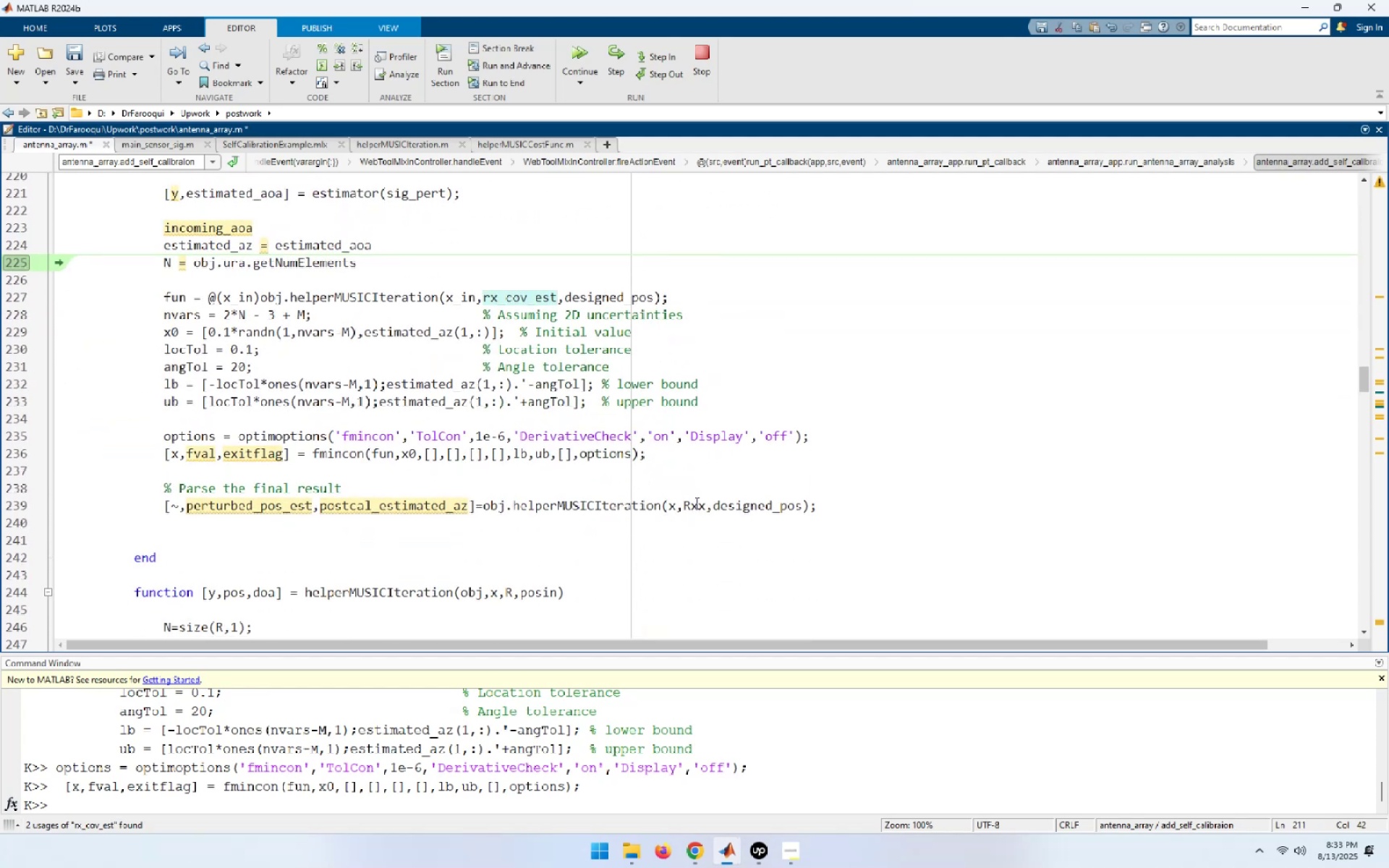 
double_click([695, 503])
 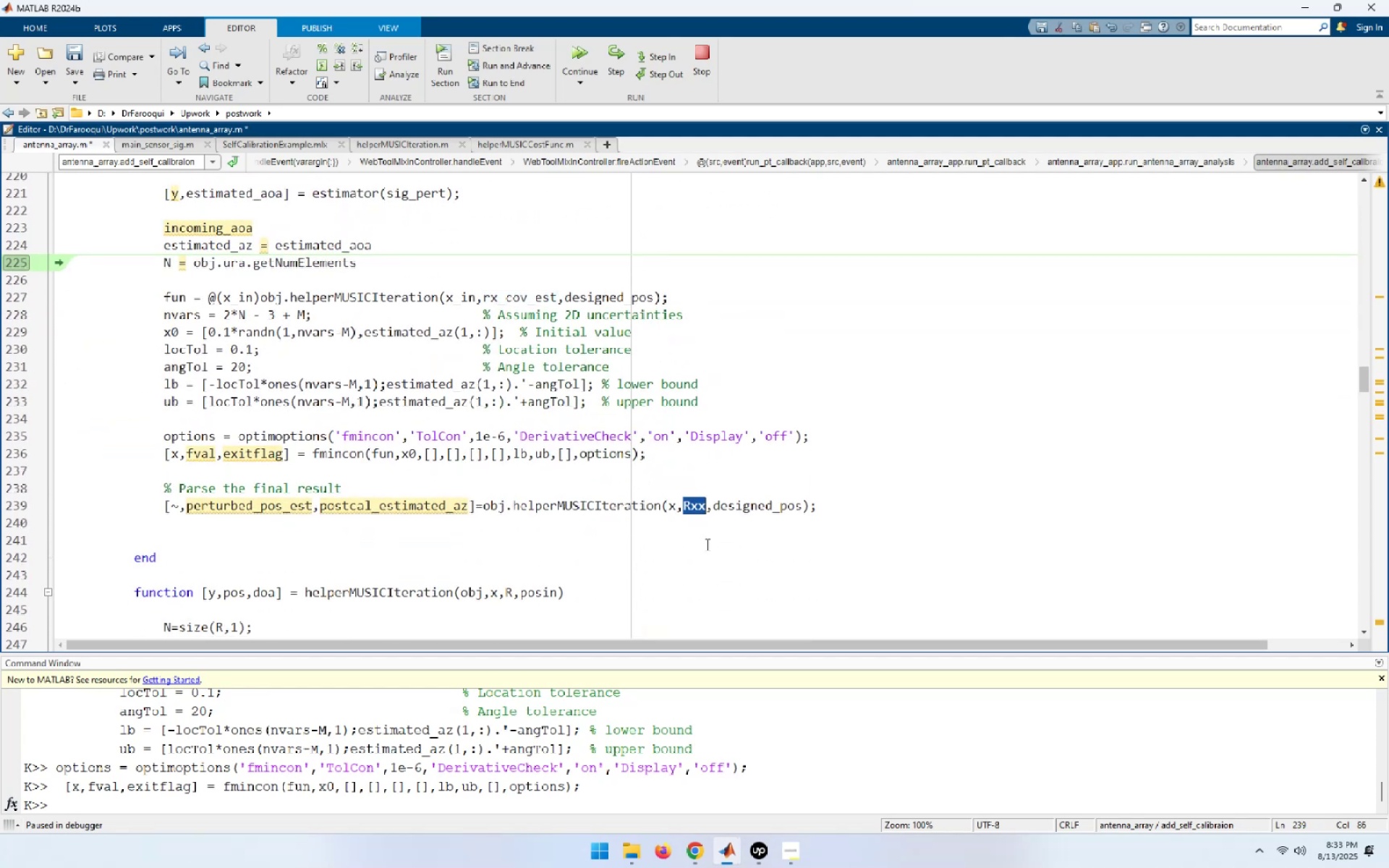 
key(Control+ControlLeft)
 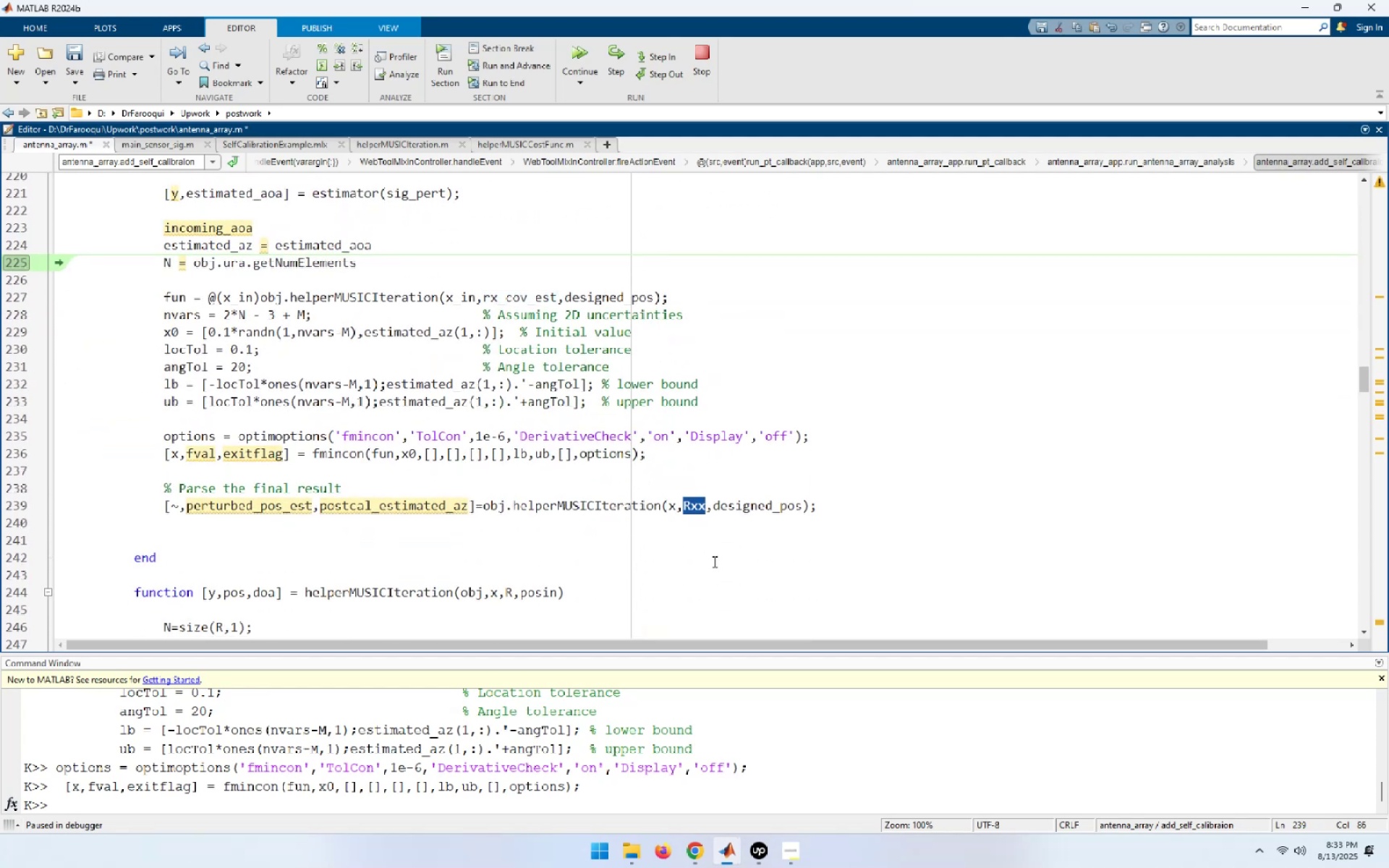 
key(Control+V)
 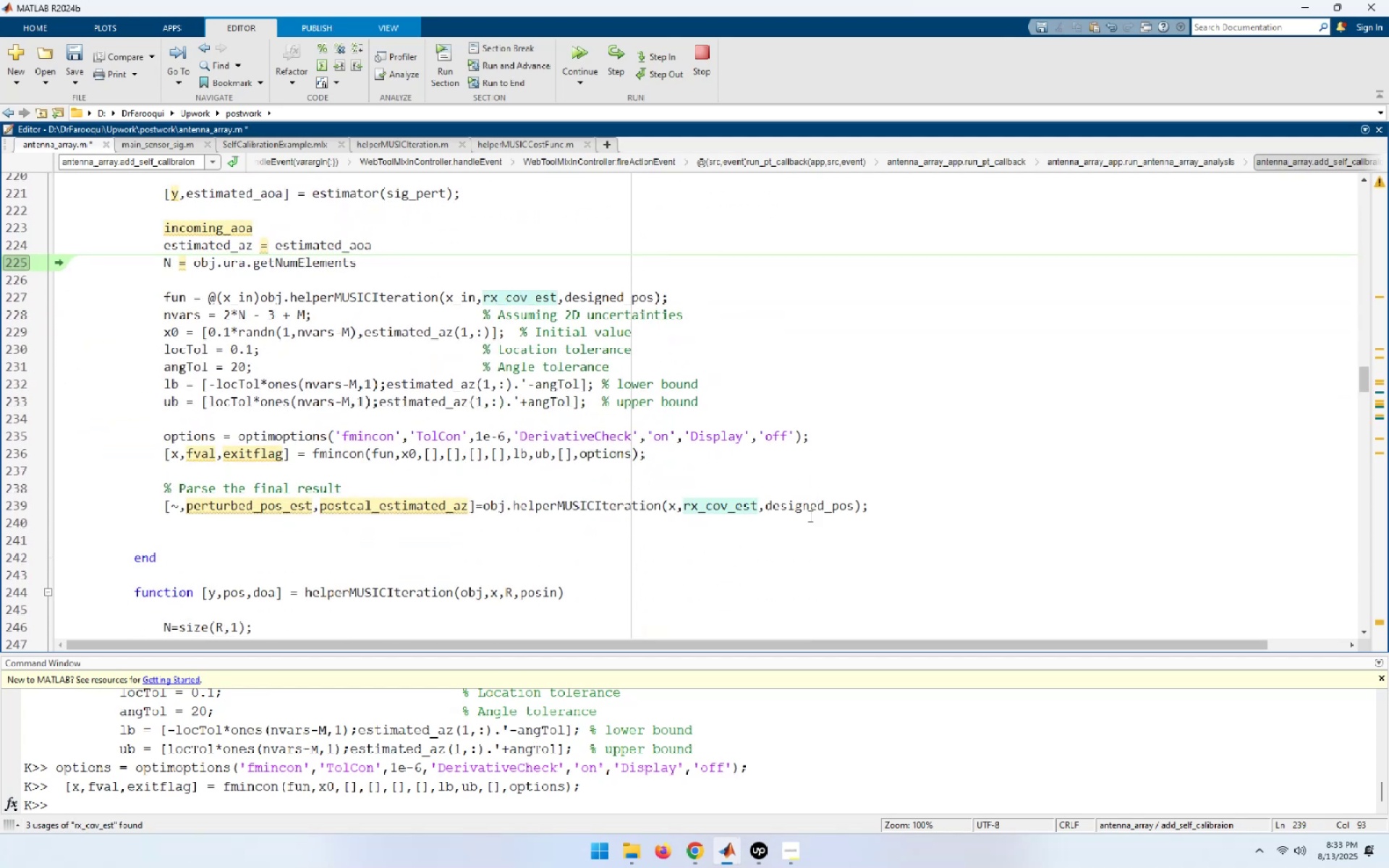 
double_click([813, 504])
 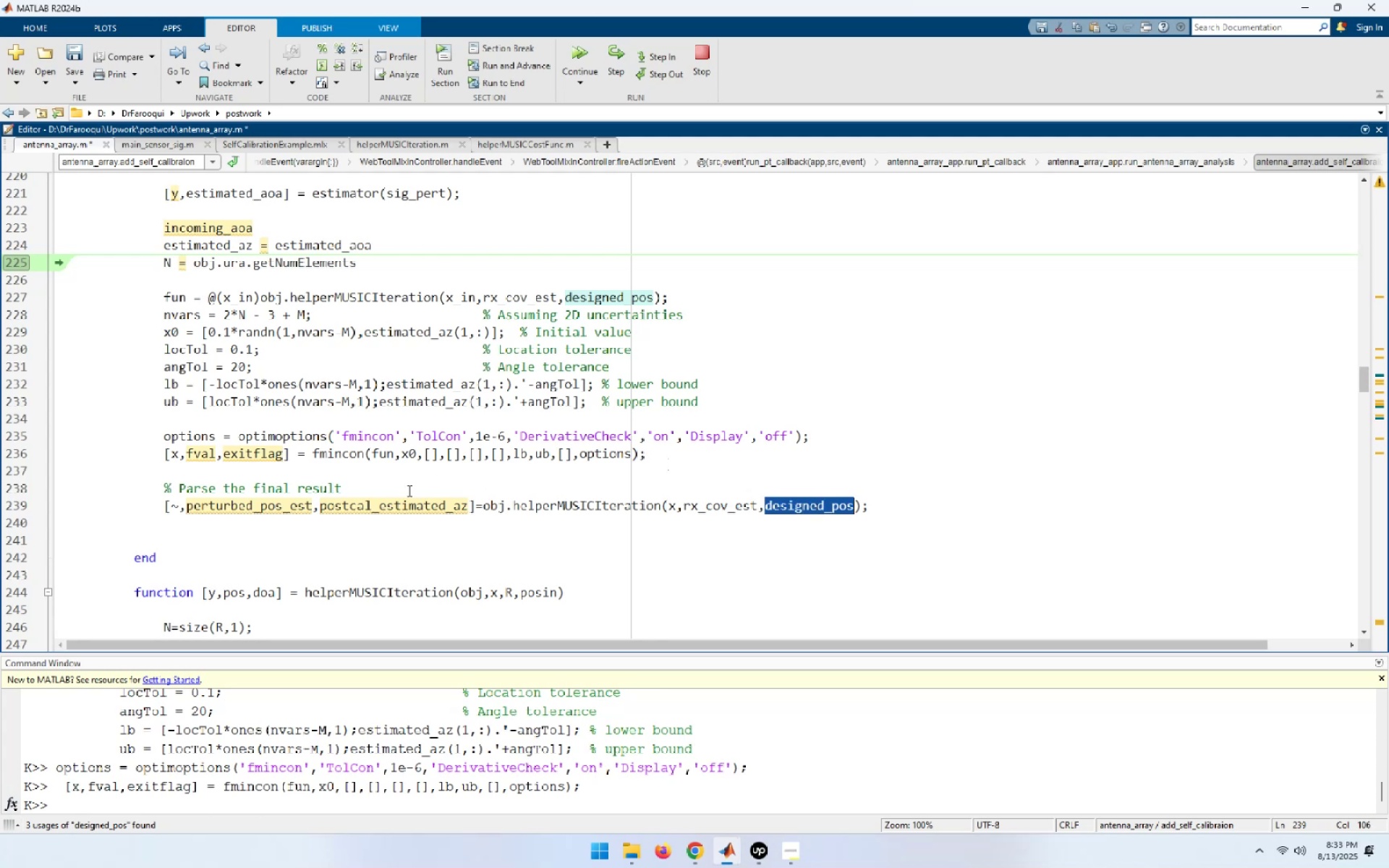 
left_click([434, 508])
 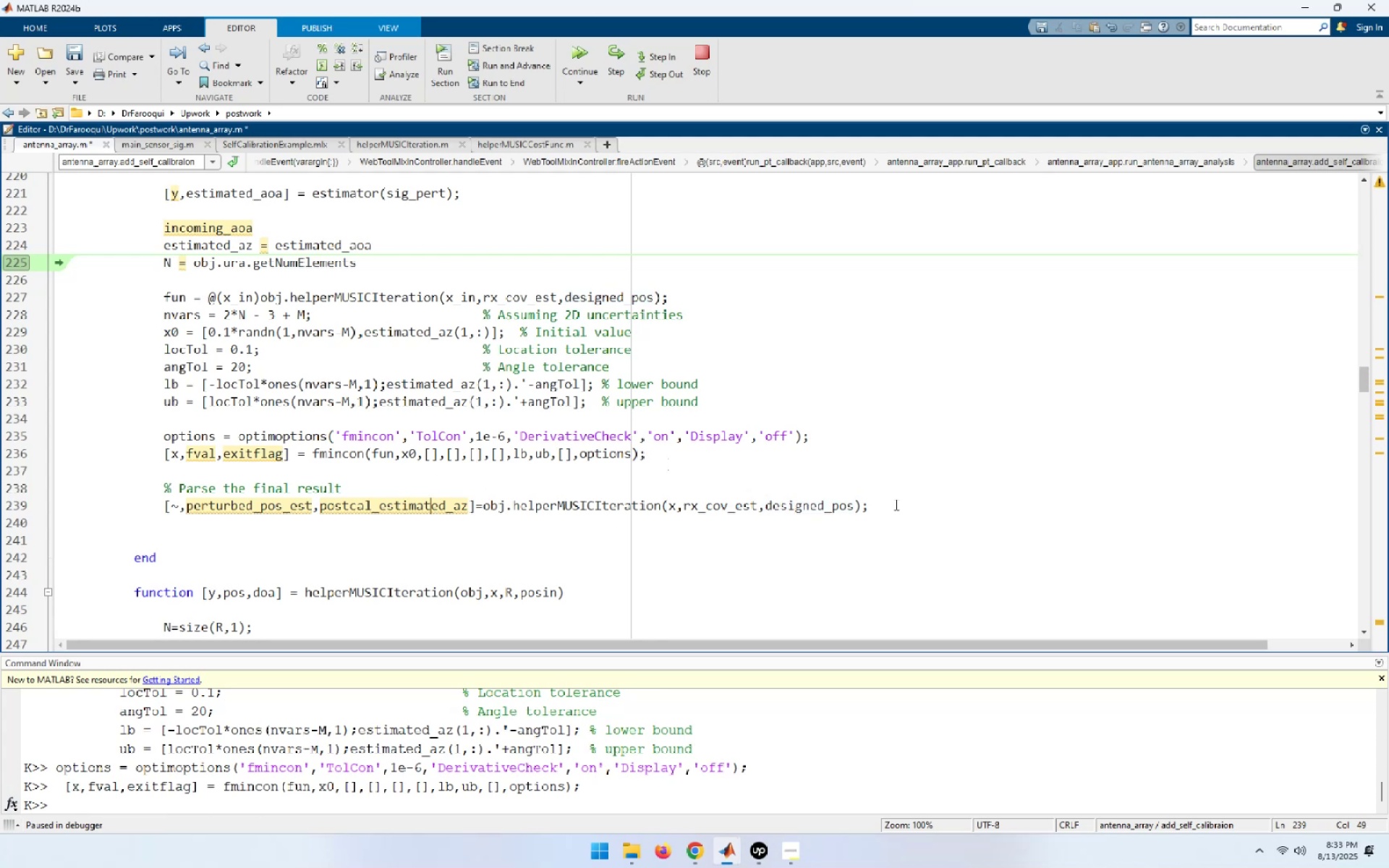 
key(Home)
 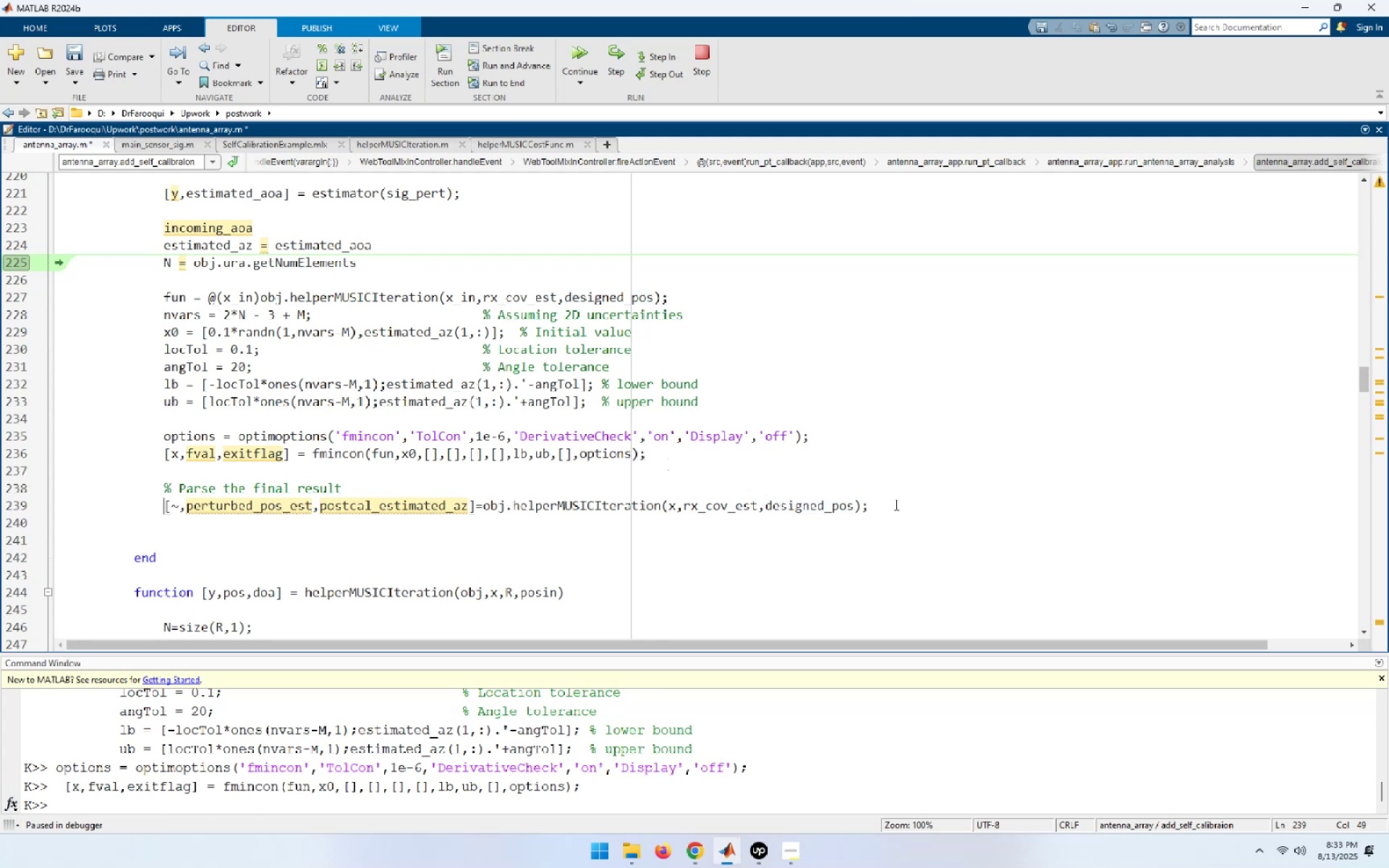 
key(Shift+End)
 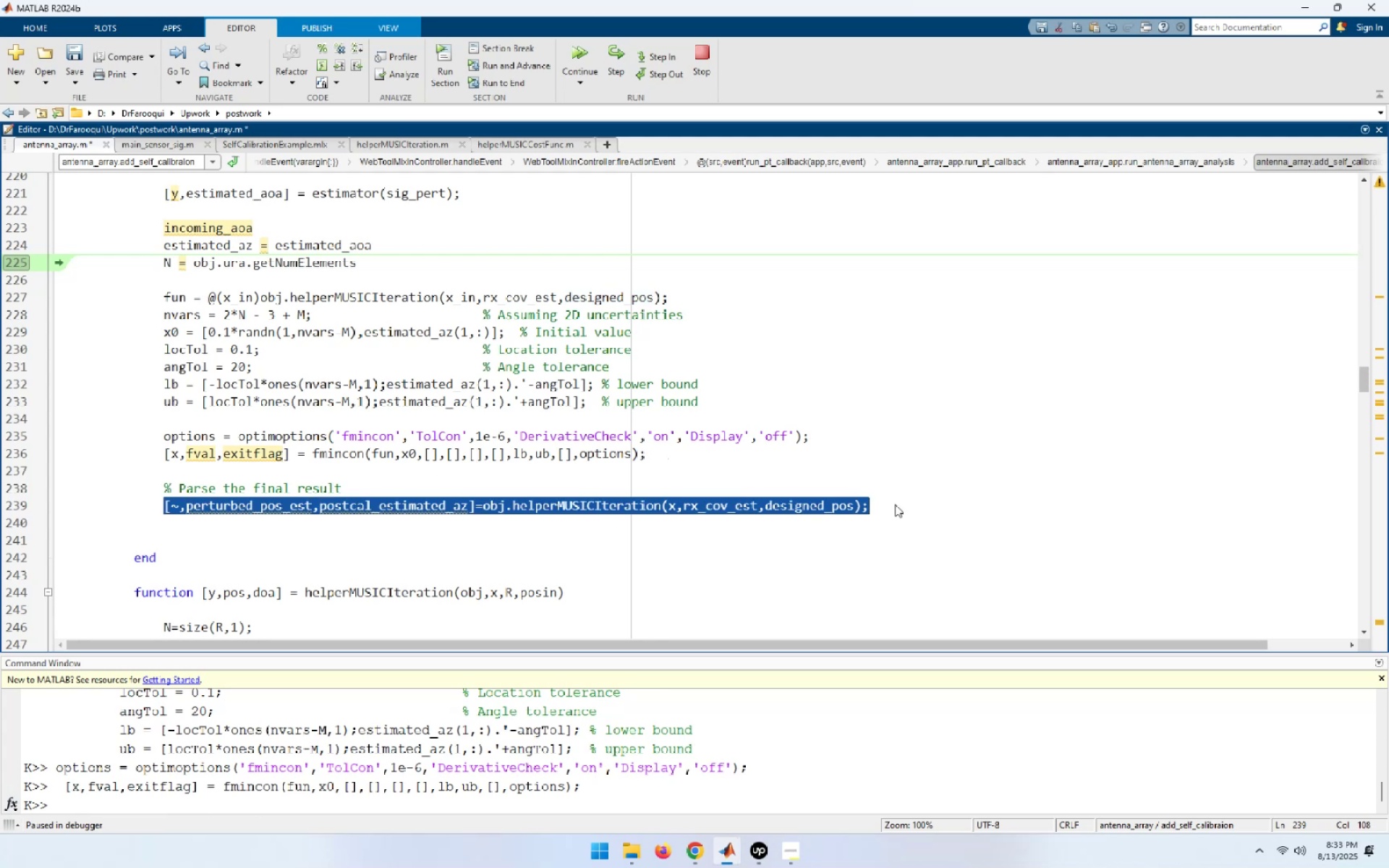 
key(F9)
 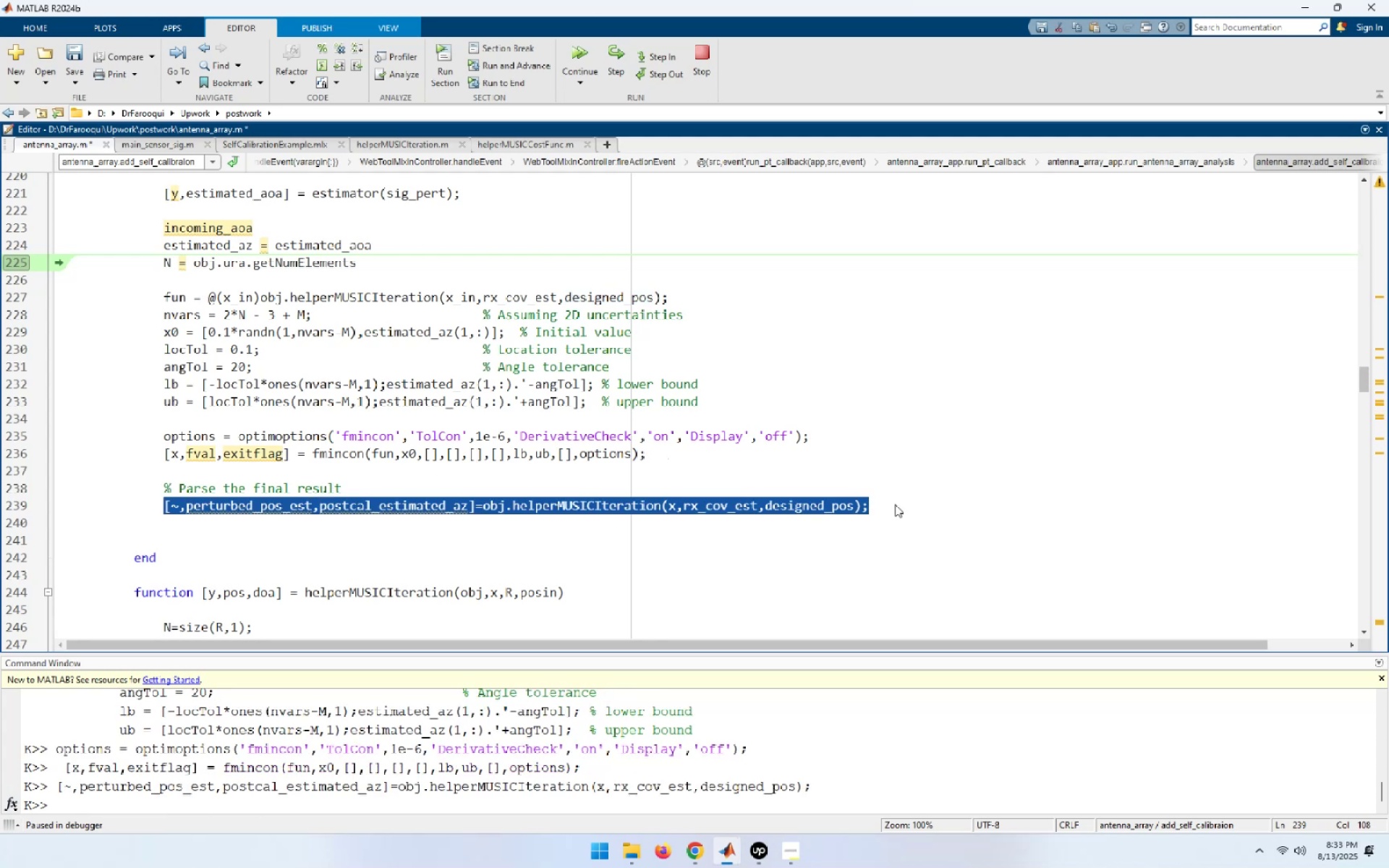 
left_click([922, 436])
 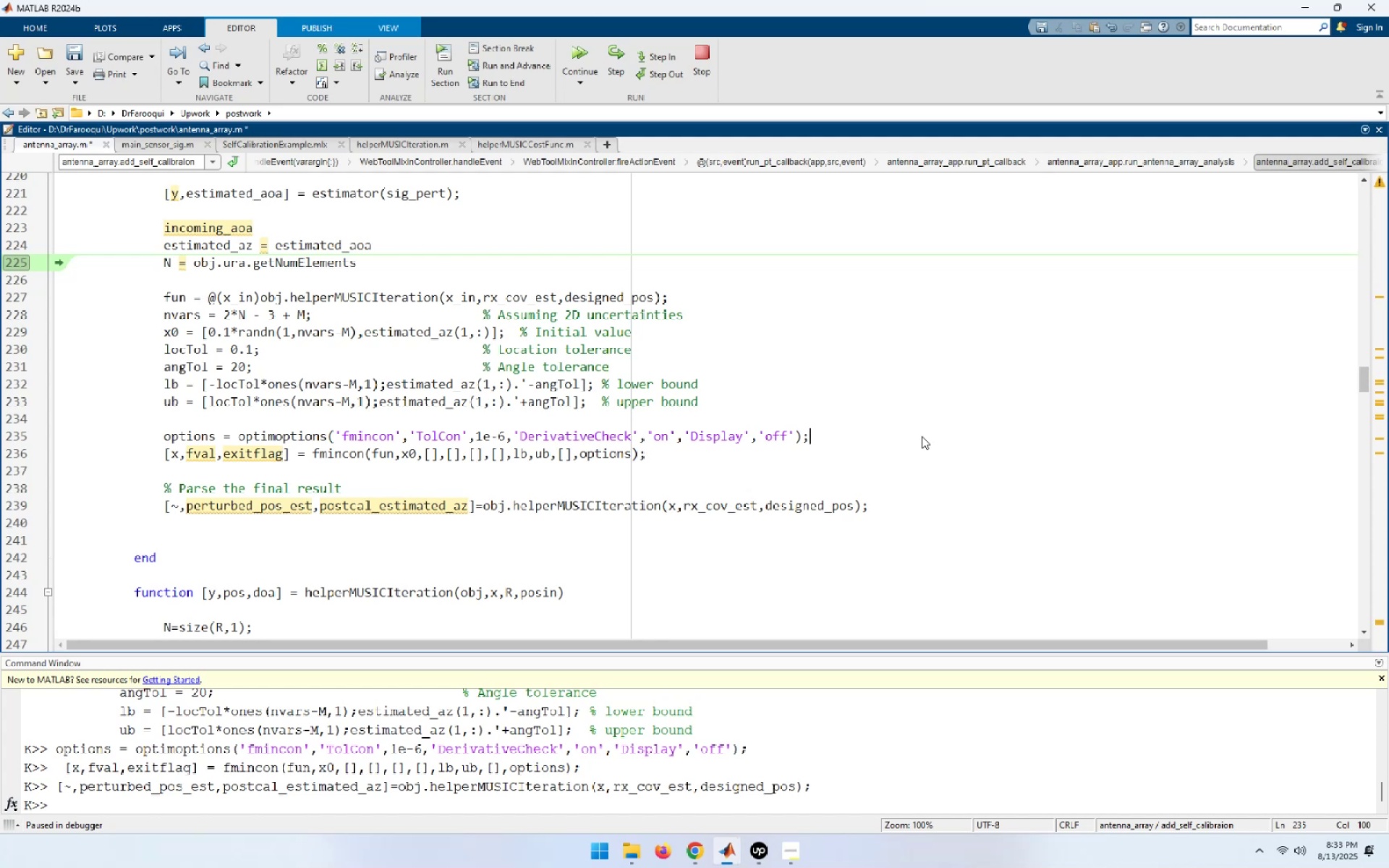 
key(Control+S)
 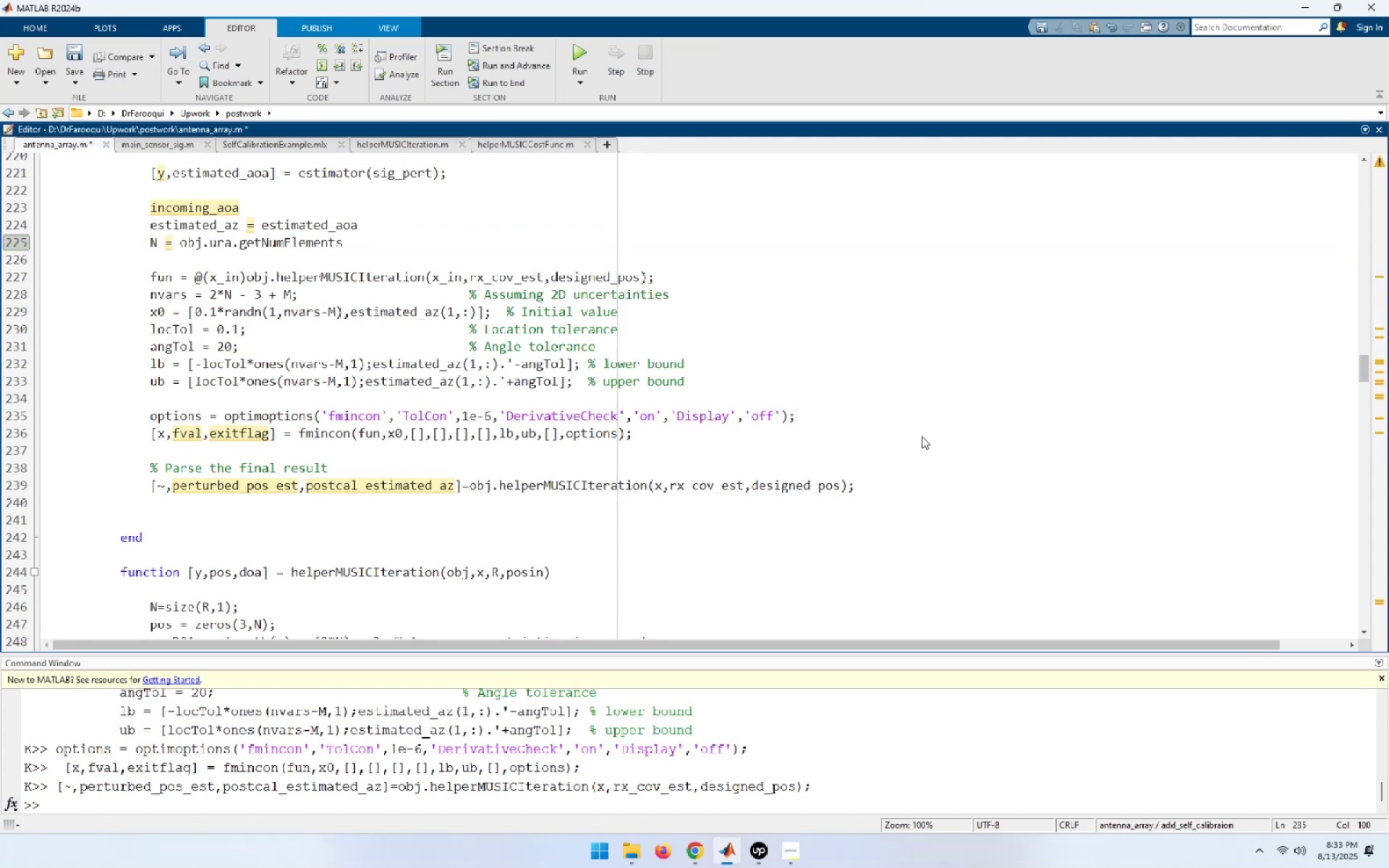 
key(Control+S)
 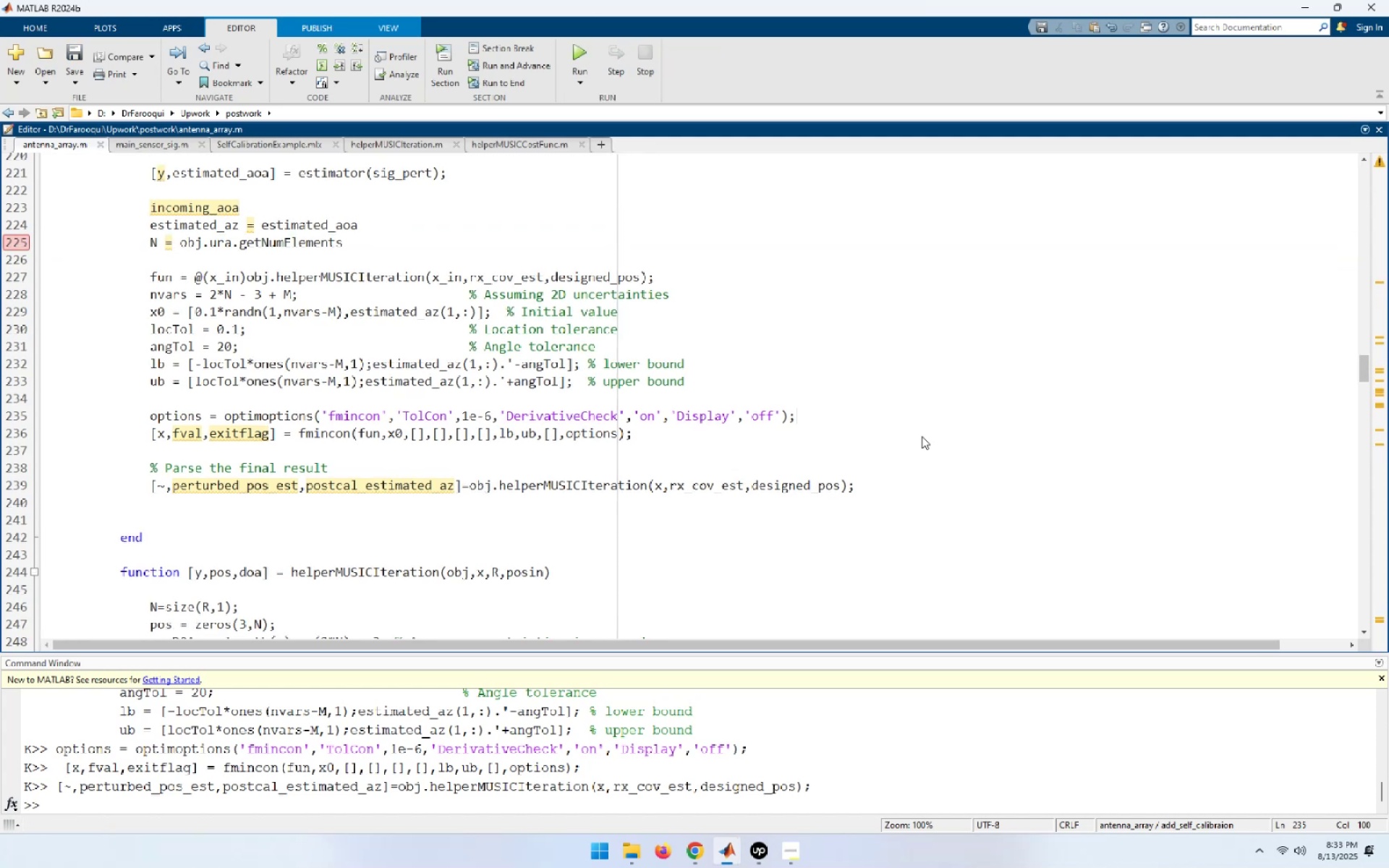 
key(Control+S)
 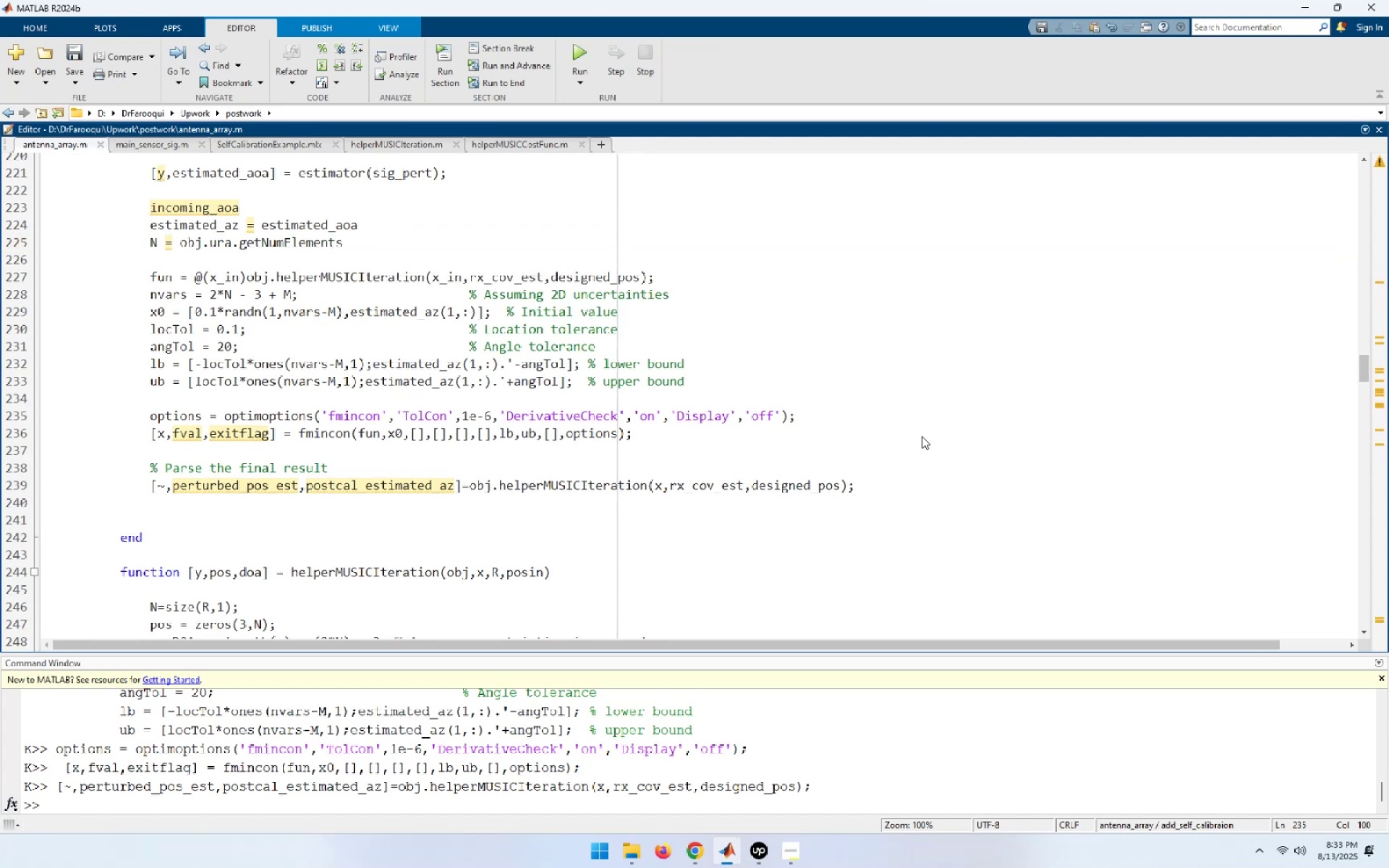 
key(Control+S)
 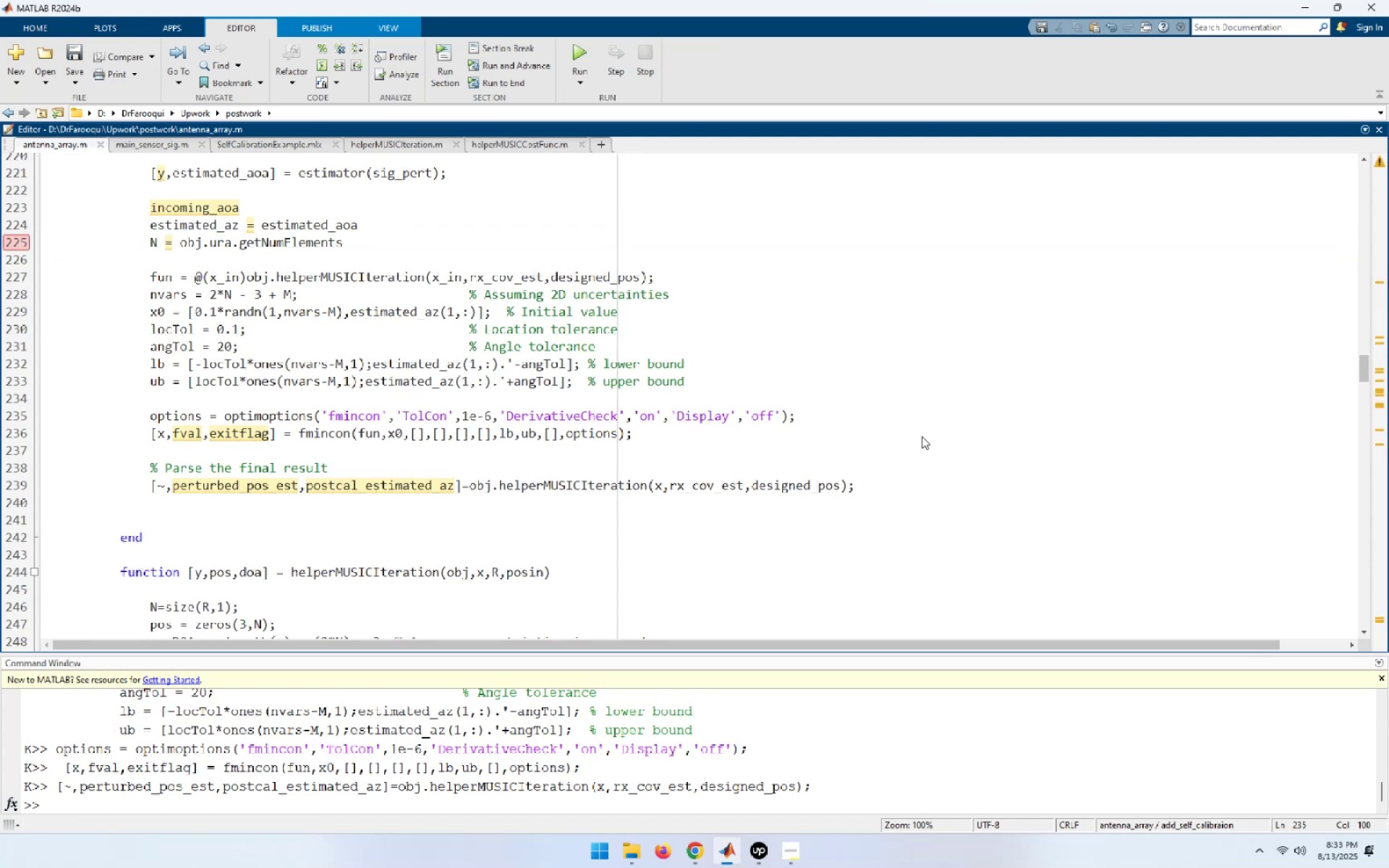 
key(Control+S)
 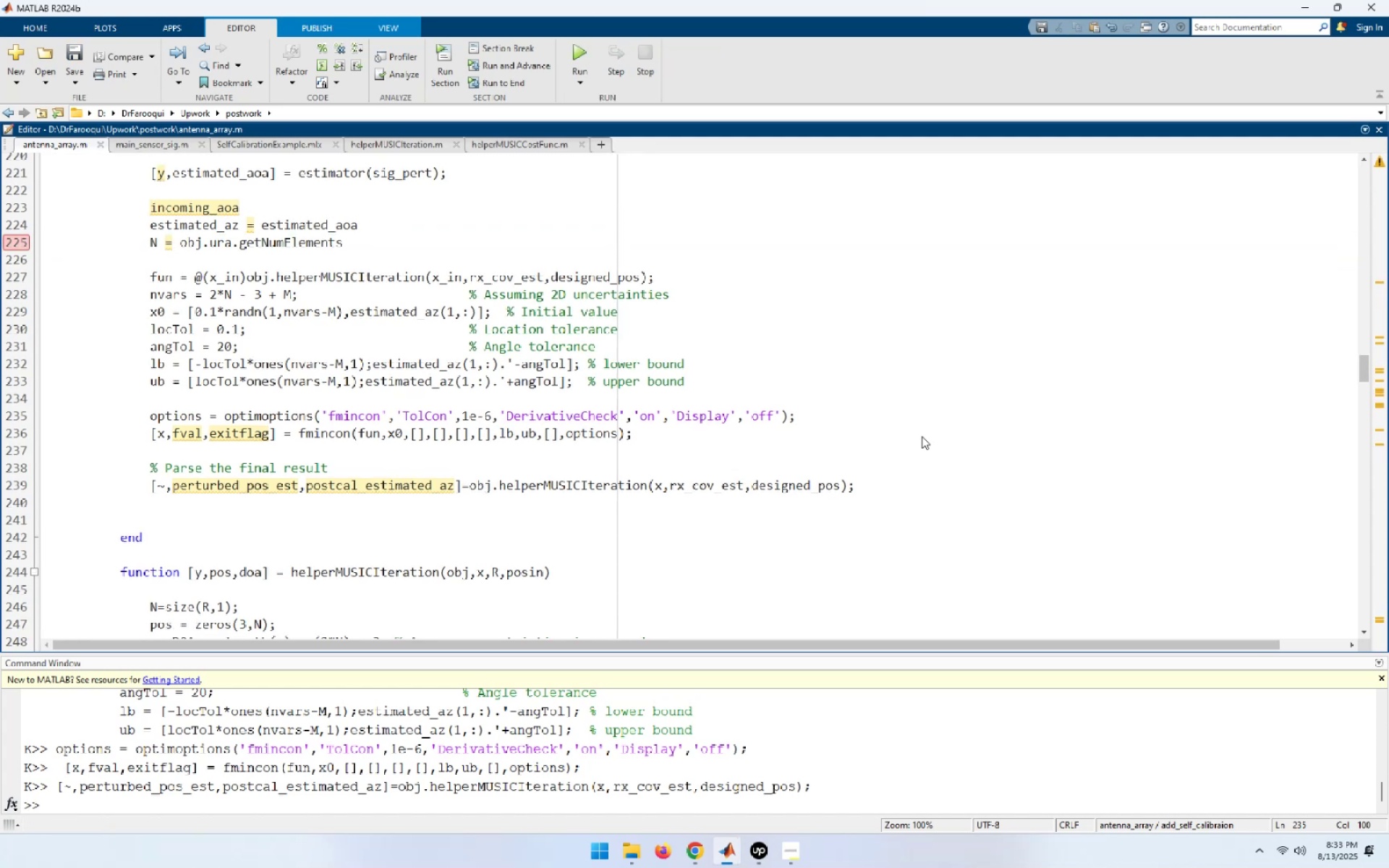 
key(Control+S)
 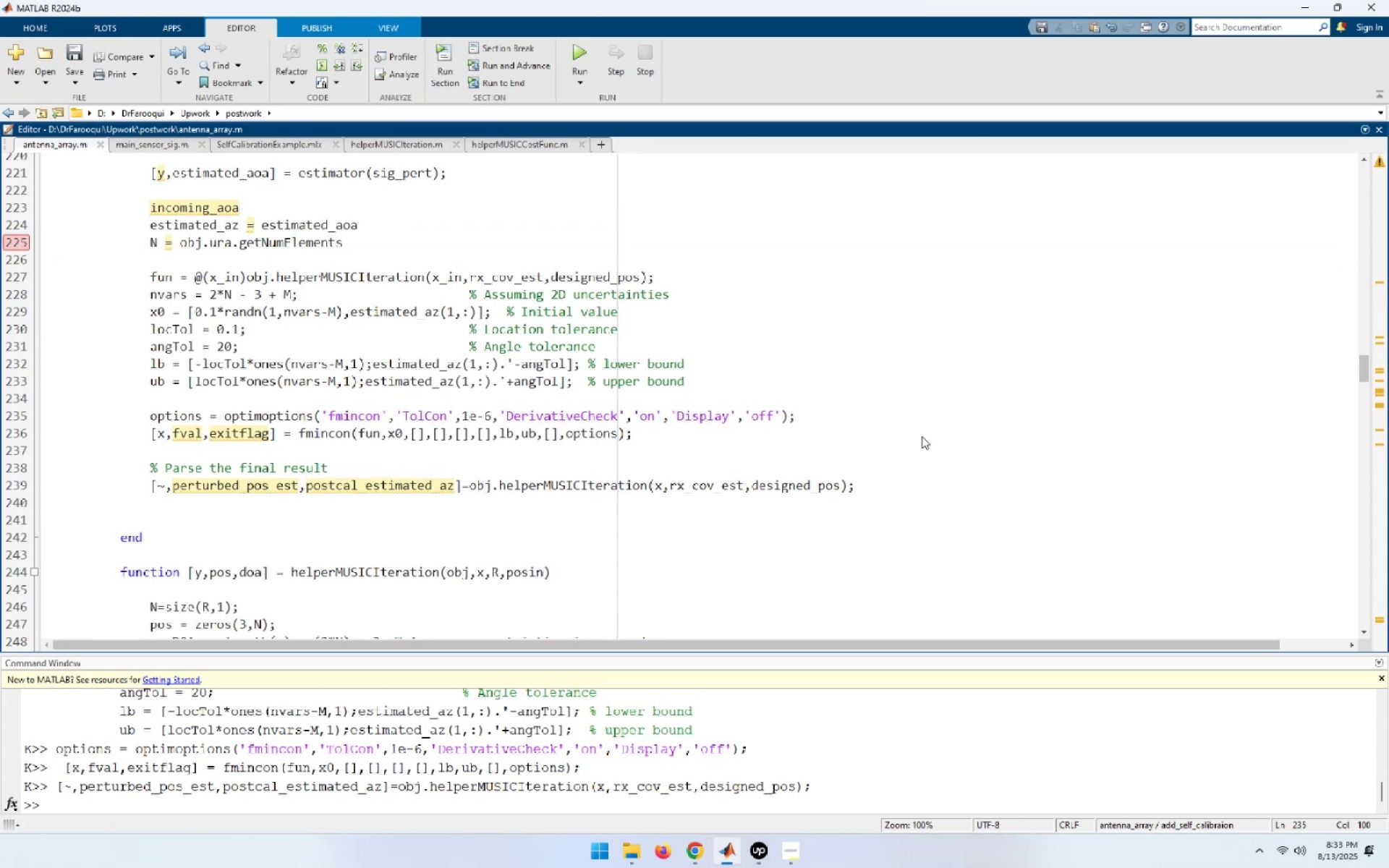 
key(Alt+AltLeft)
 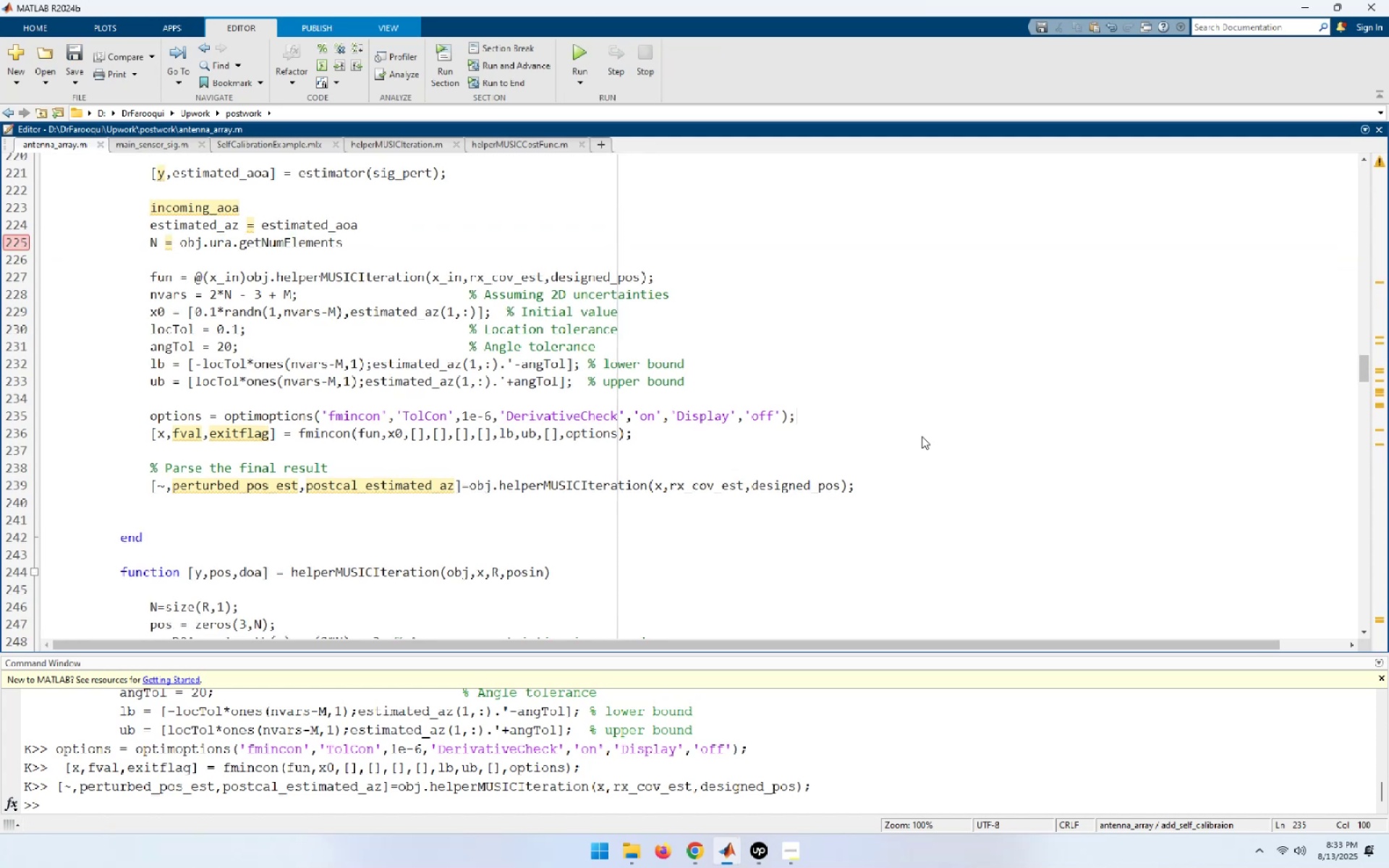 
key(Alt+Tab)
 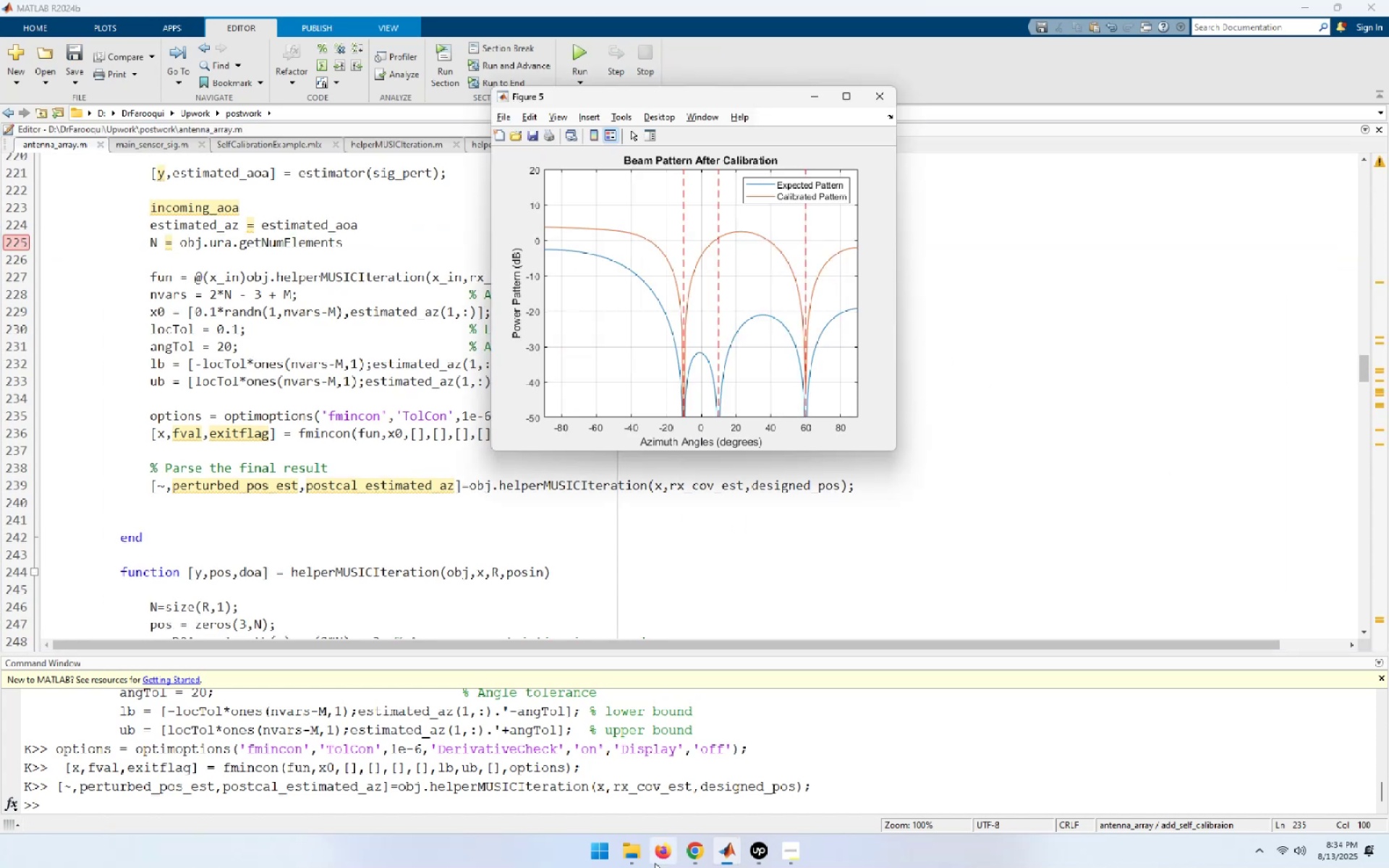 
mouse_move([723, 847])
 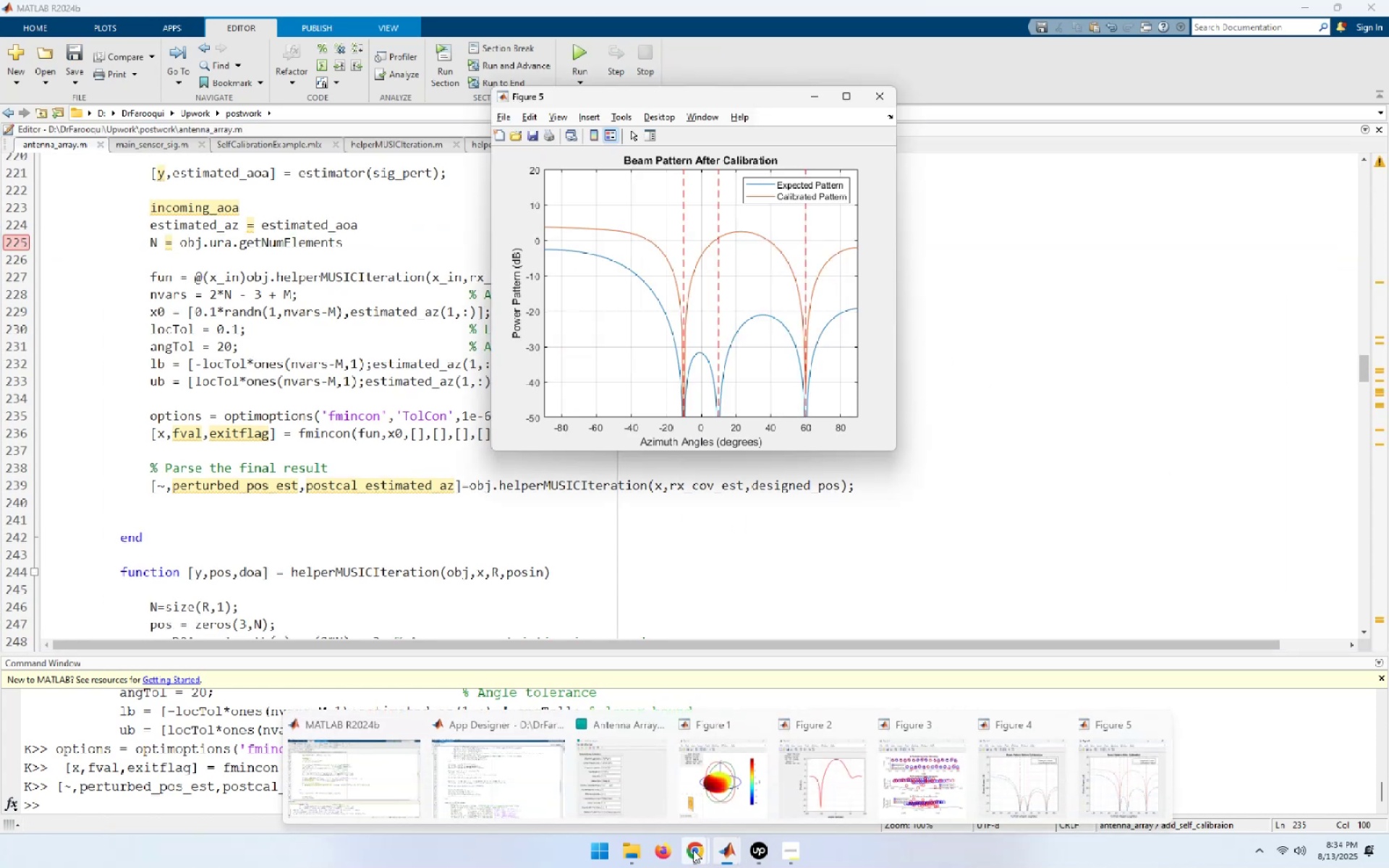 
left_click([690, 851])
 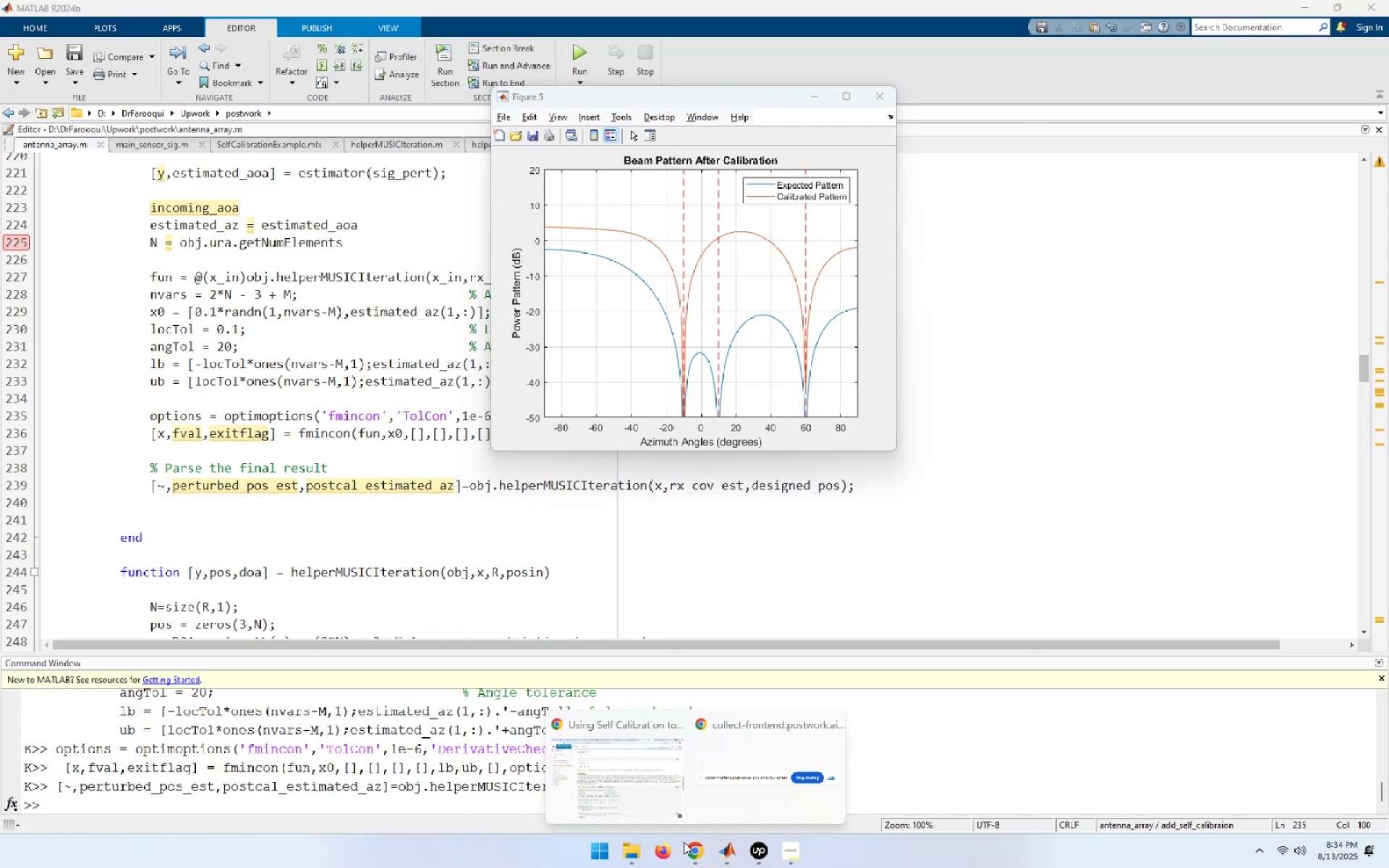 
left_click([624, 791])
 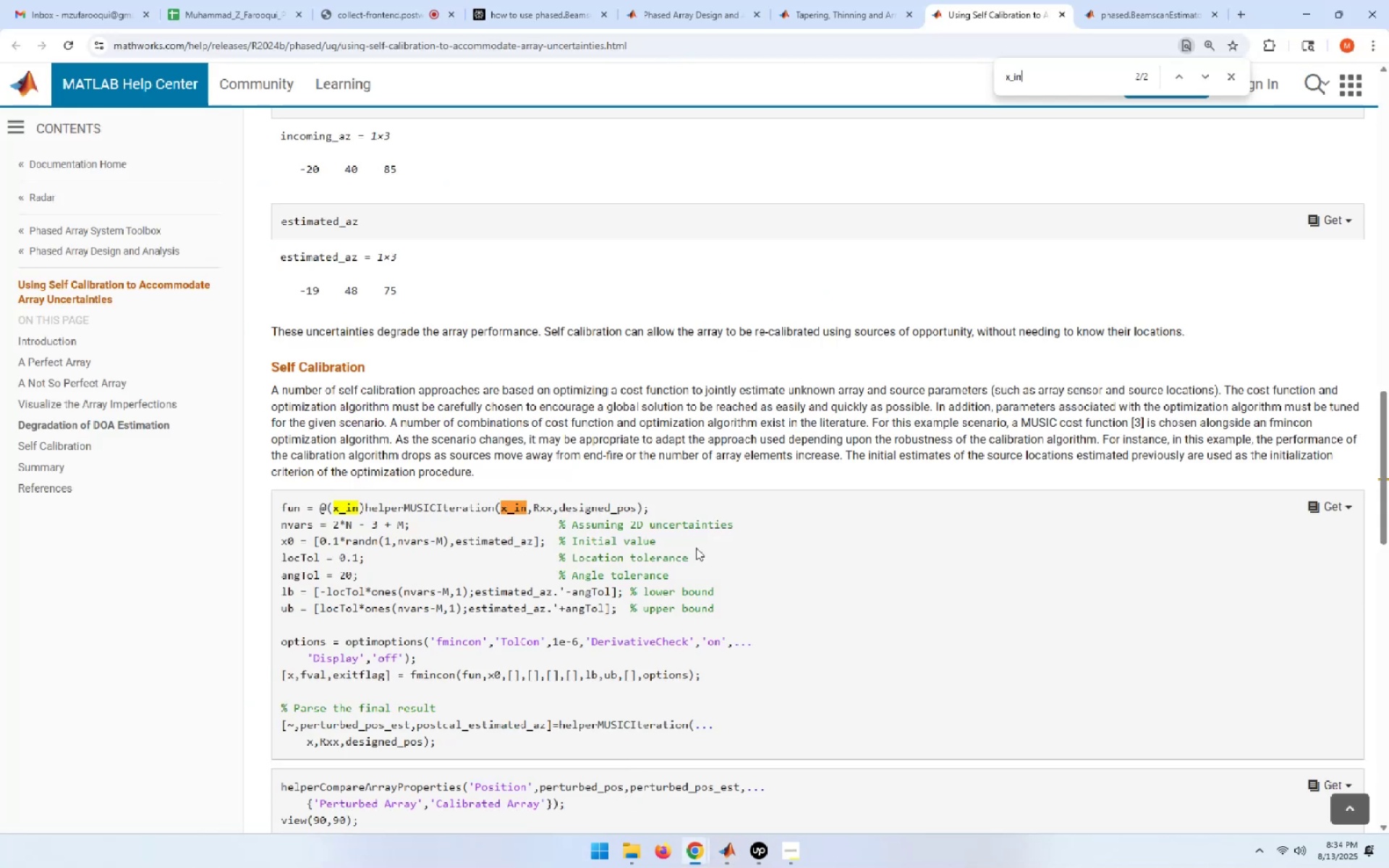 
scroll: coordinate [568, 529], scroll_direction: down, amount: 10.0
 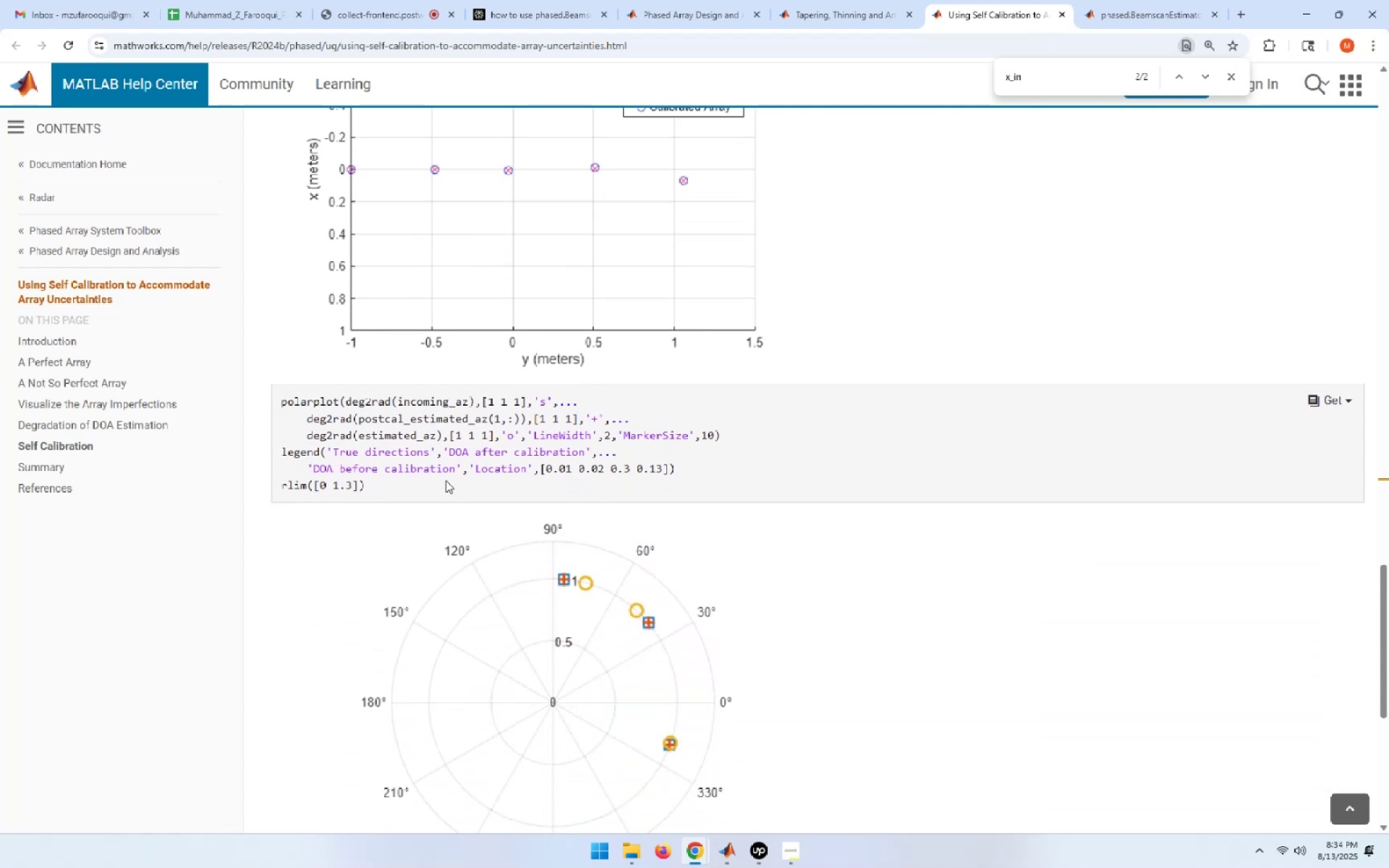 
wait(8.9)
 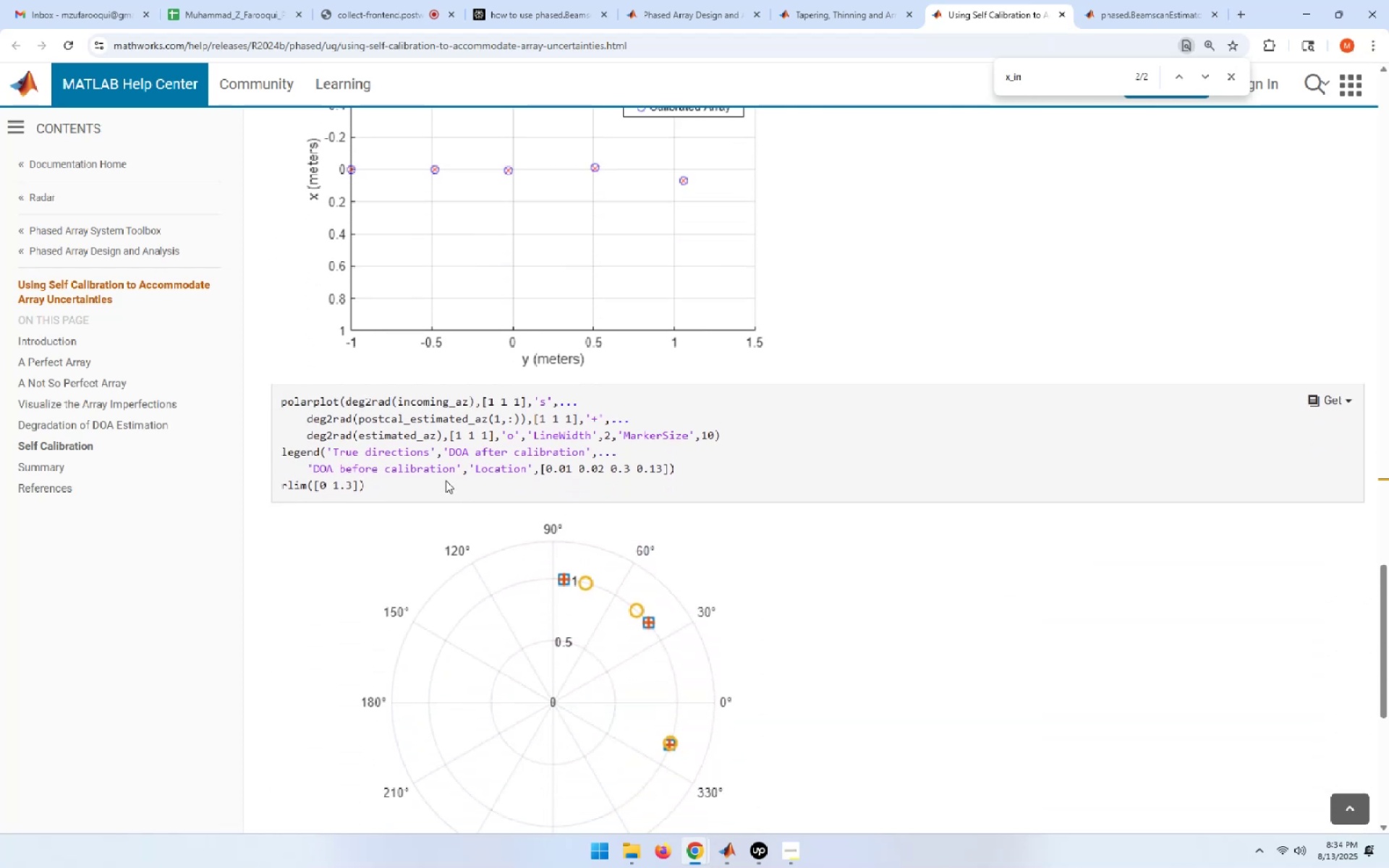 
left_click_drag(start_coordinate=[370, 487], to_coordinate=[281, 400])
 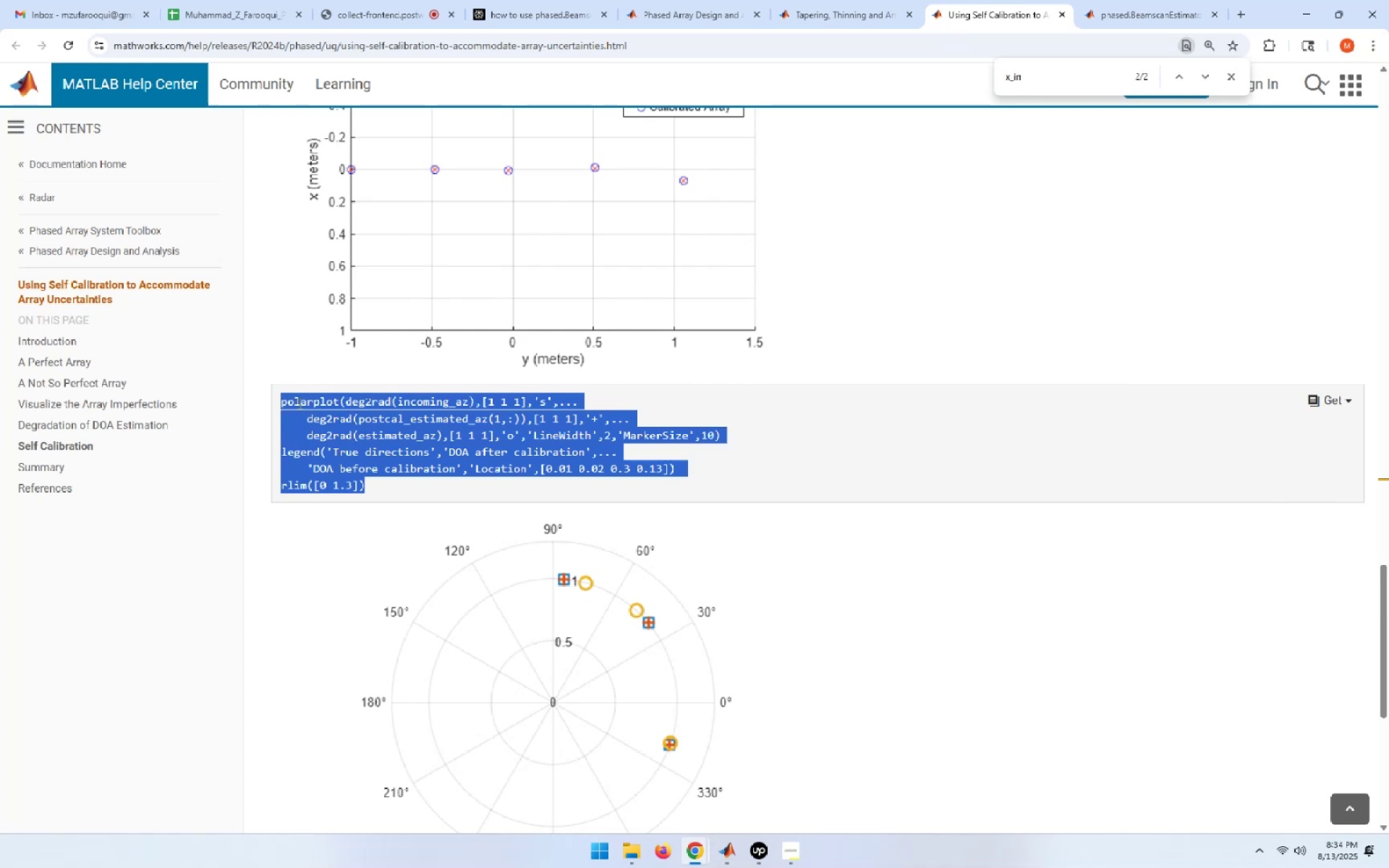 
scroll: coordinate [706, 497], scroll_direction: down, amount: 5.0
 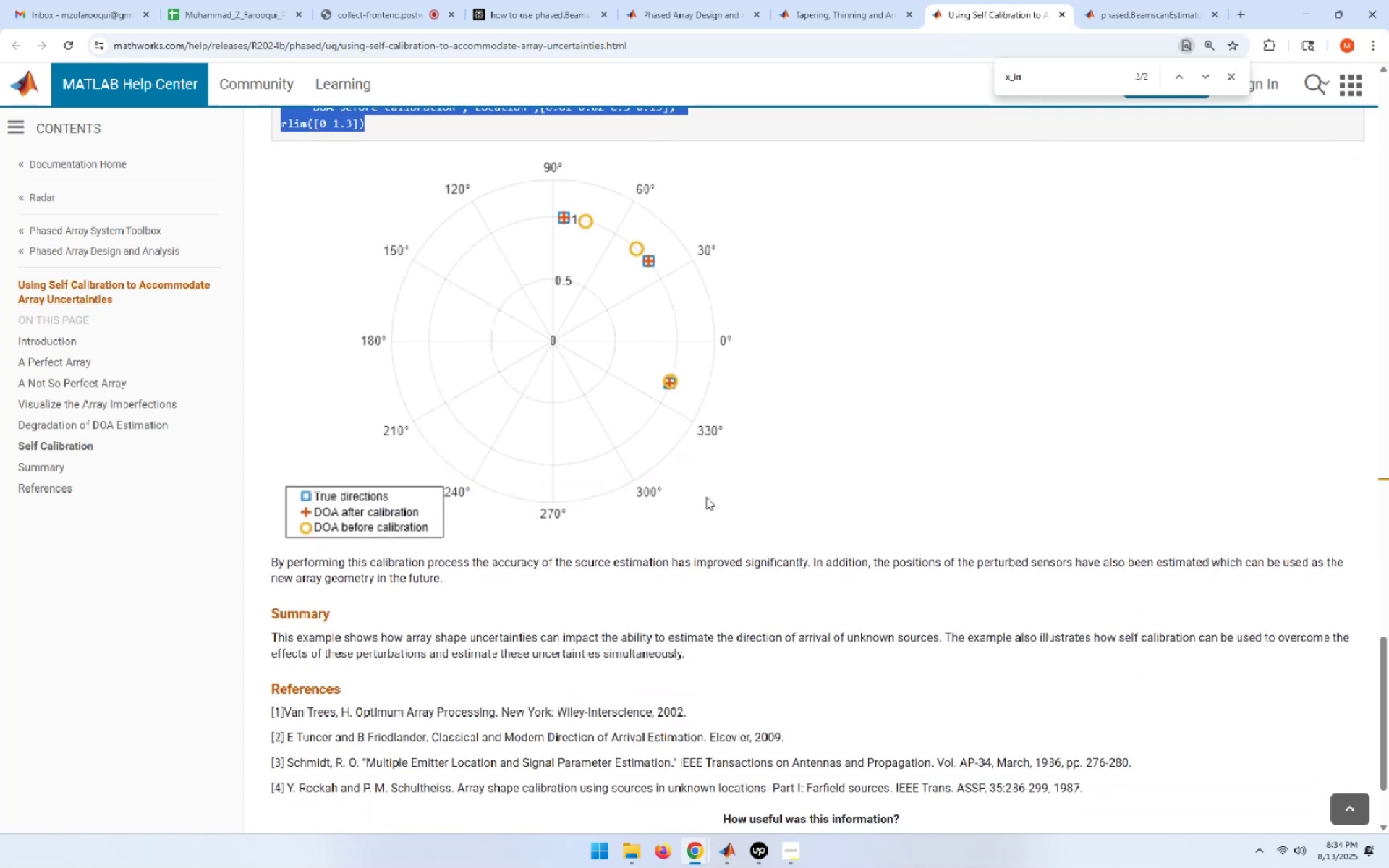 
scroll: coordinate [706, 497], scroll_direction: up, amount: 4.0
 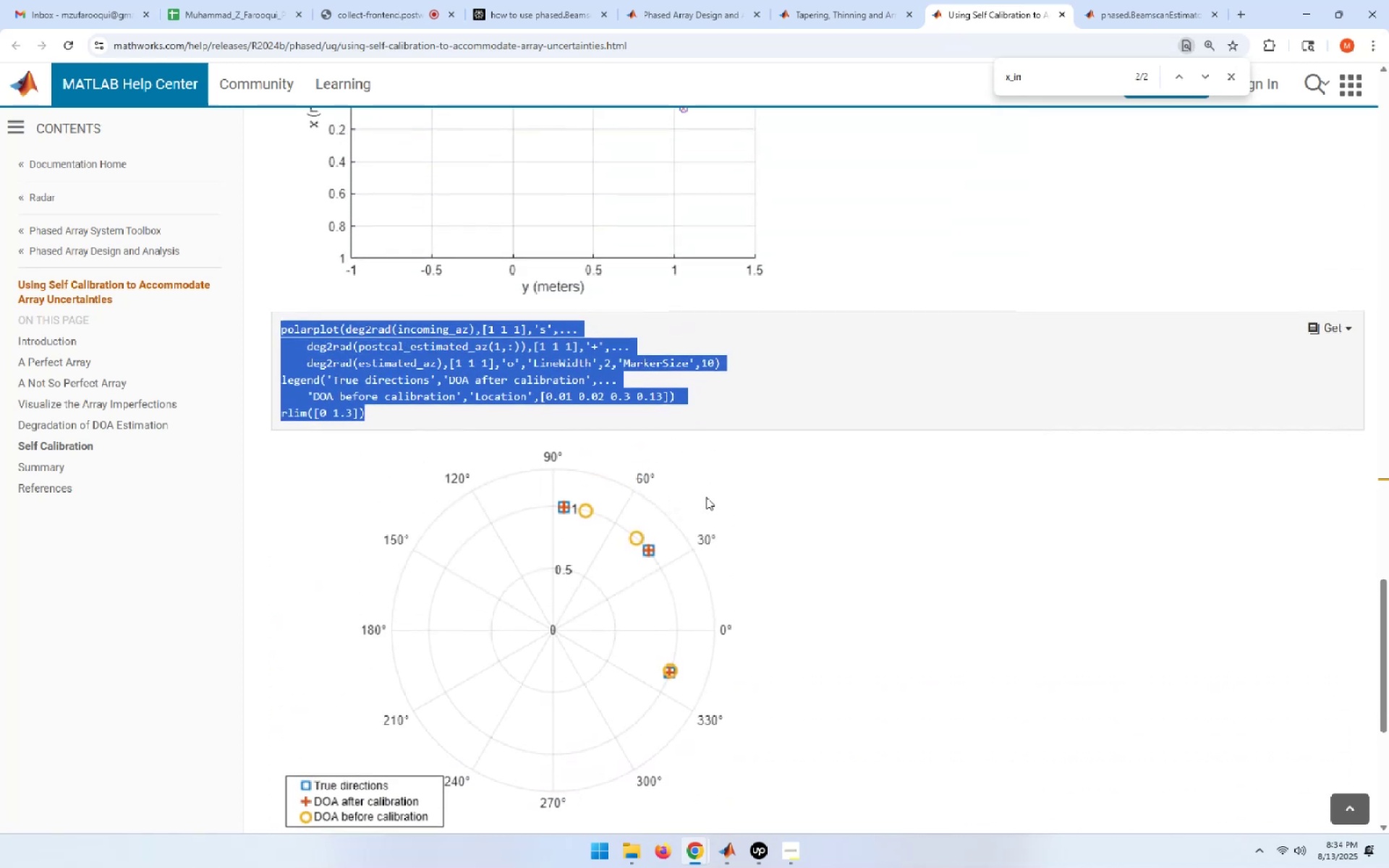 
key(Control+C)
 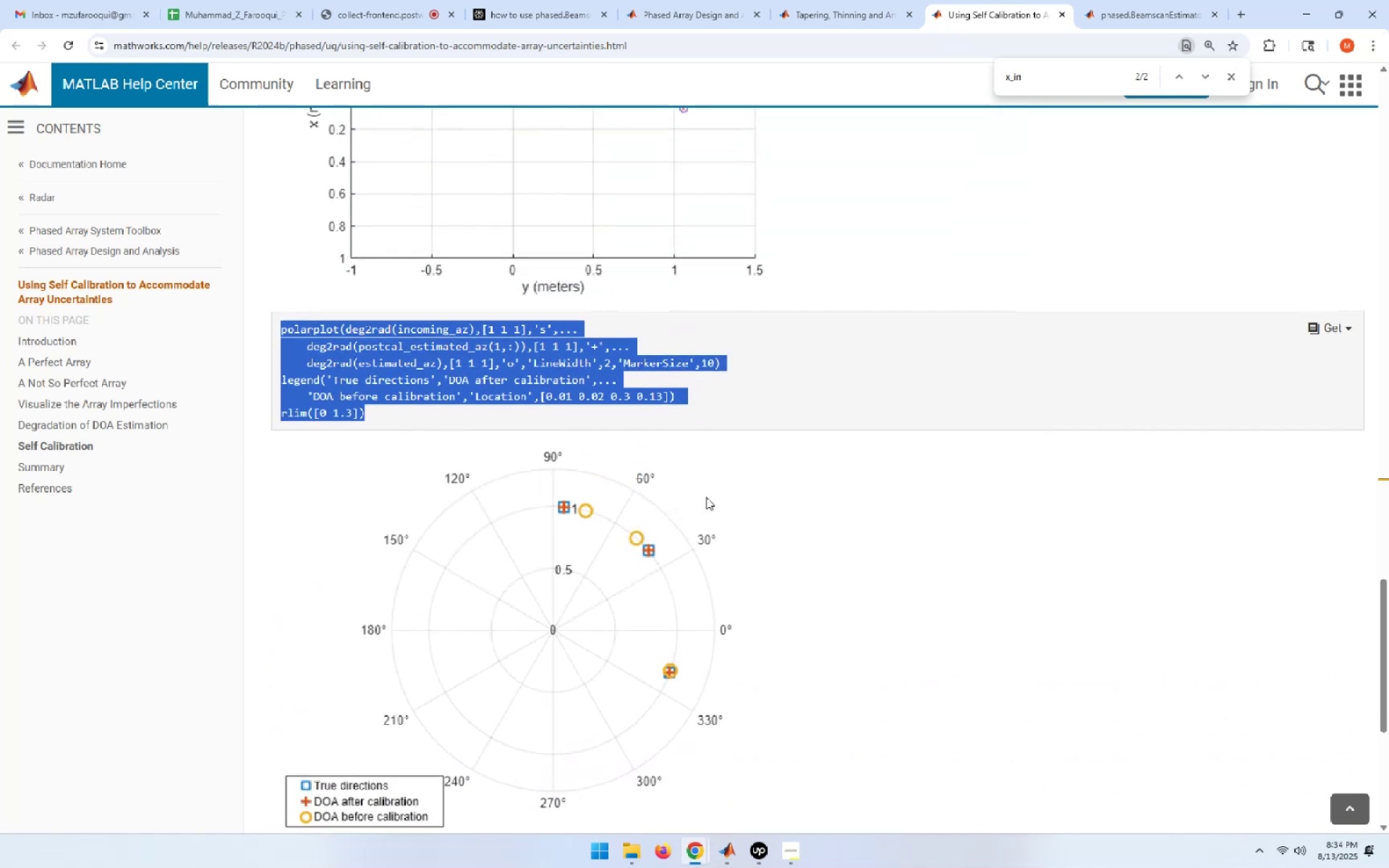 
key(Alt+AltLeft)
 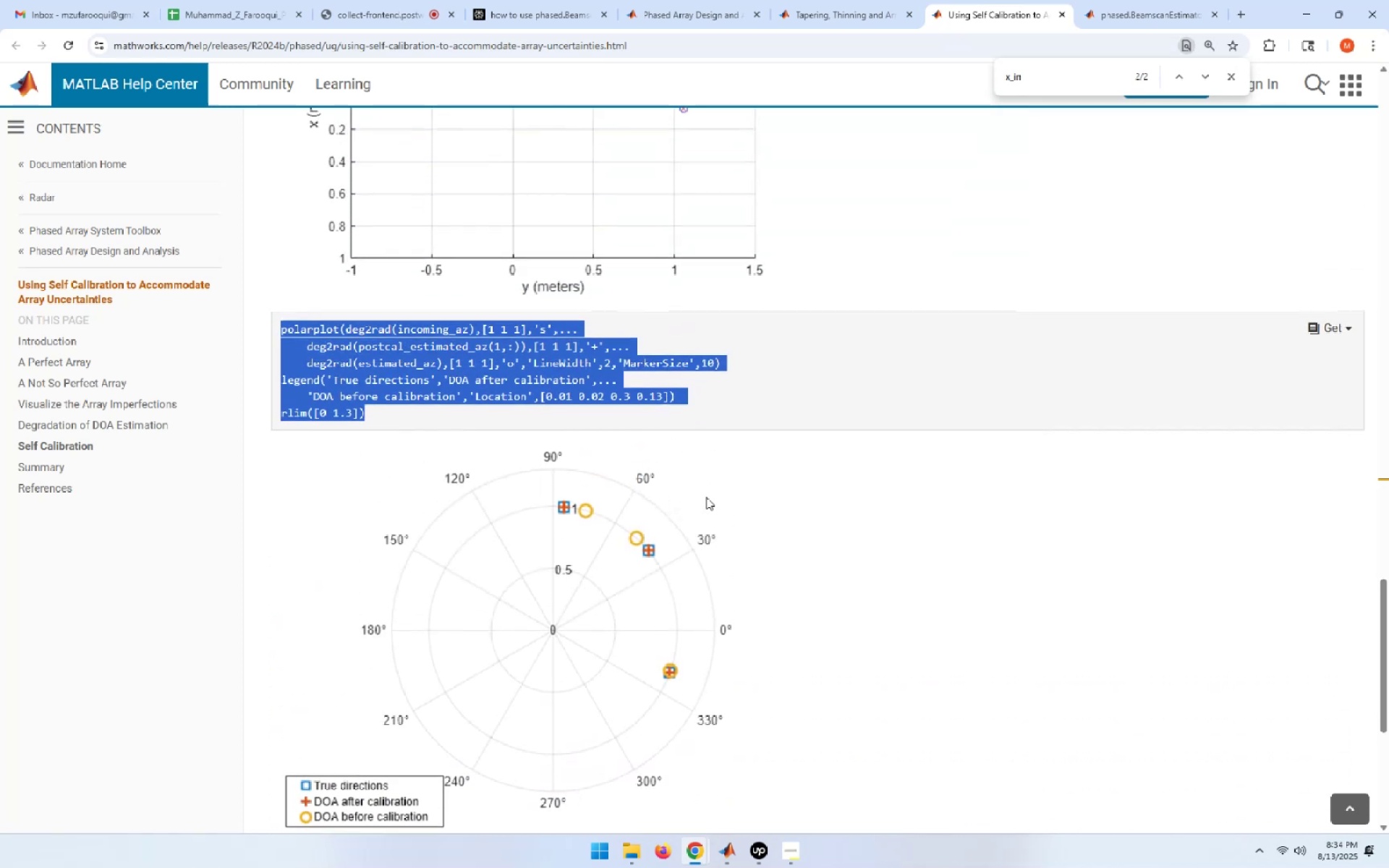 
key(Alt+Tab)
 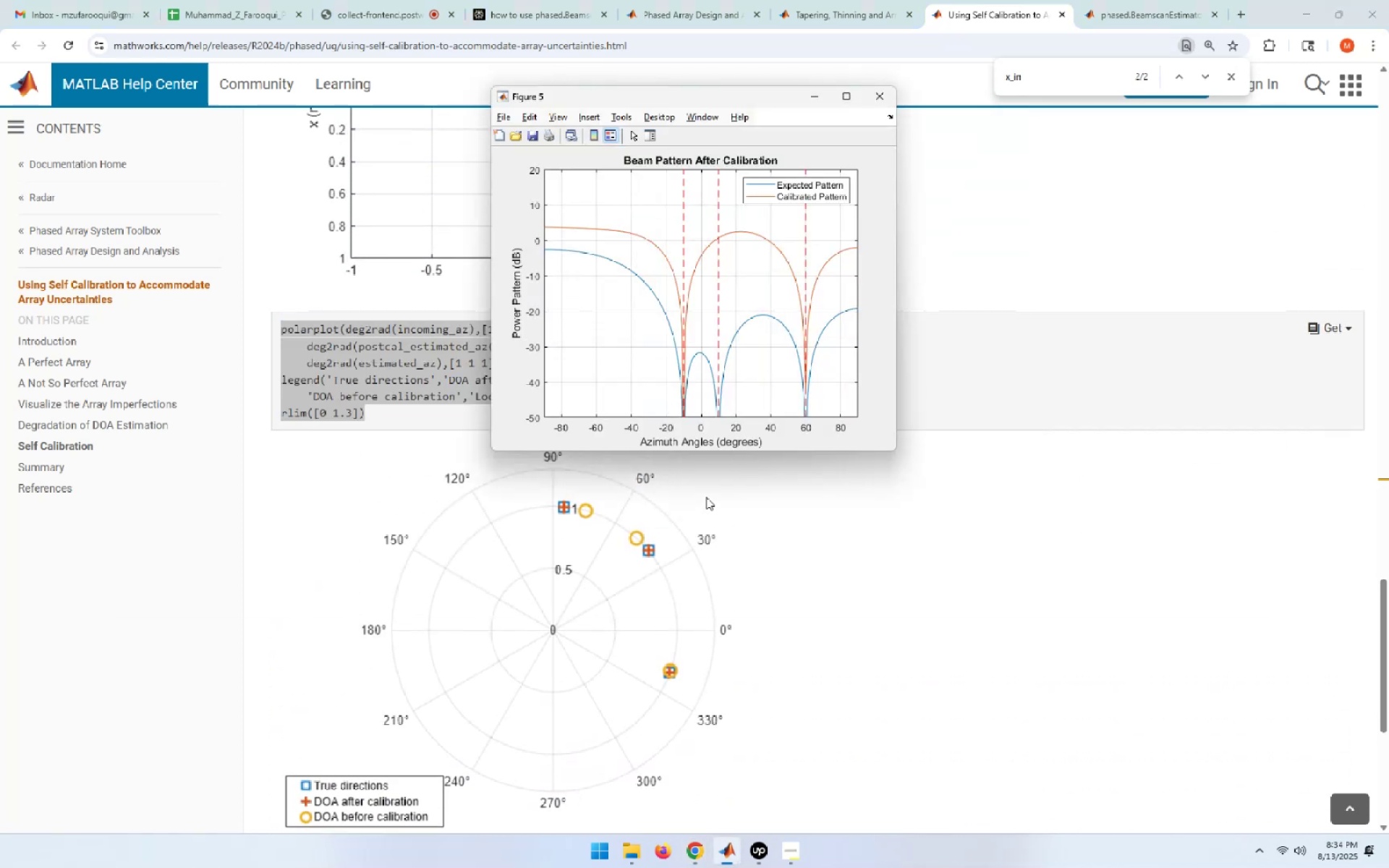 
mouse_move([711, 837])
 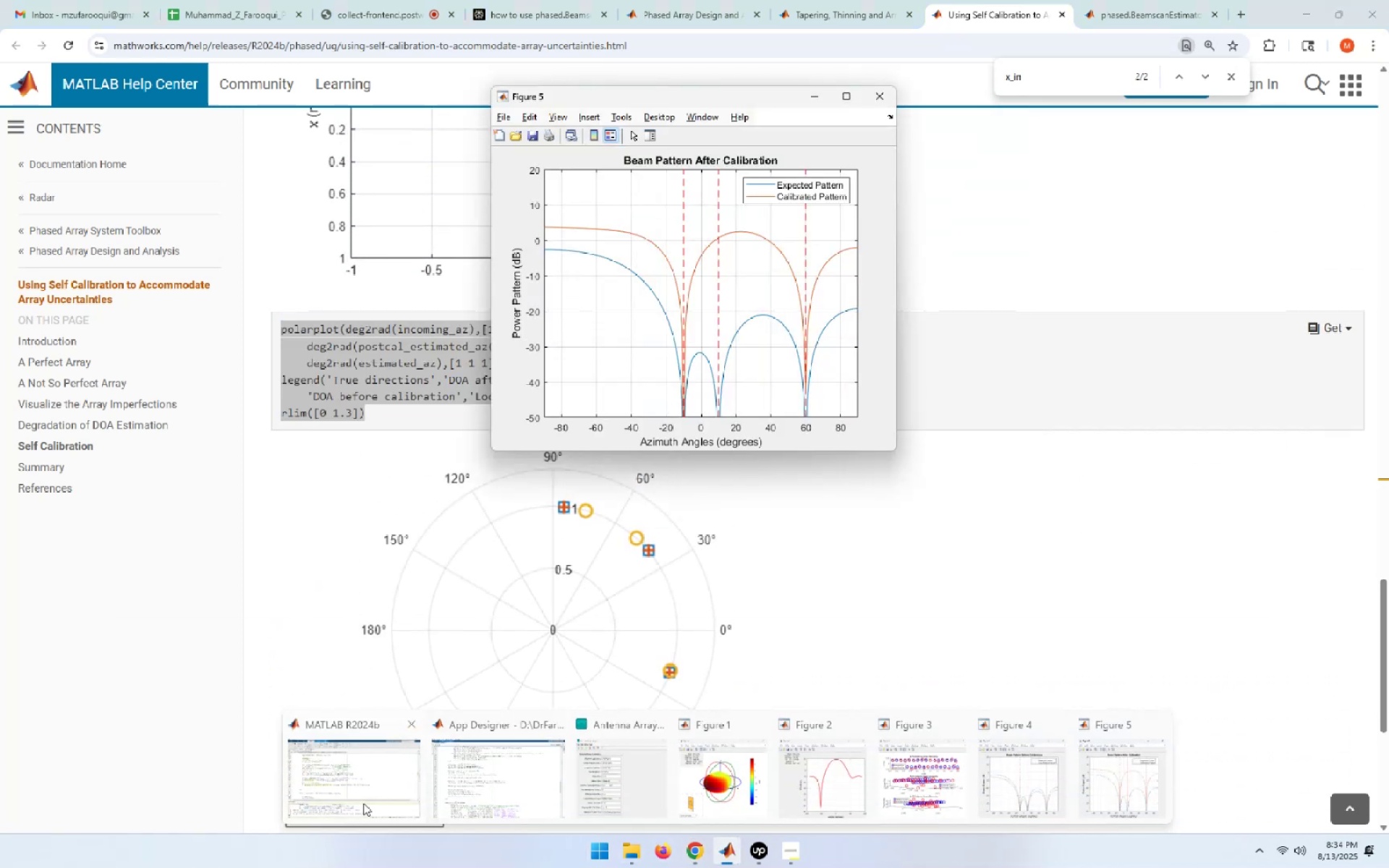 
left_click([361, 803])
 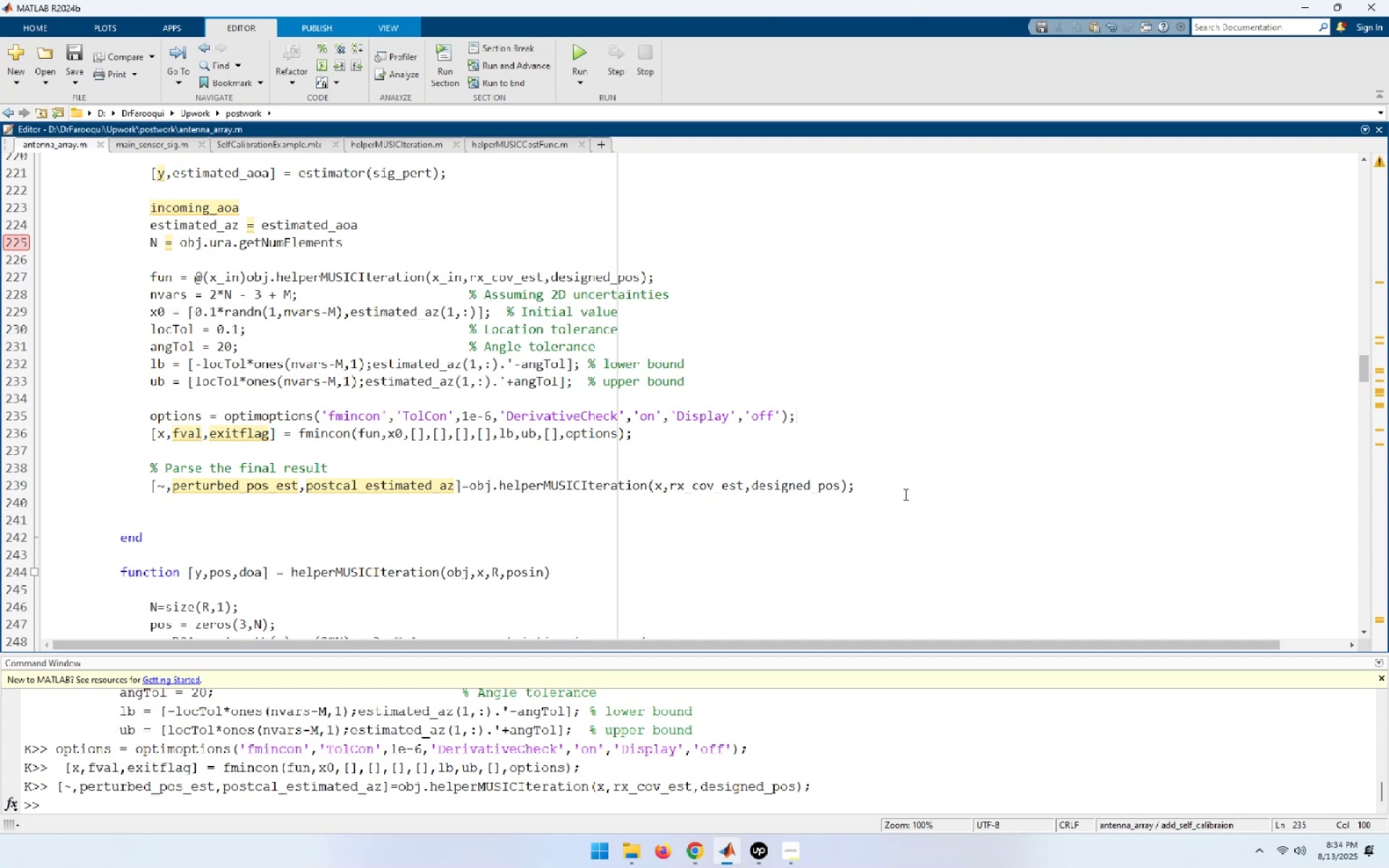 
left_click([860, 488])
 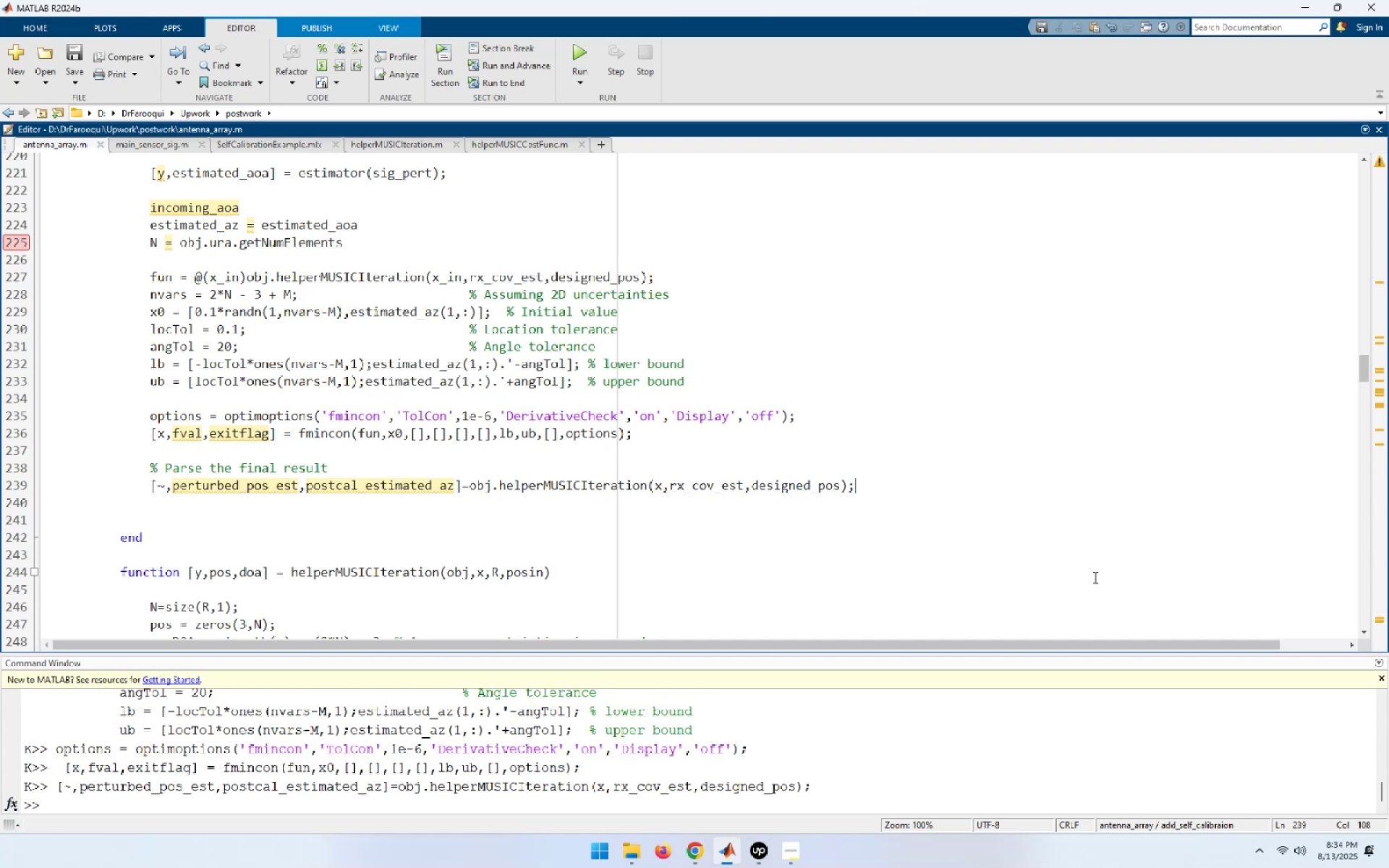 
key(Enter)
 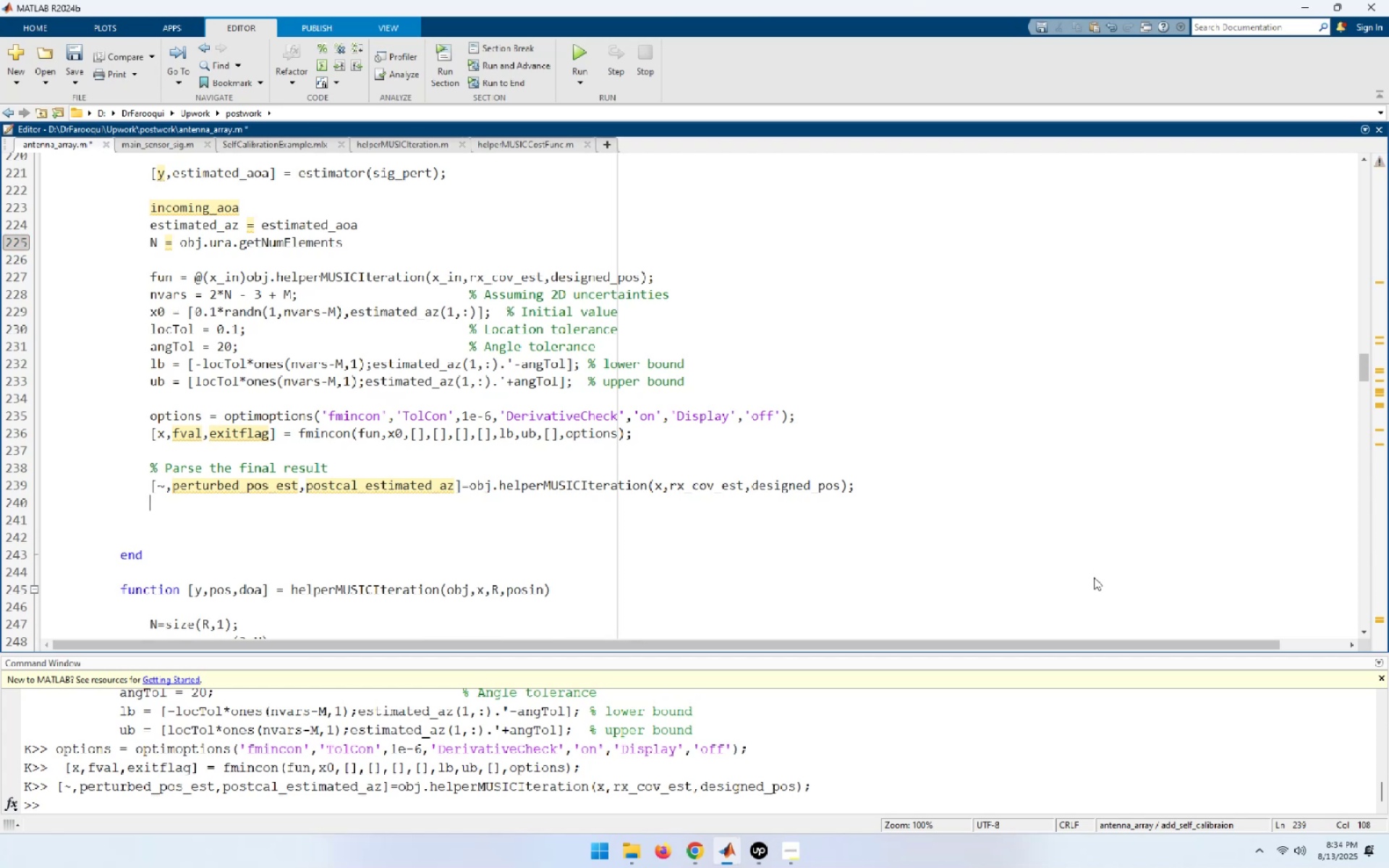 
key(Enter)
 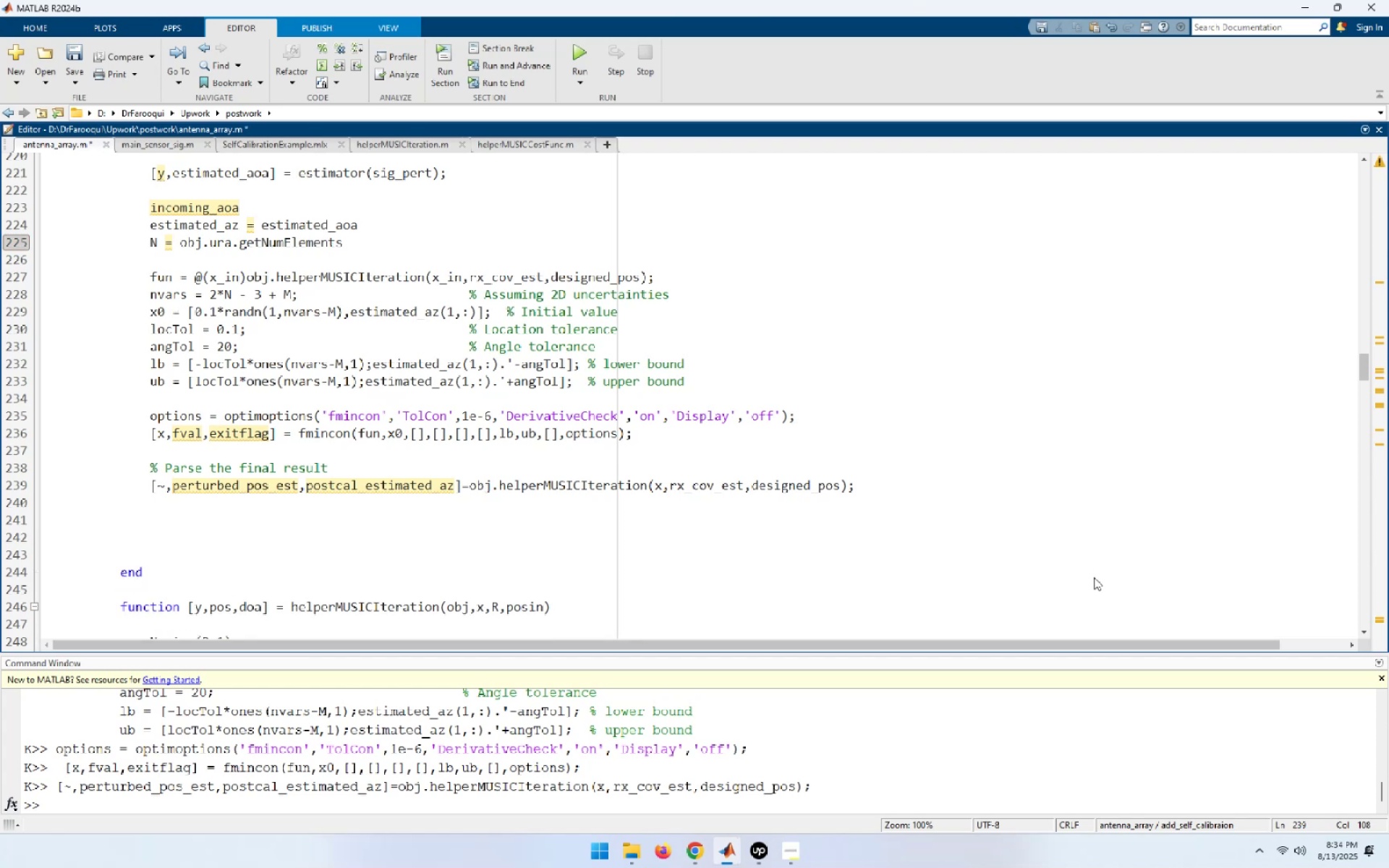 
type(figure,)
 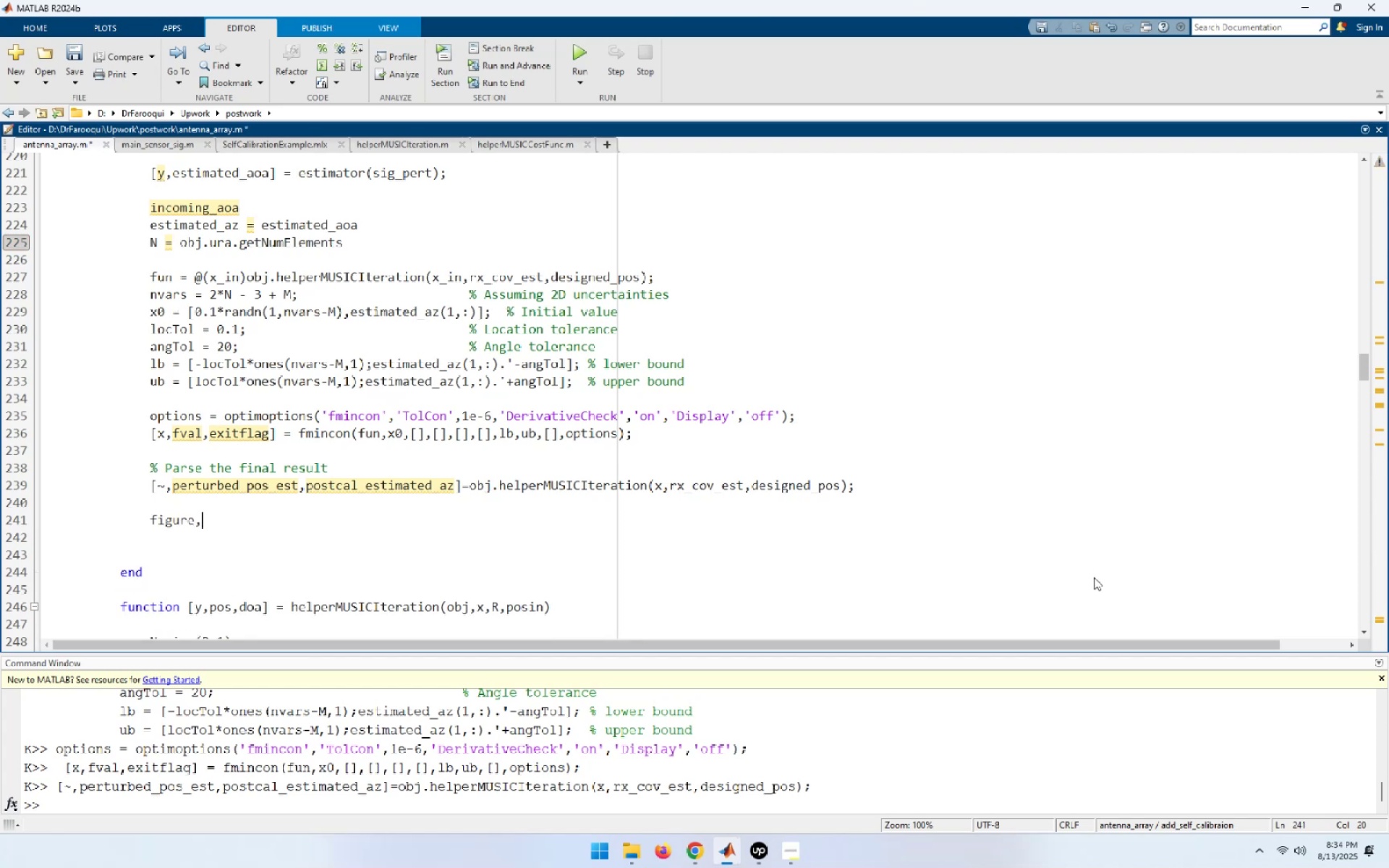 
key(Enter)
 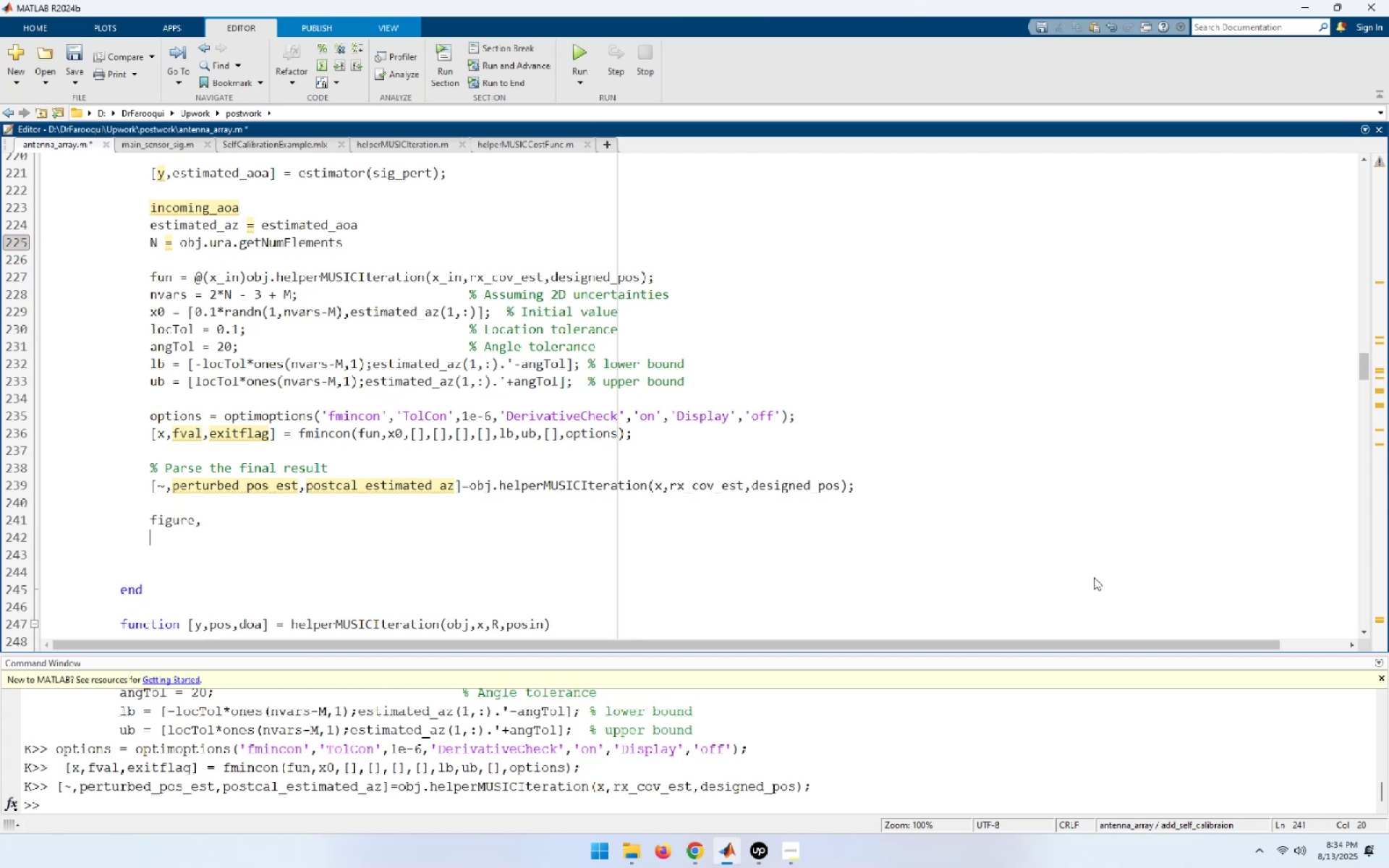 
key(Control+ControlLeft)
 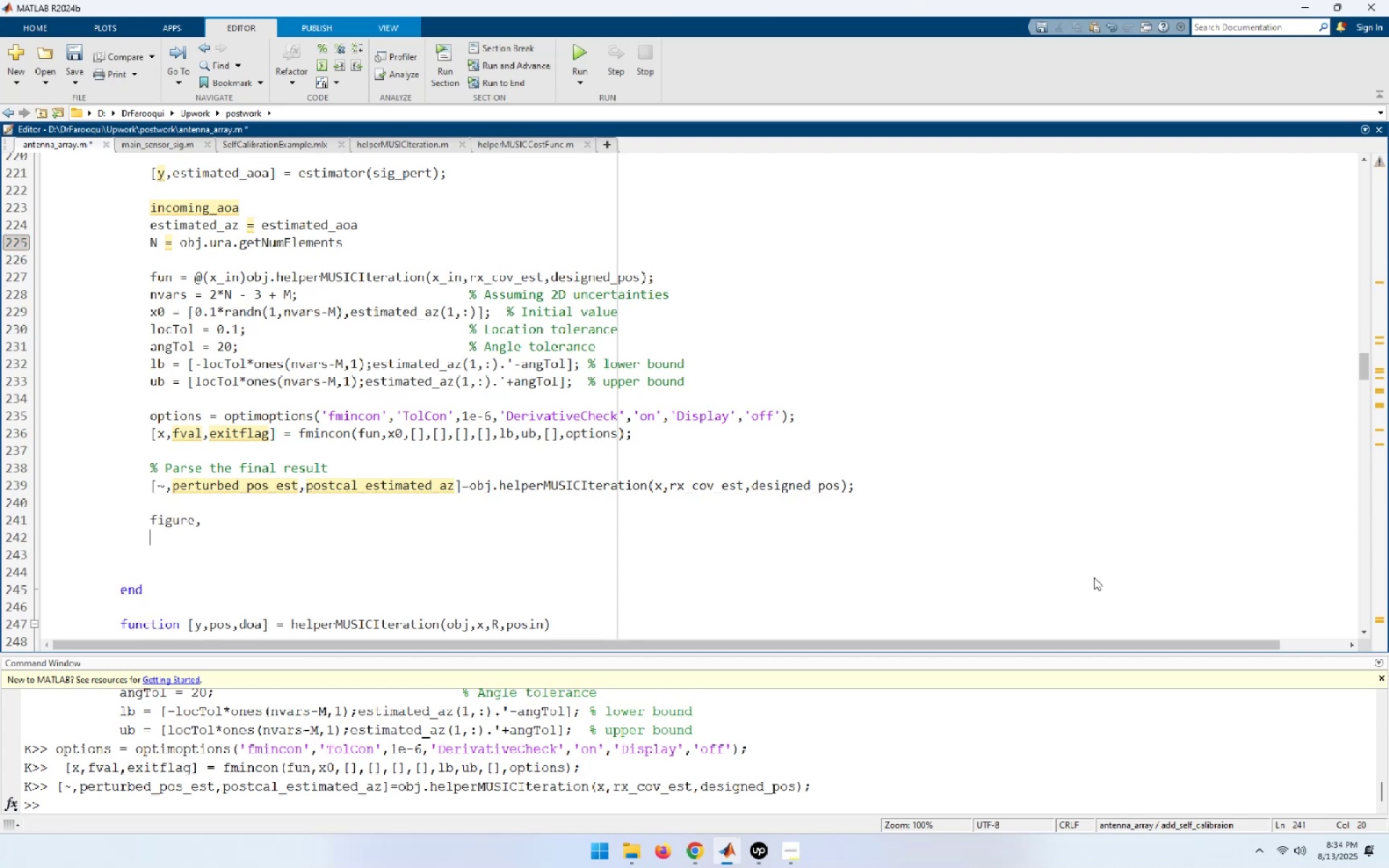 
key(Control+V)
 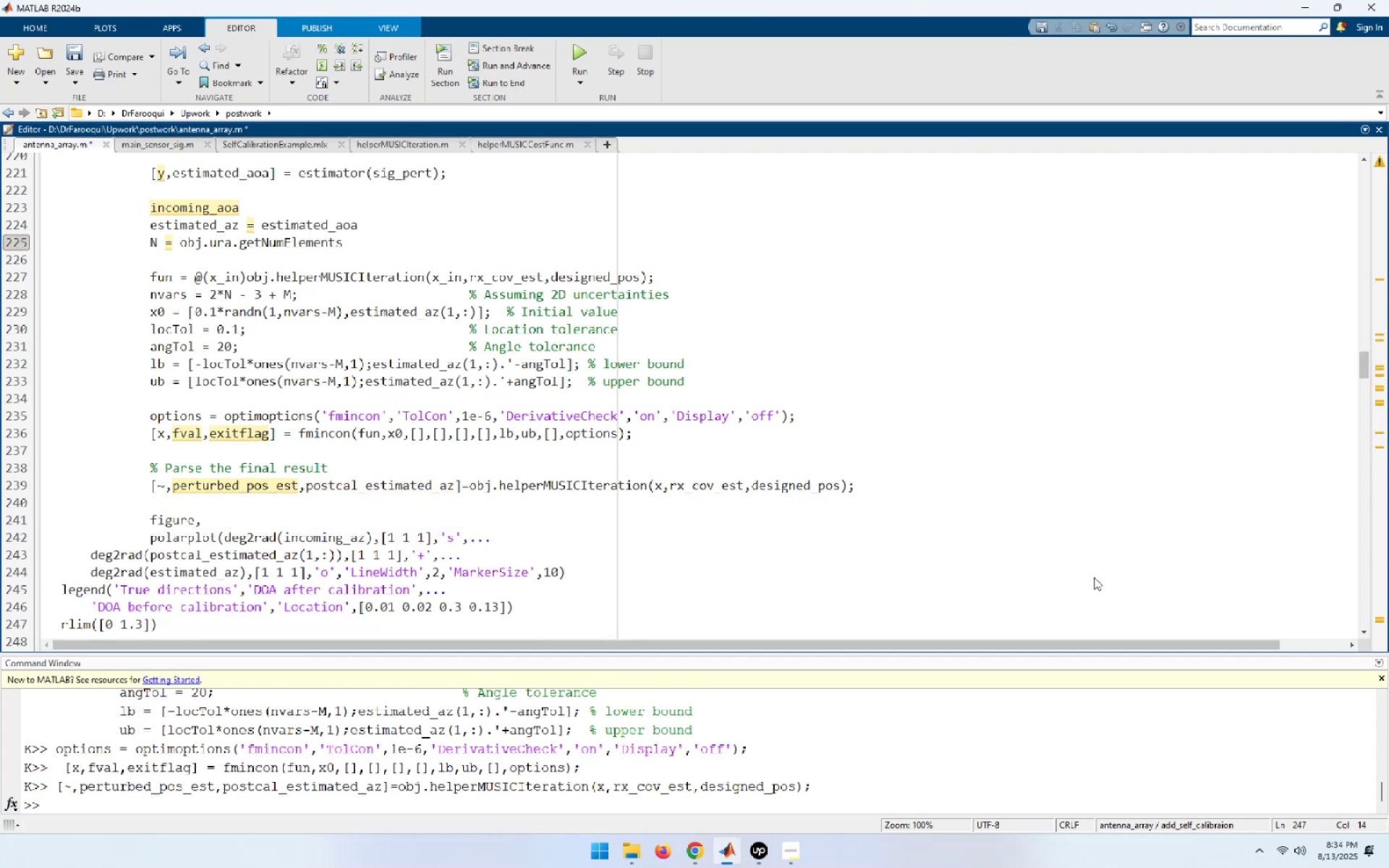 
key(NumpadEnter)
 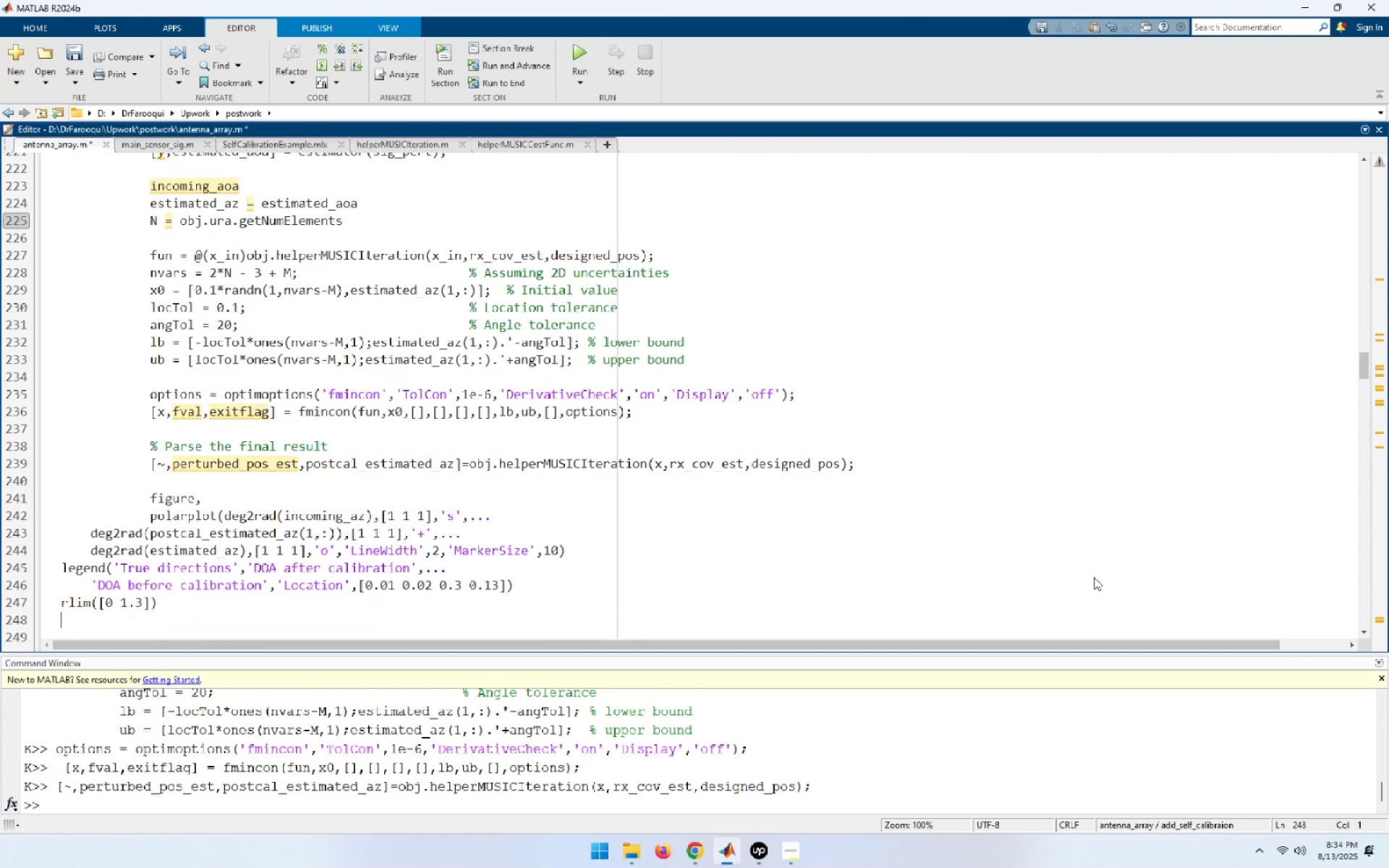 
key(Shift+ArrowUp)
 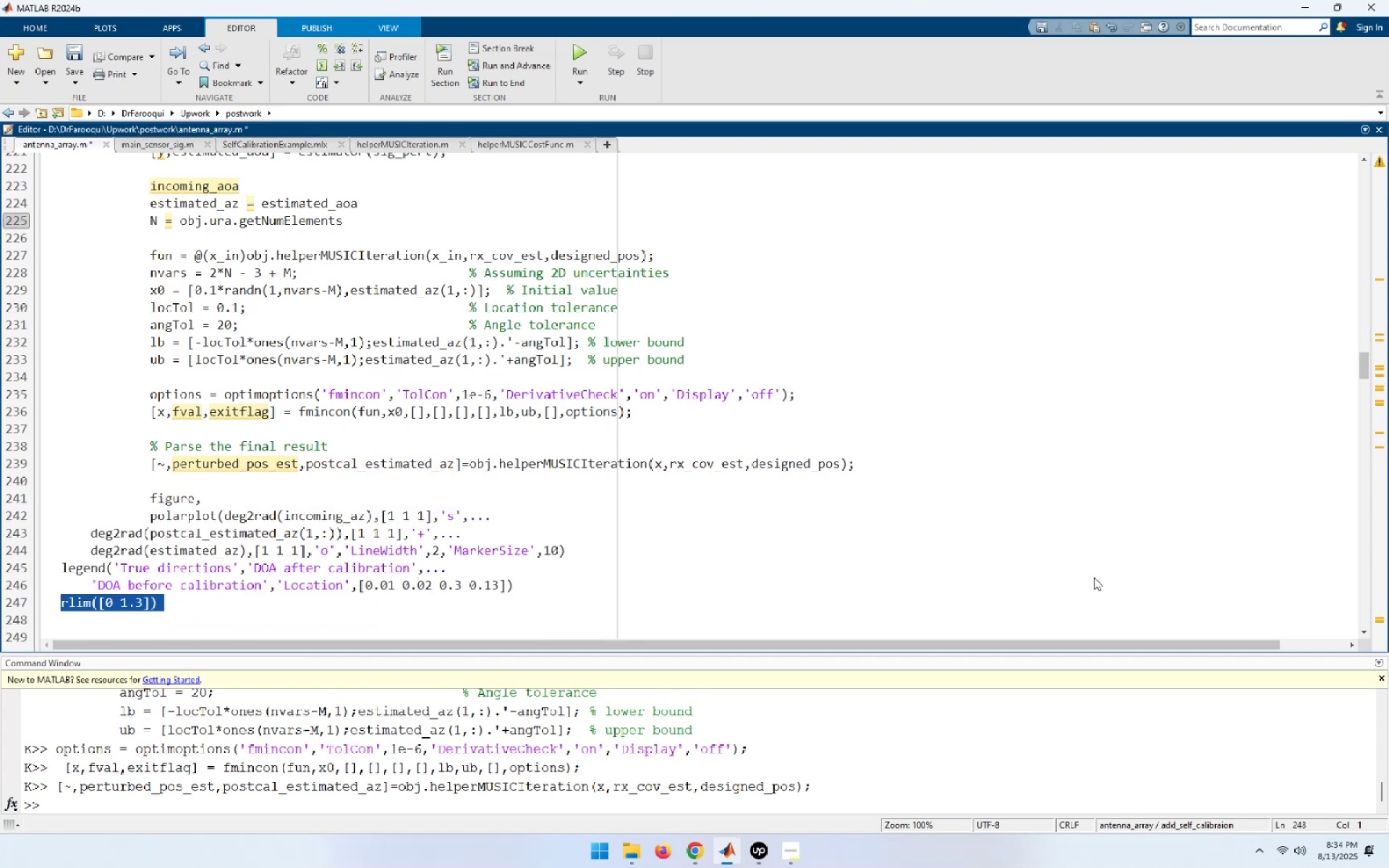 
key(Shift+ArrowUp)
 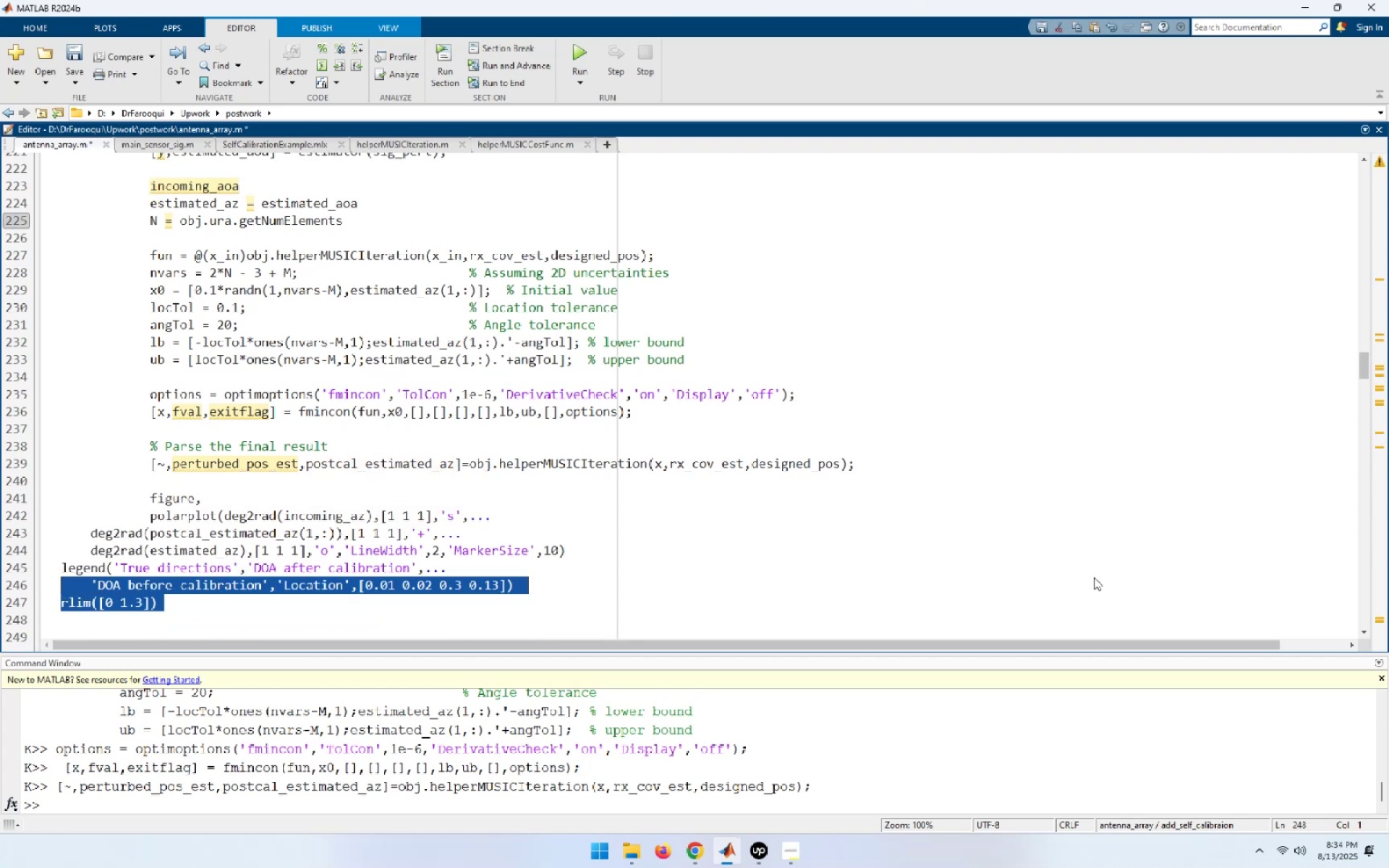 
key(Shift+ArrowUp)
 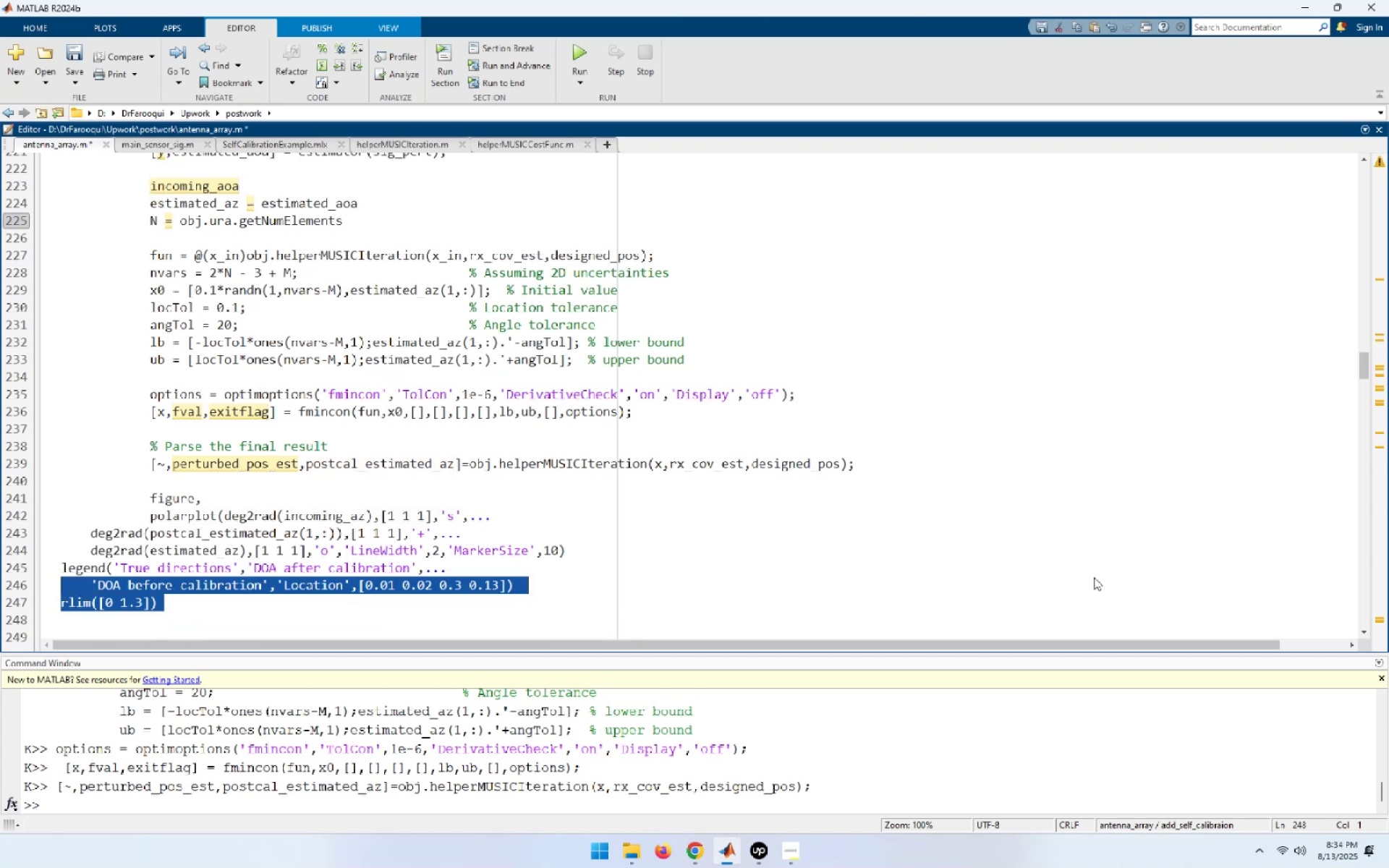 
key(Shift+ArrowUp)
 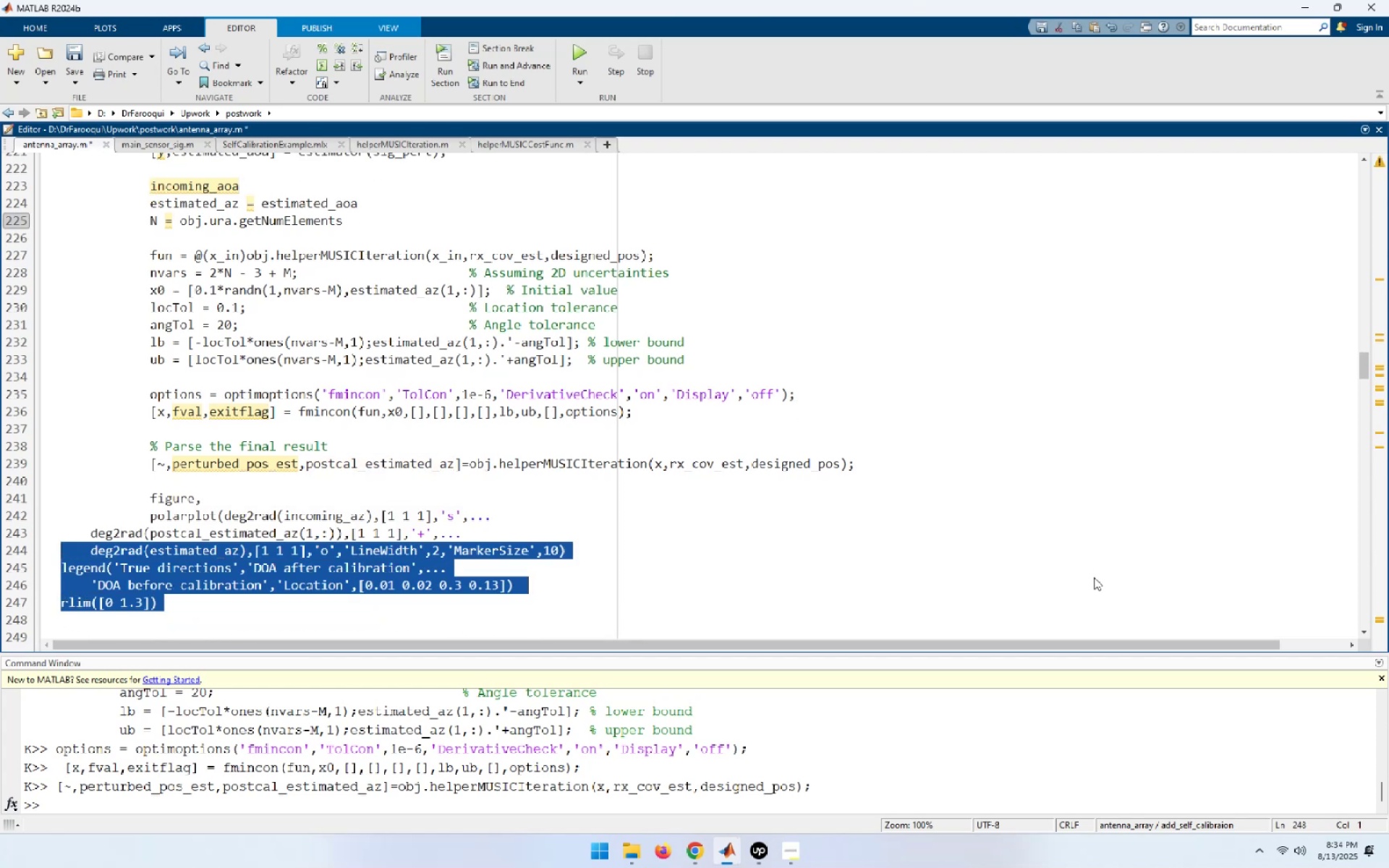 
key(Shift+ArrowUp)
 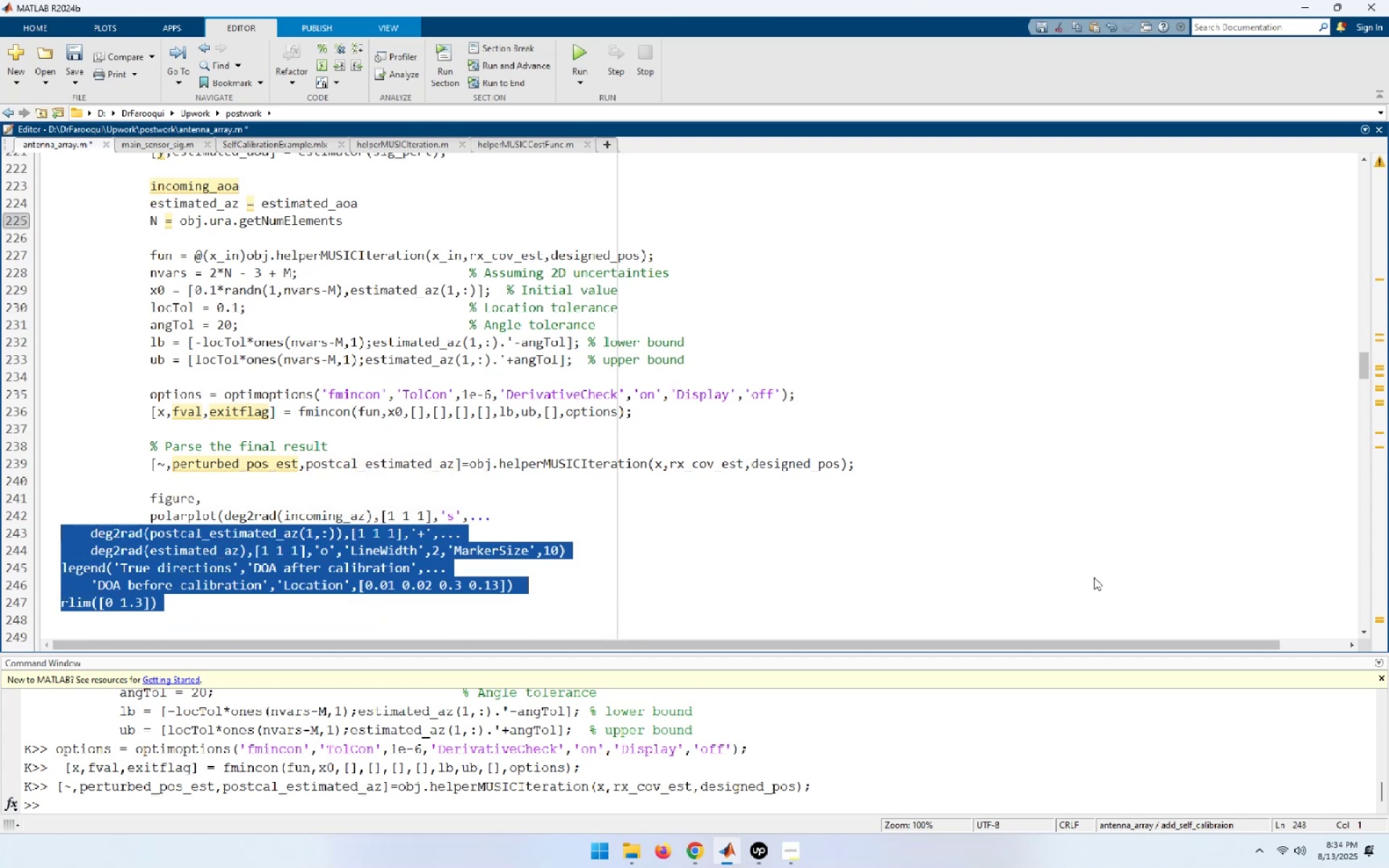 
key(Shift+ArrowUp)
 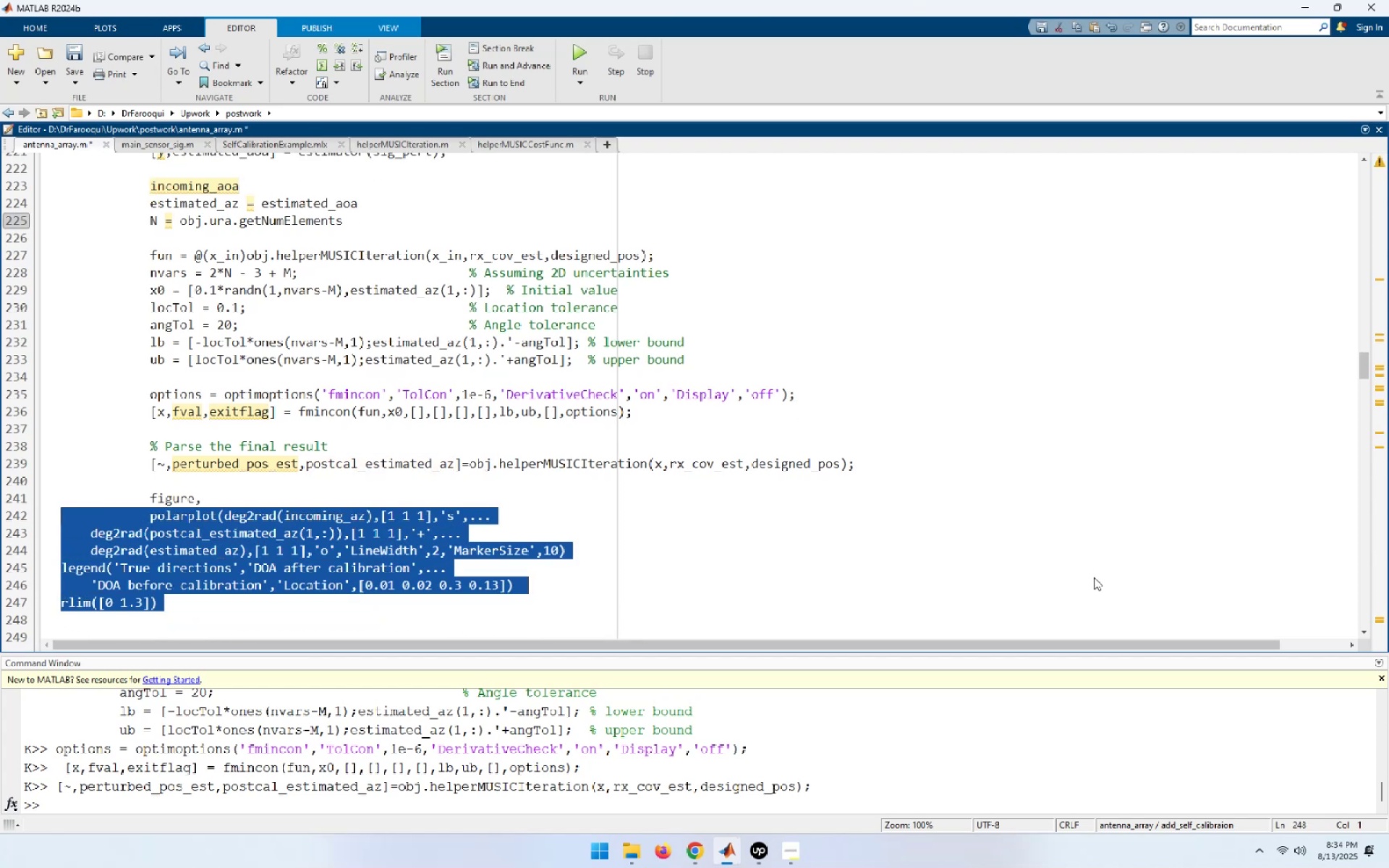 
key(Shift+ArrowUp)
 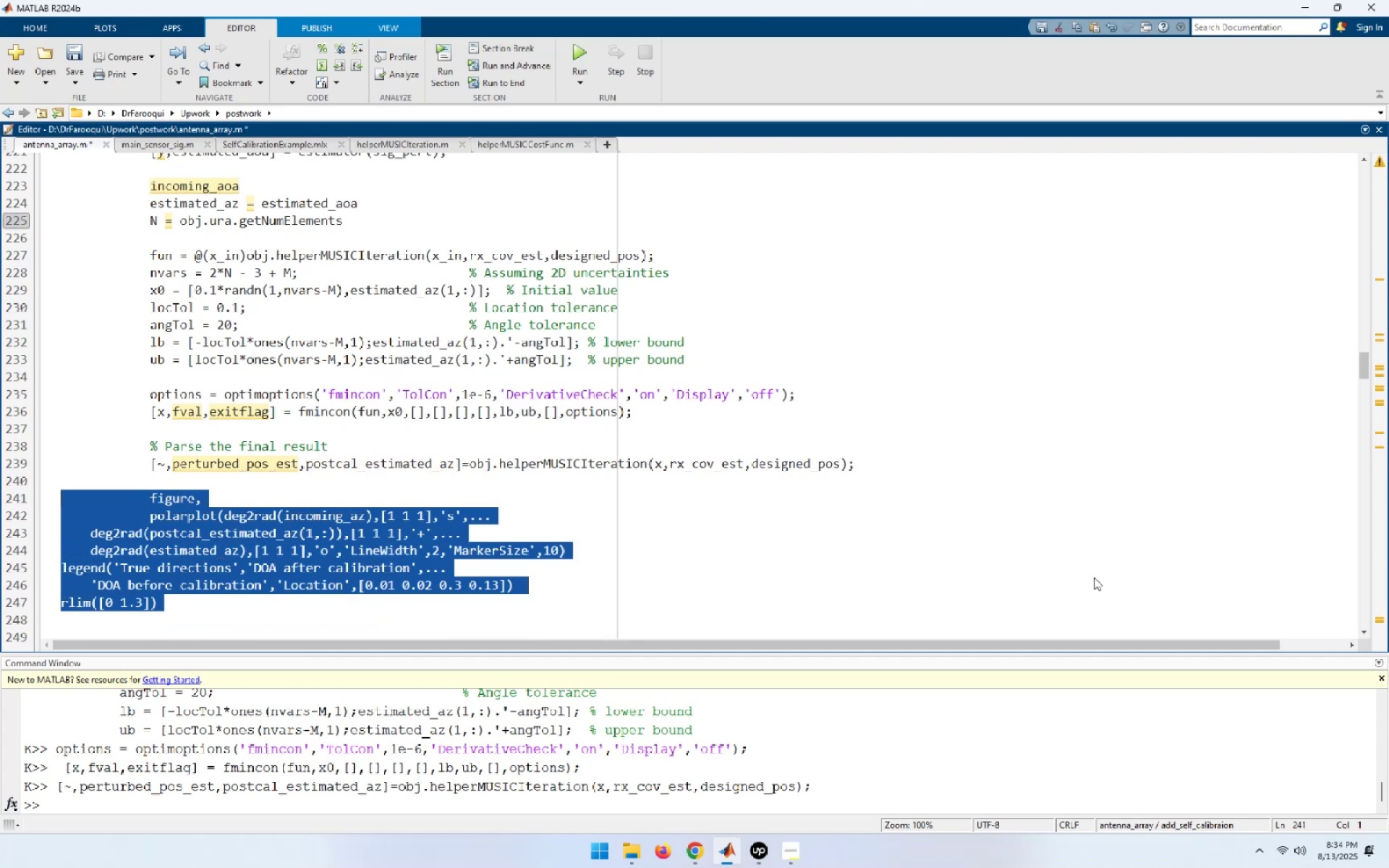 
key(Control+I)
 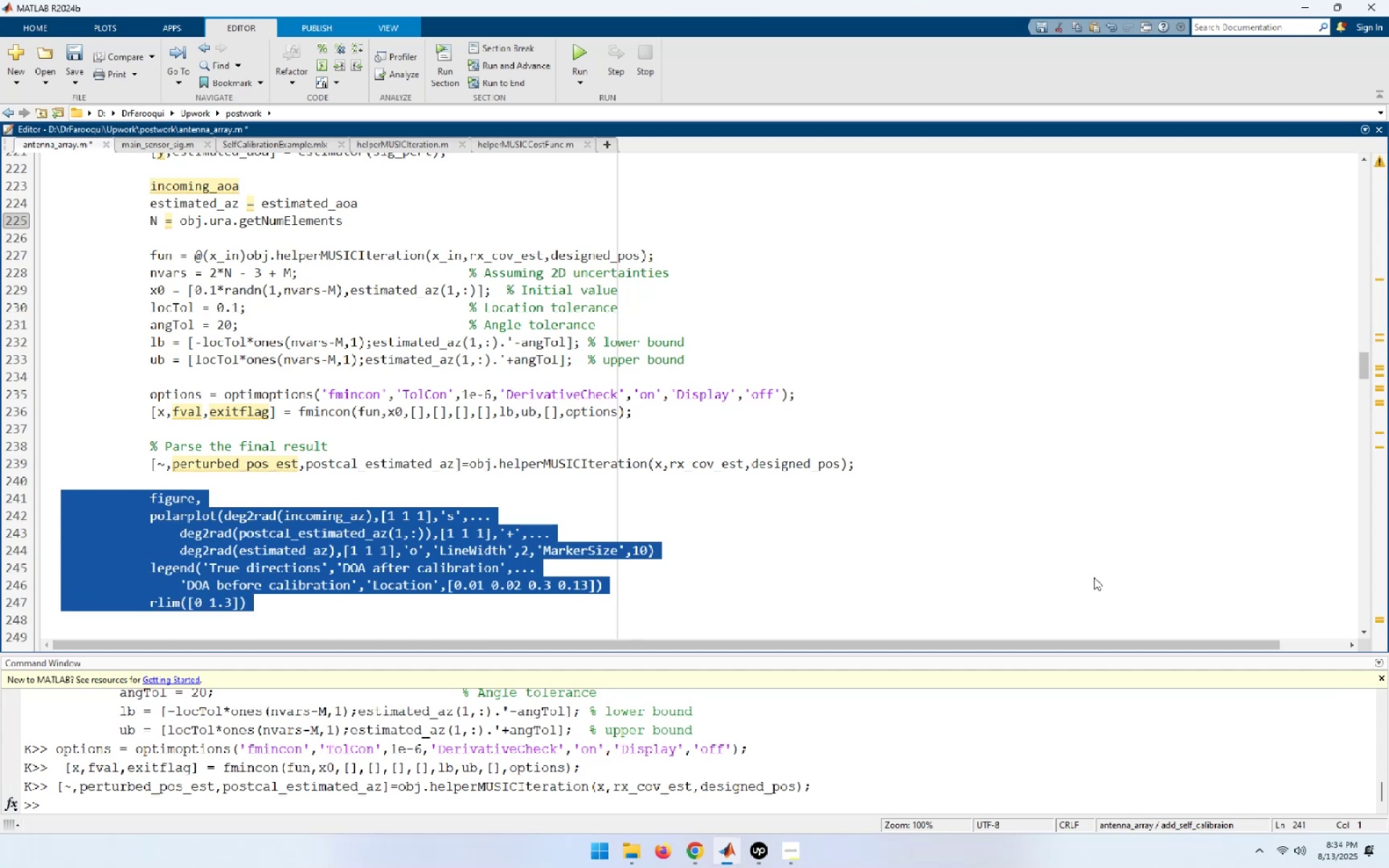 
key(ArrowDown)
 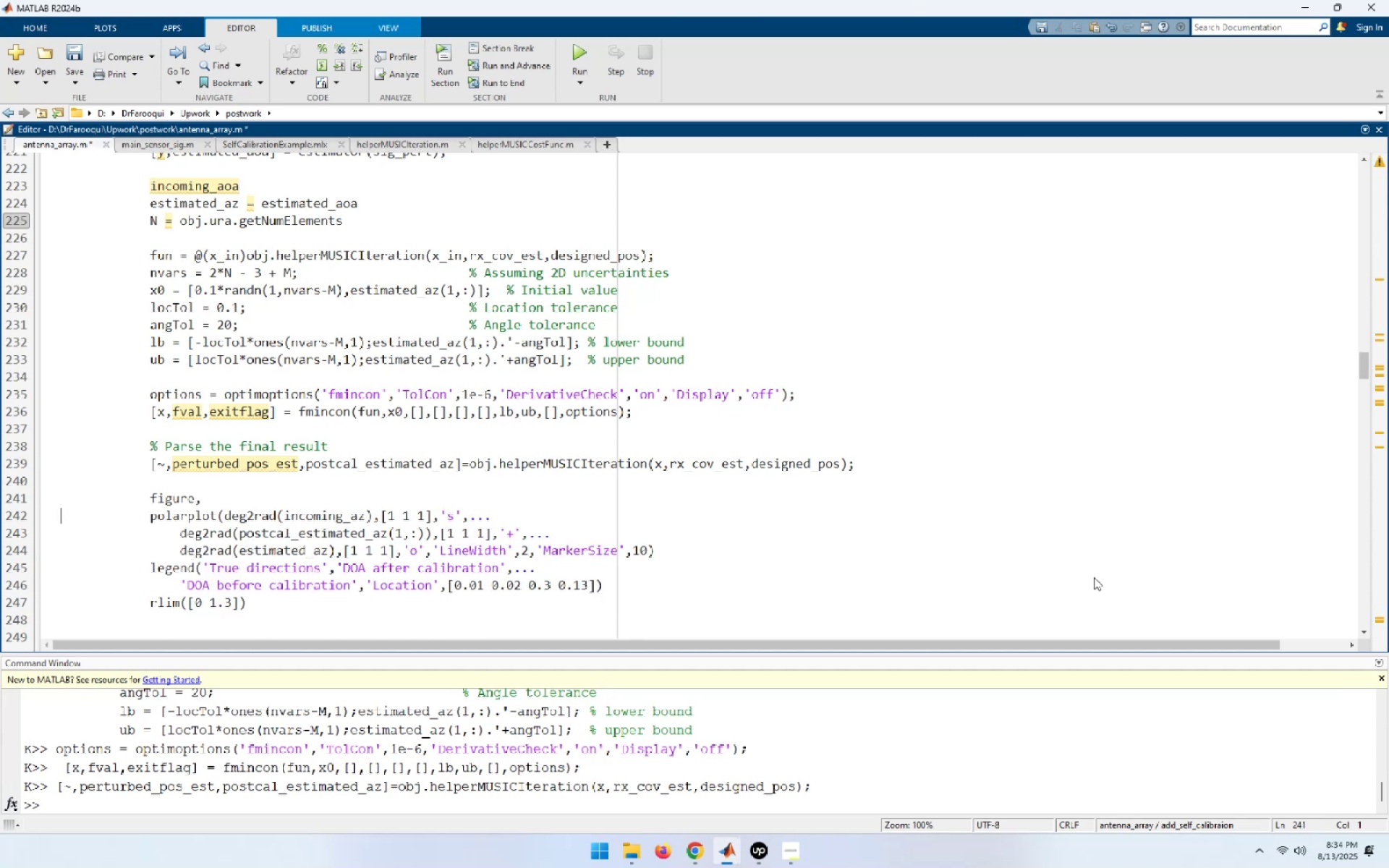 
key(ArrowUp)
 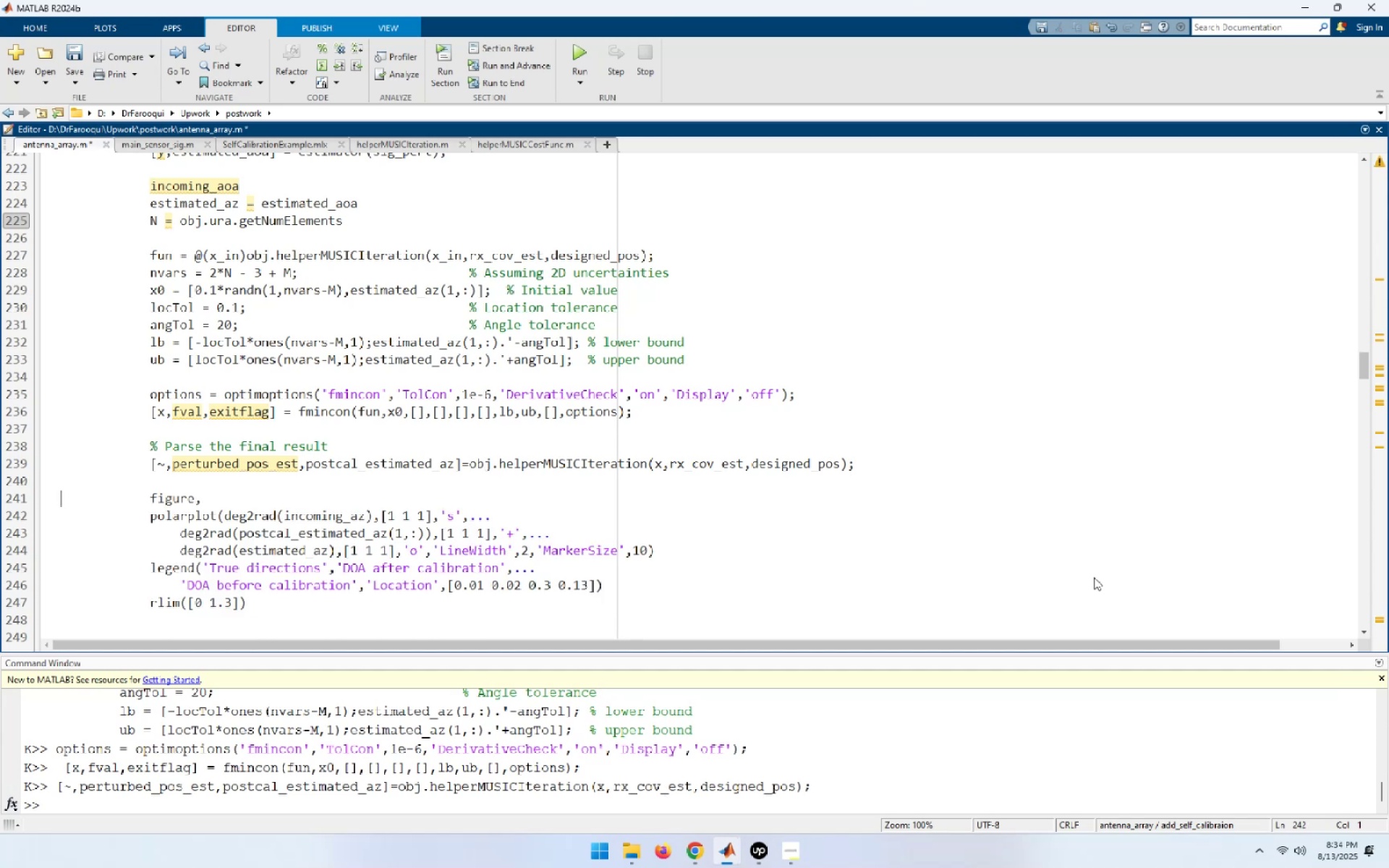 
key(ArrowUp)
 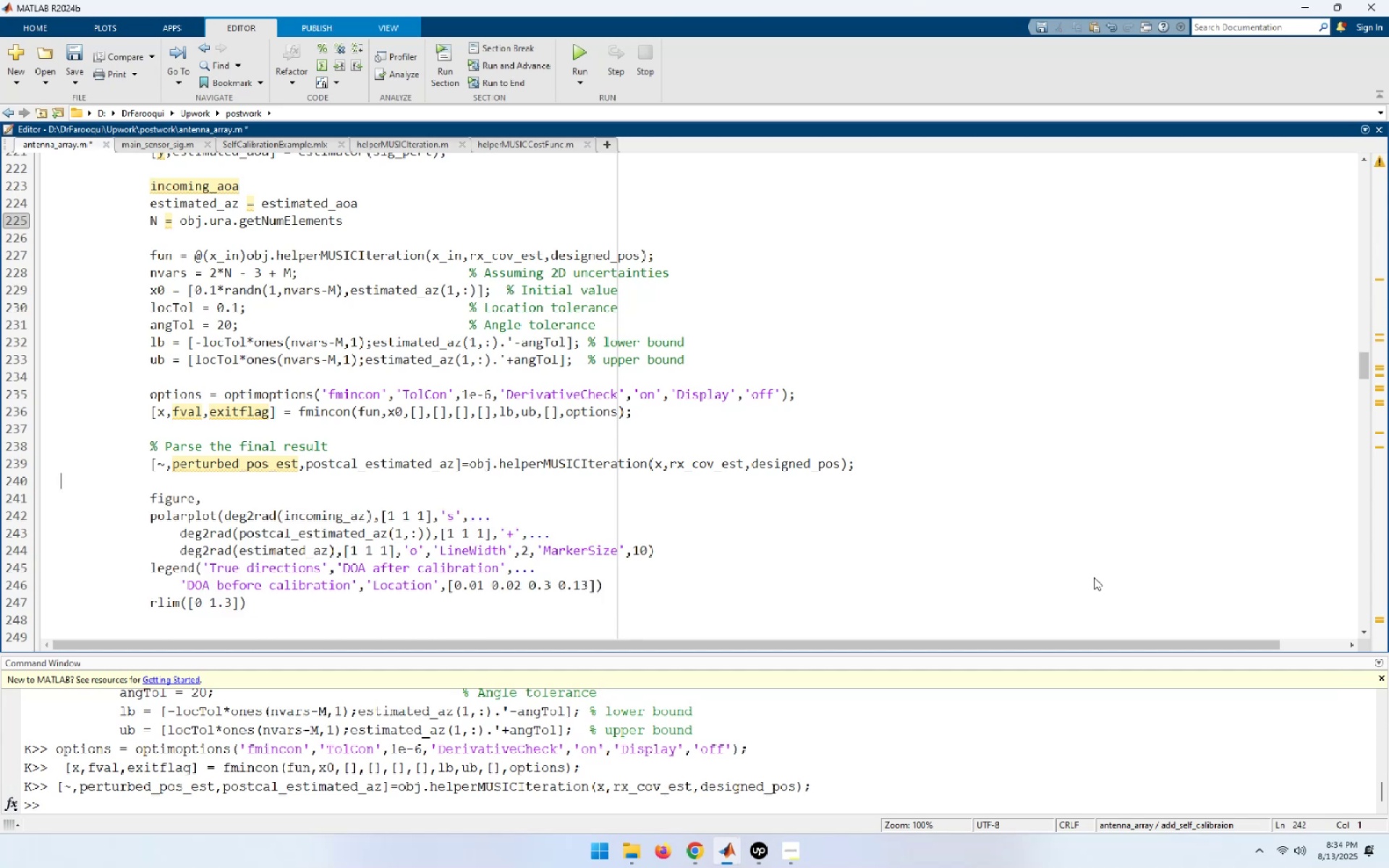 
key(ArrowDown)
 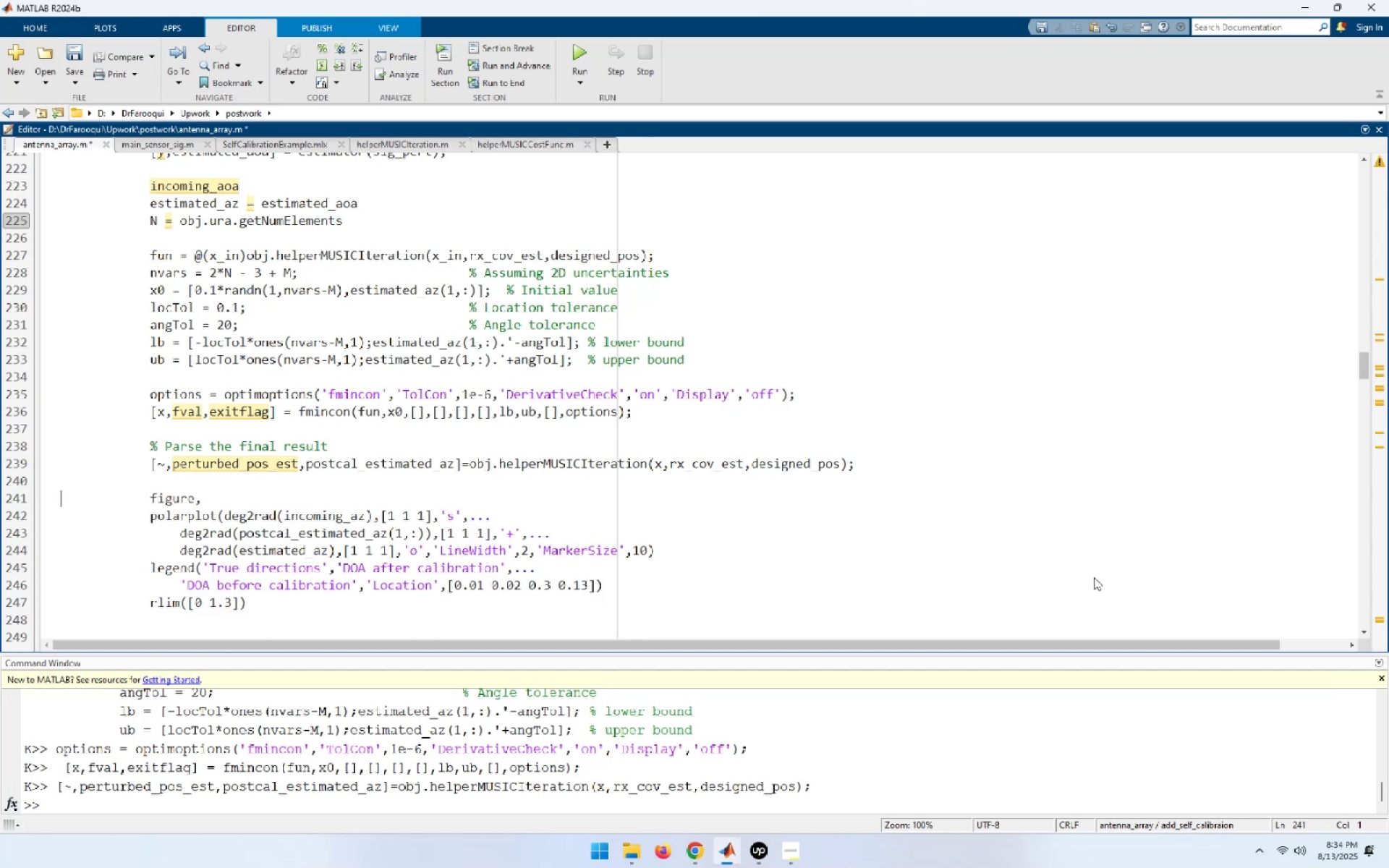 
key(End)
 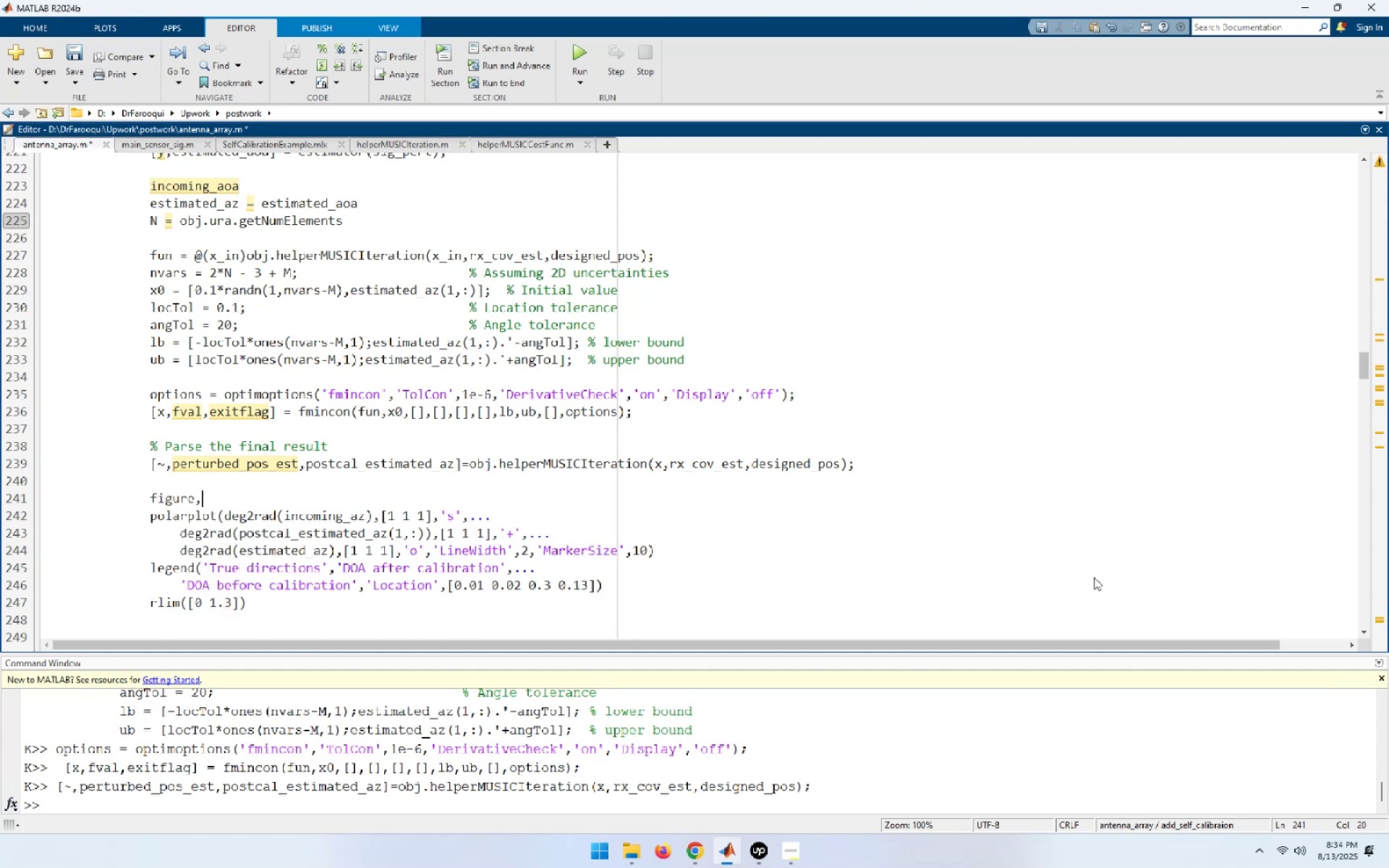 
key(ArrowDown)
 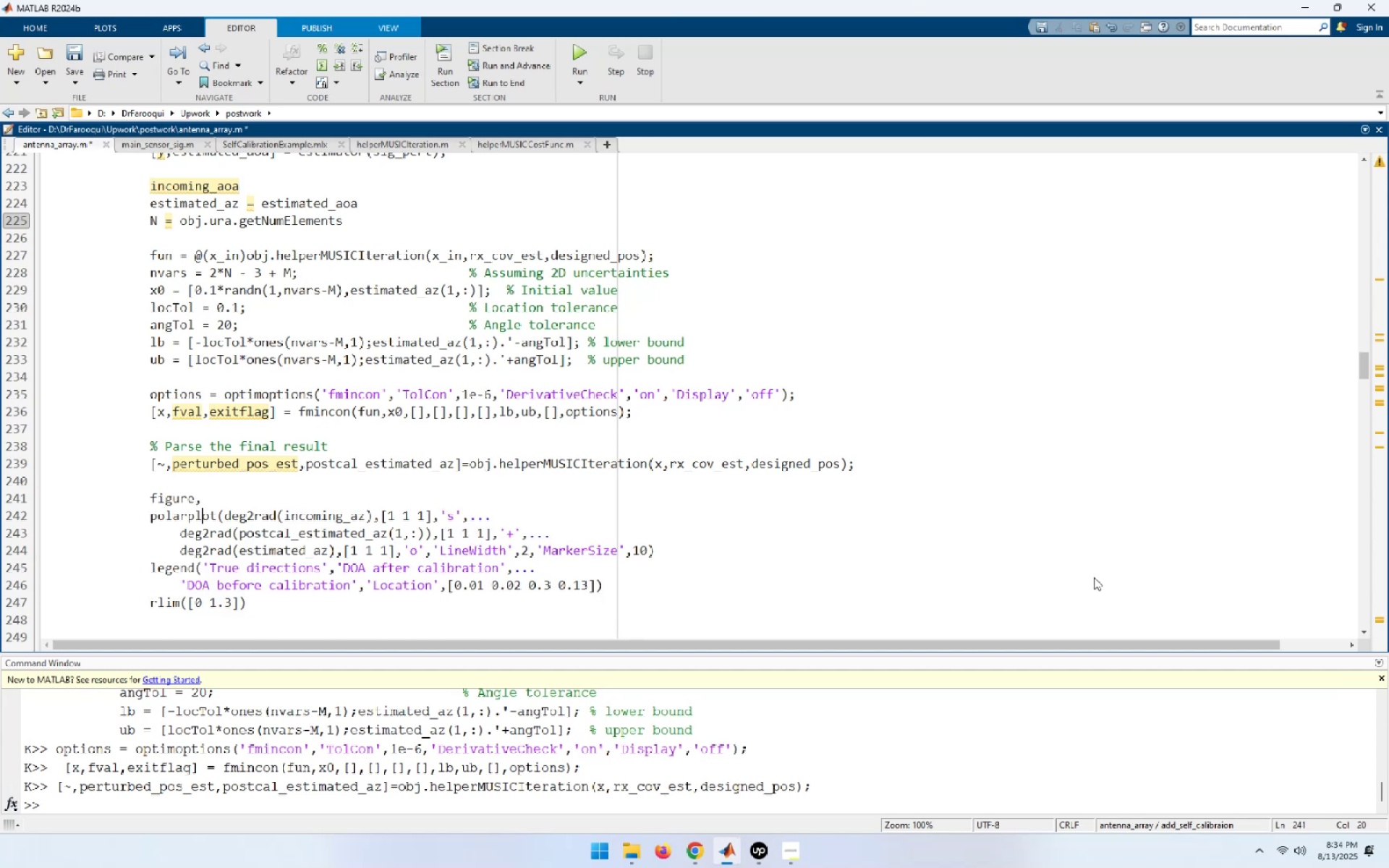 
key(ArrowLeft)
 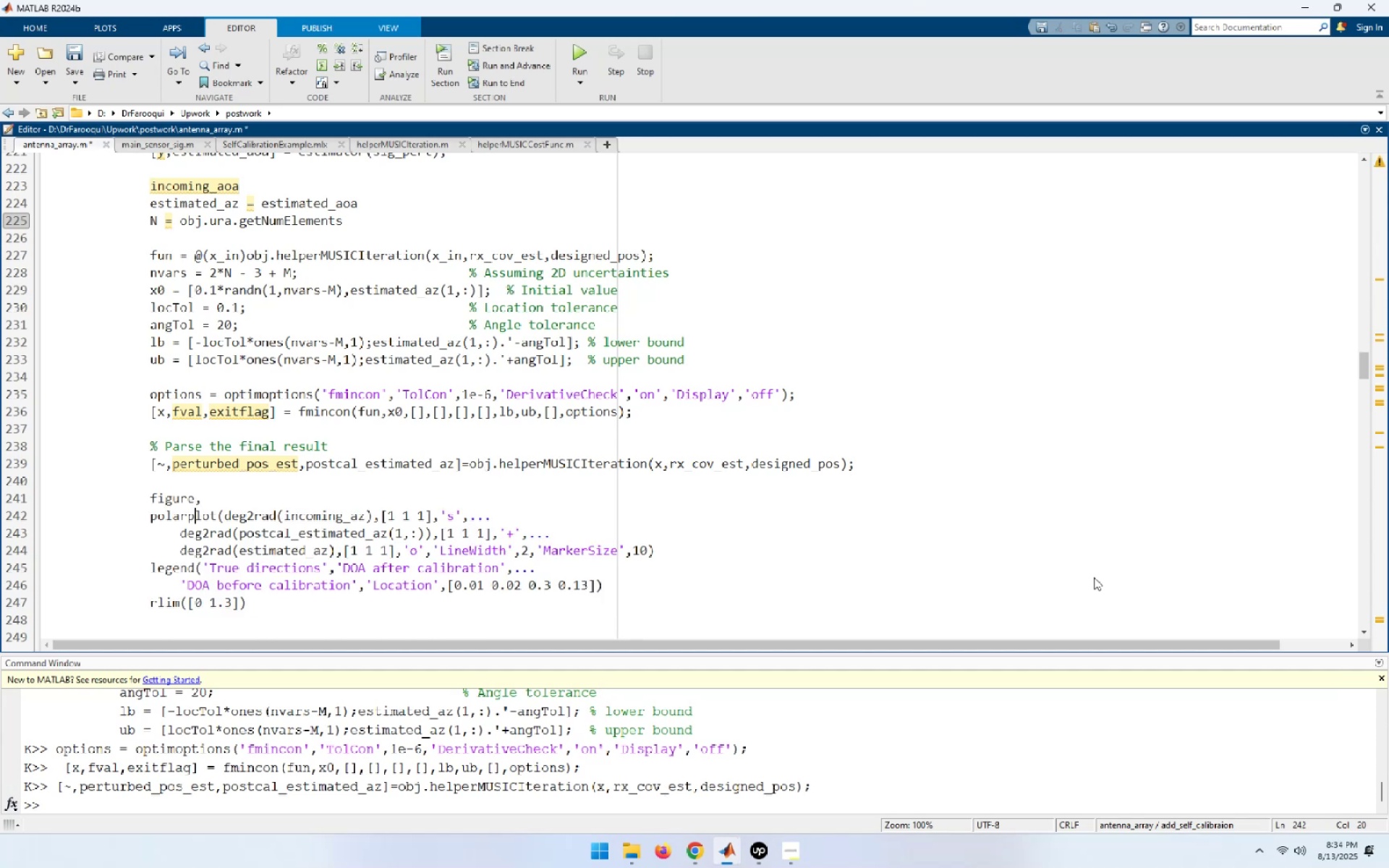 
key(ArrowDown)
 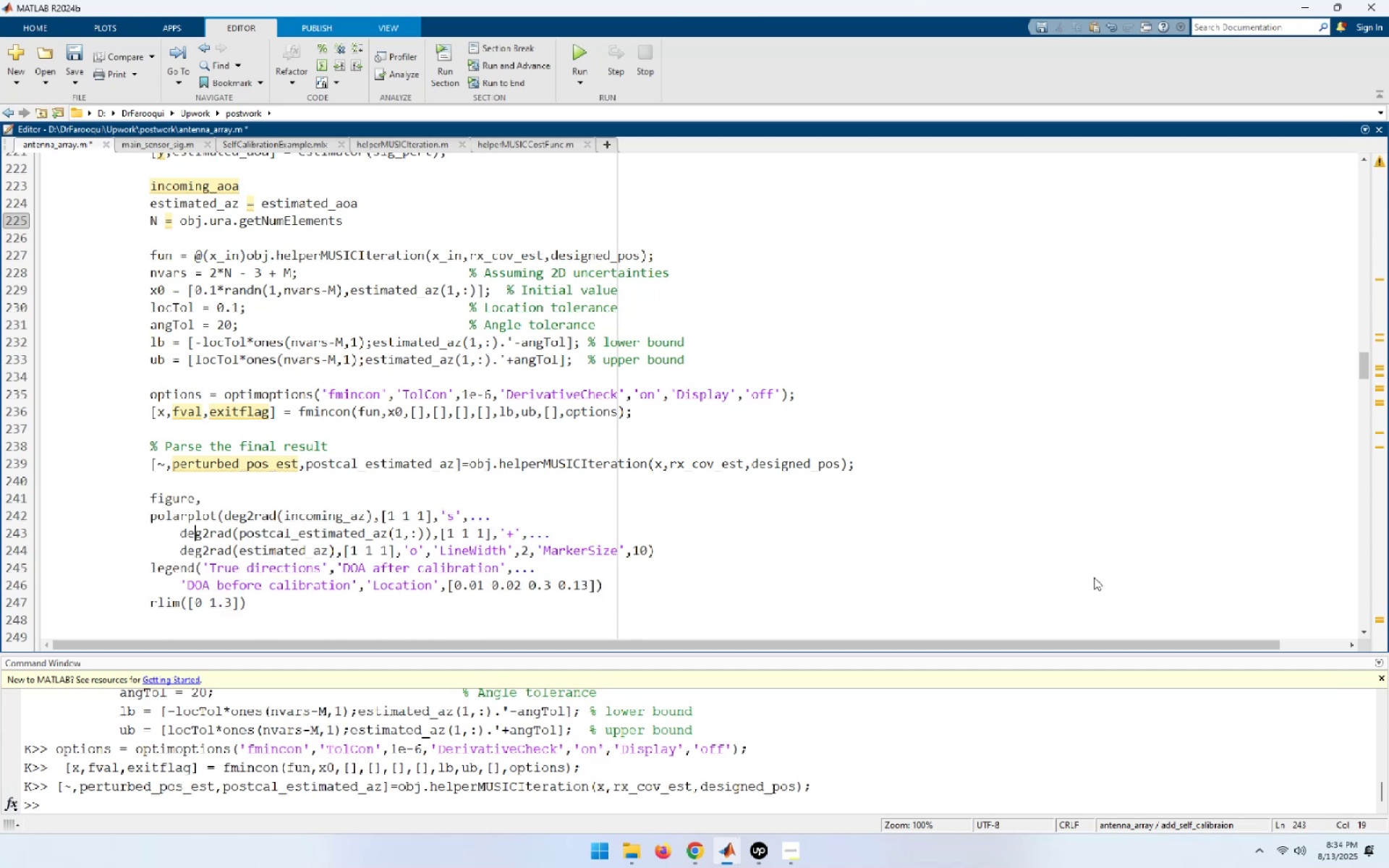 
key(ArrowUp)
 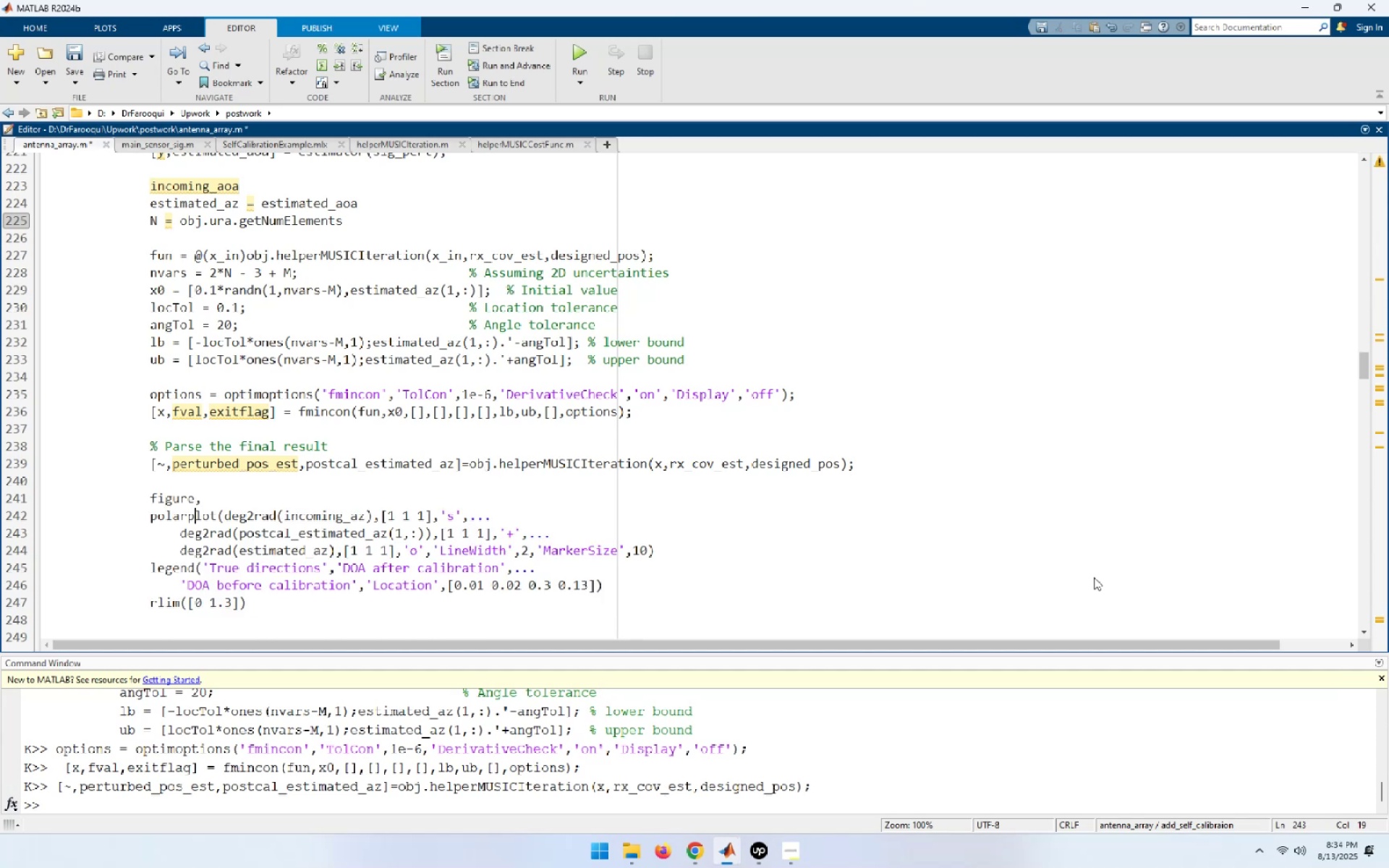 
key(End)
 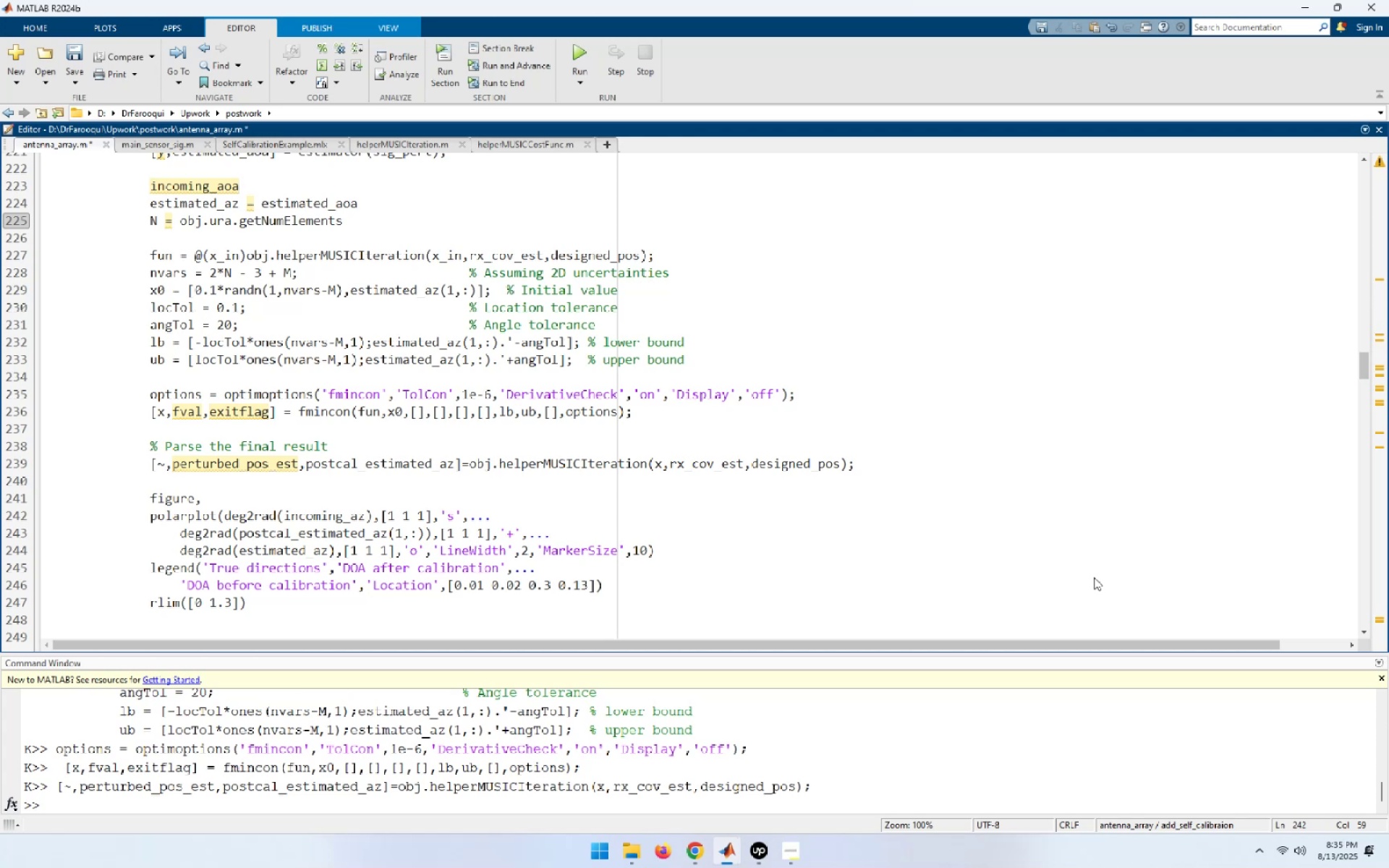 
wait(15.89)
 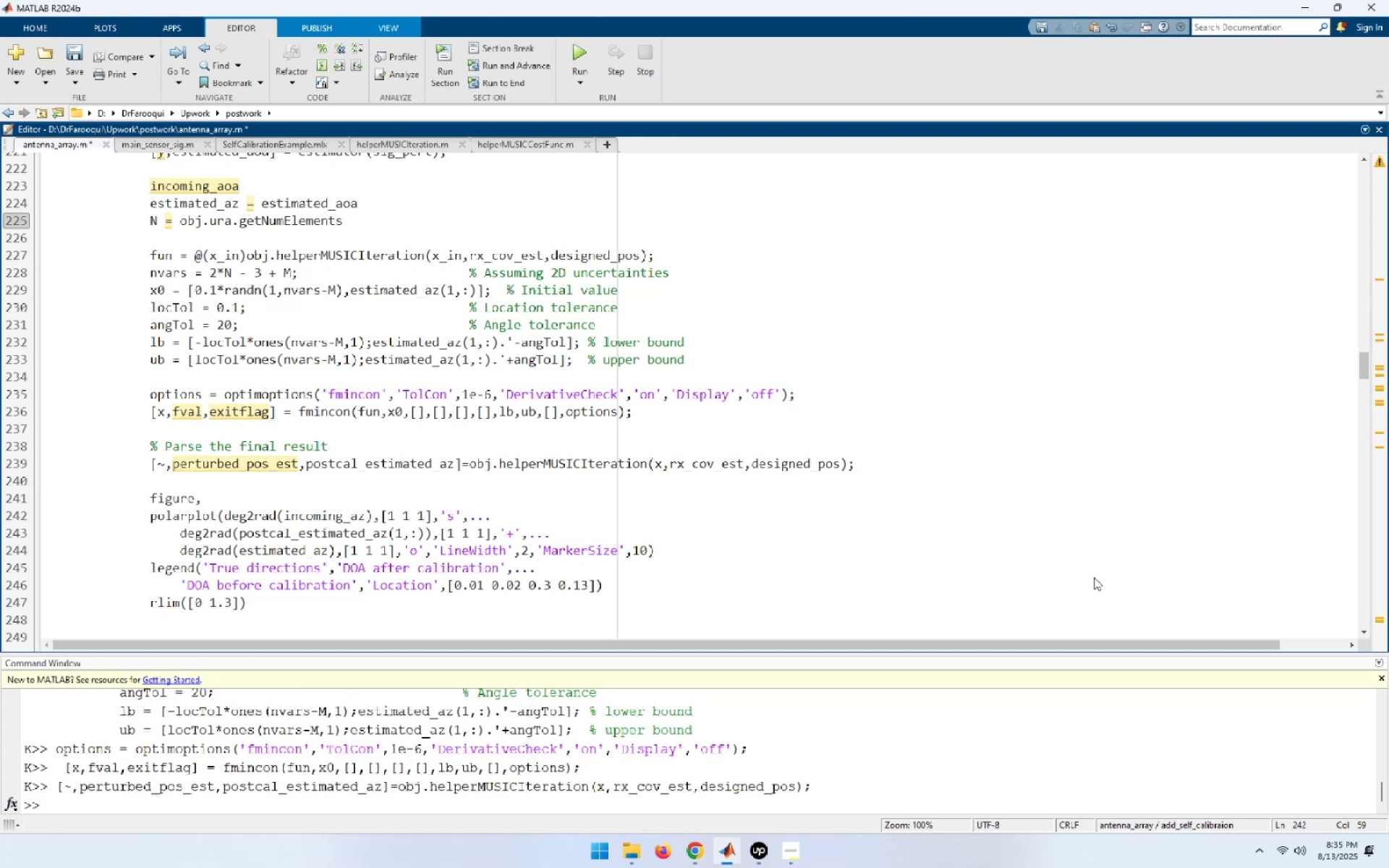 
left_click([22, 503])
 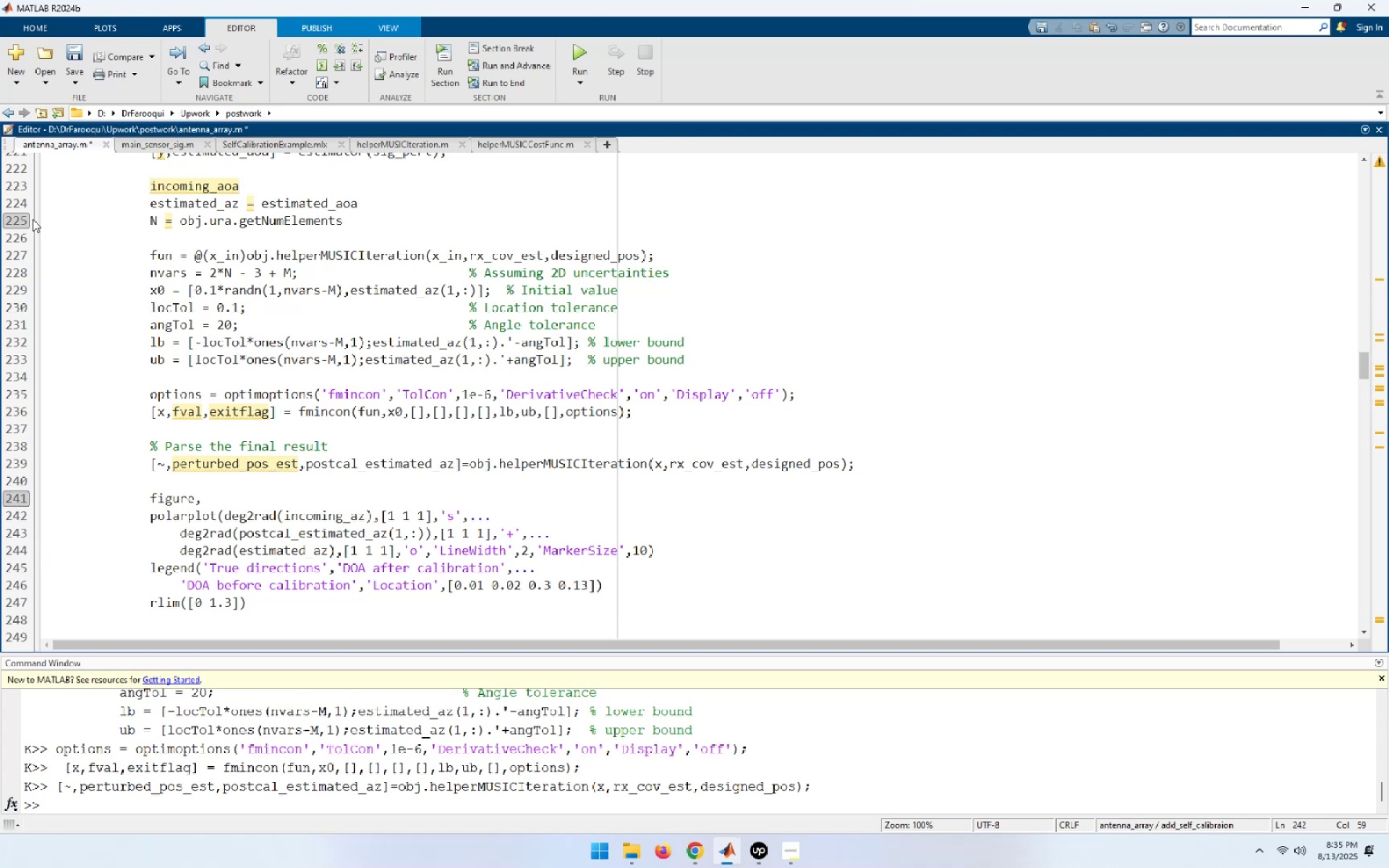 
left_click([7, 222])
 